 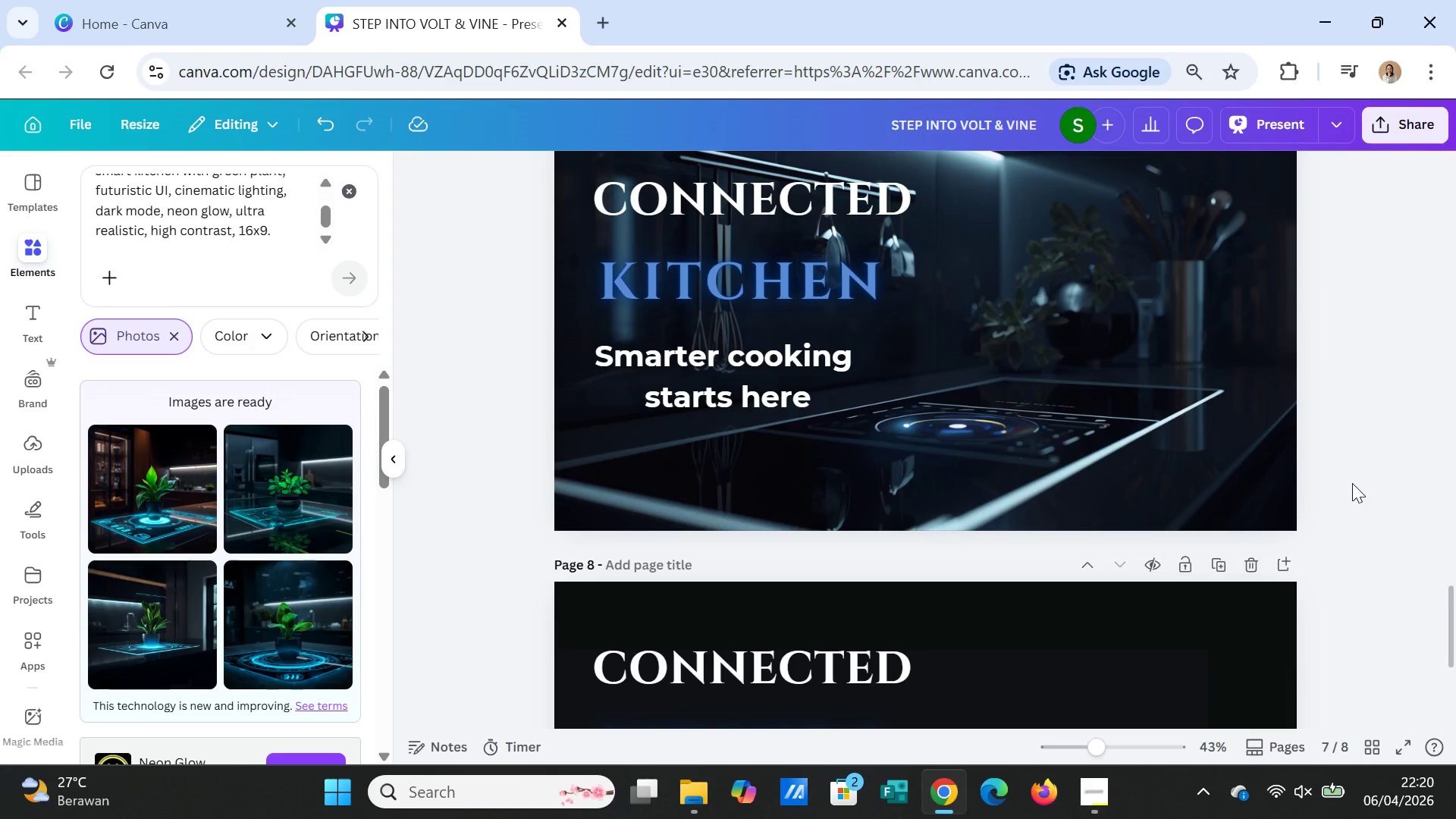 
scroll: coordinate [1352, 483], scroll_direction: up, amount: 16.0
 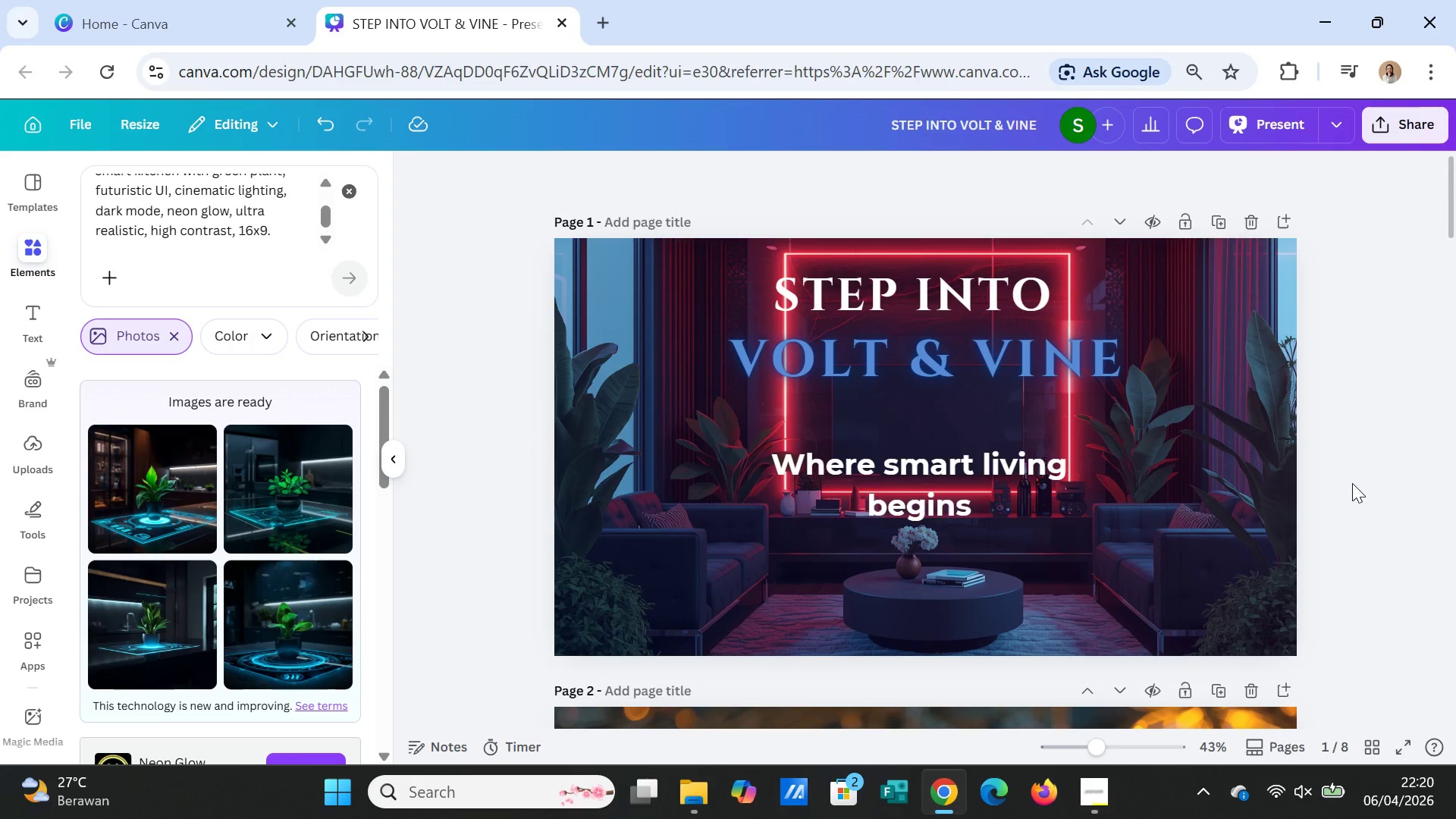 
scroll: coordinate [1352, 484], scroll_direction: down, amount: 33.0
 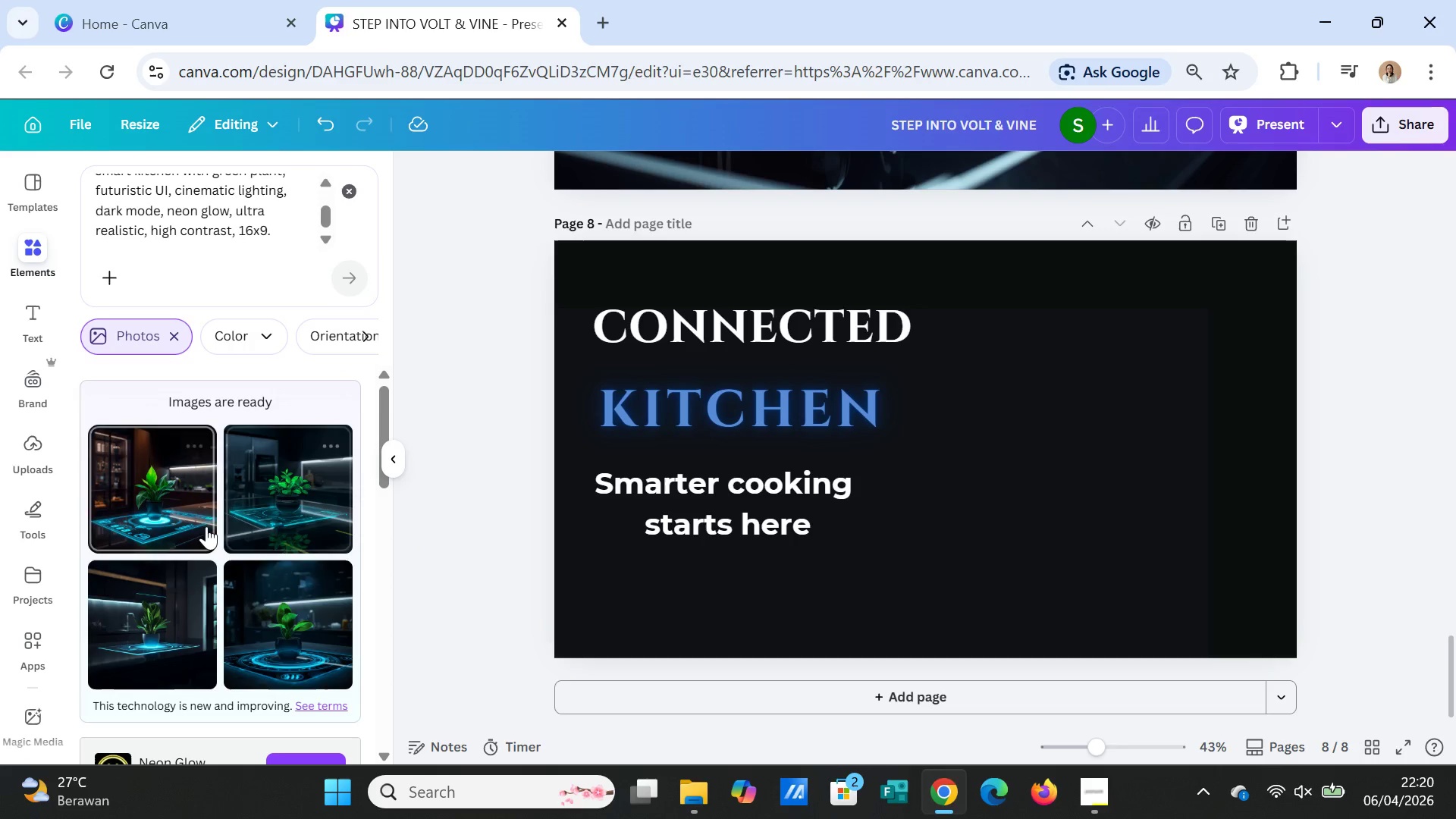 
left_click([186, 513])
 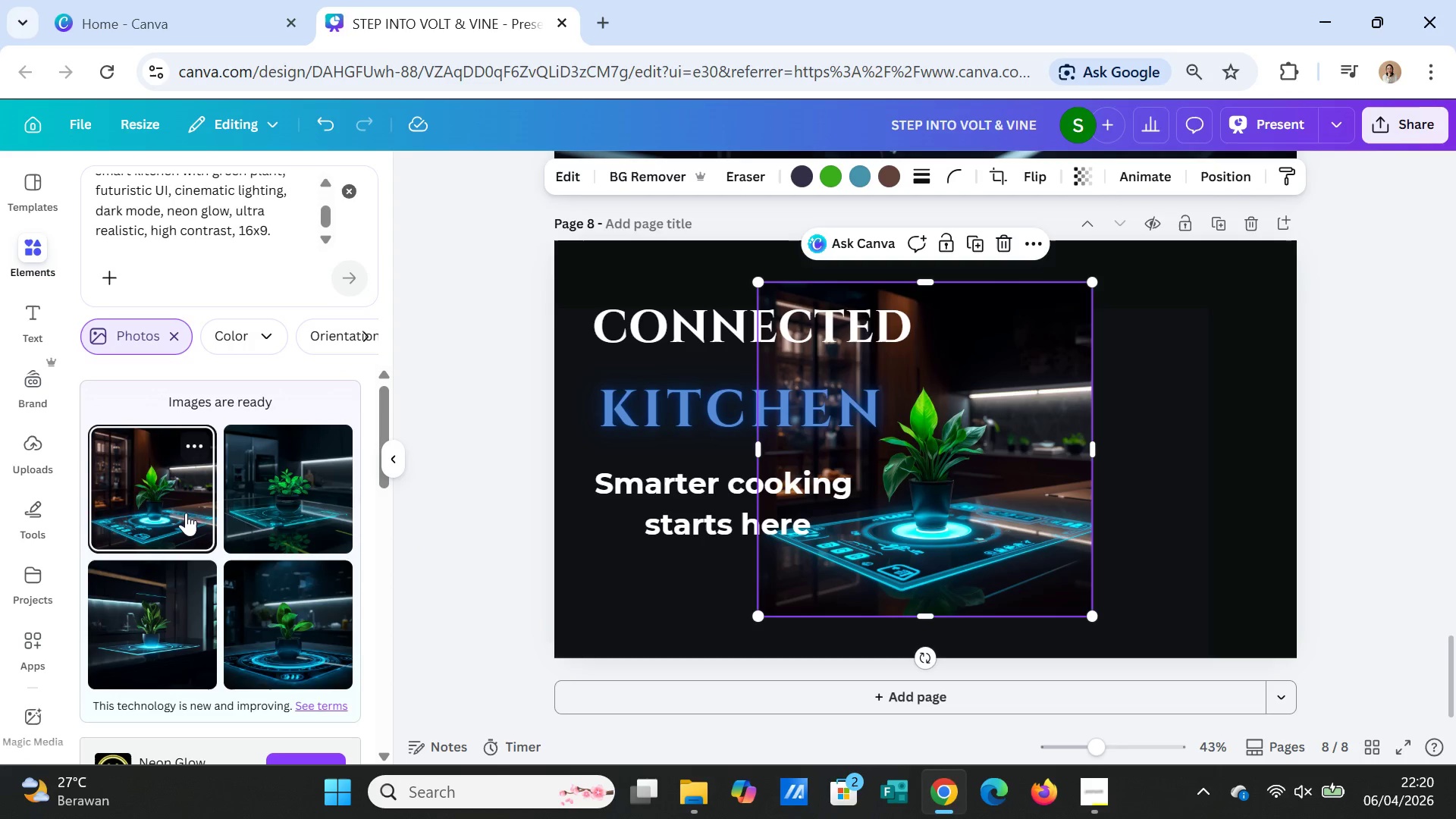 
wait(6.27)
 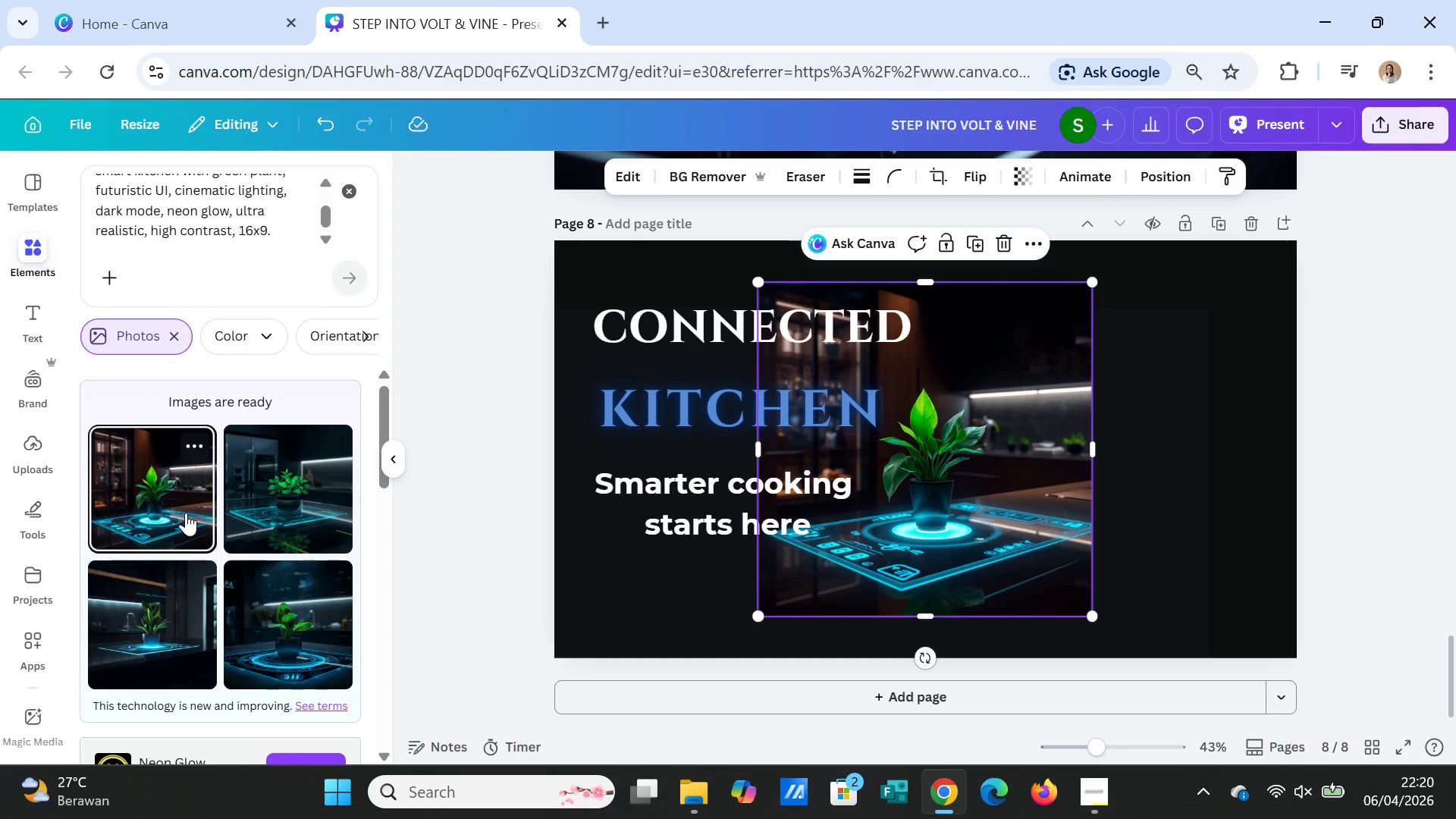 
key(Delete)
 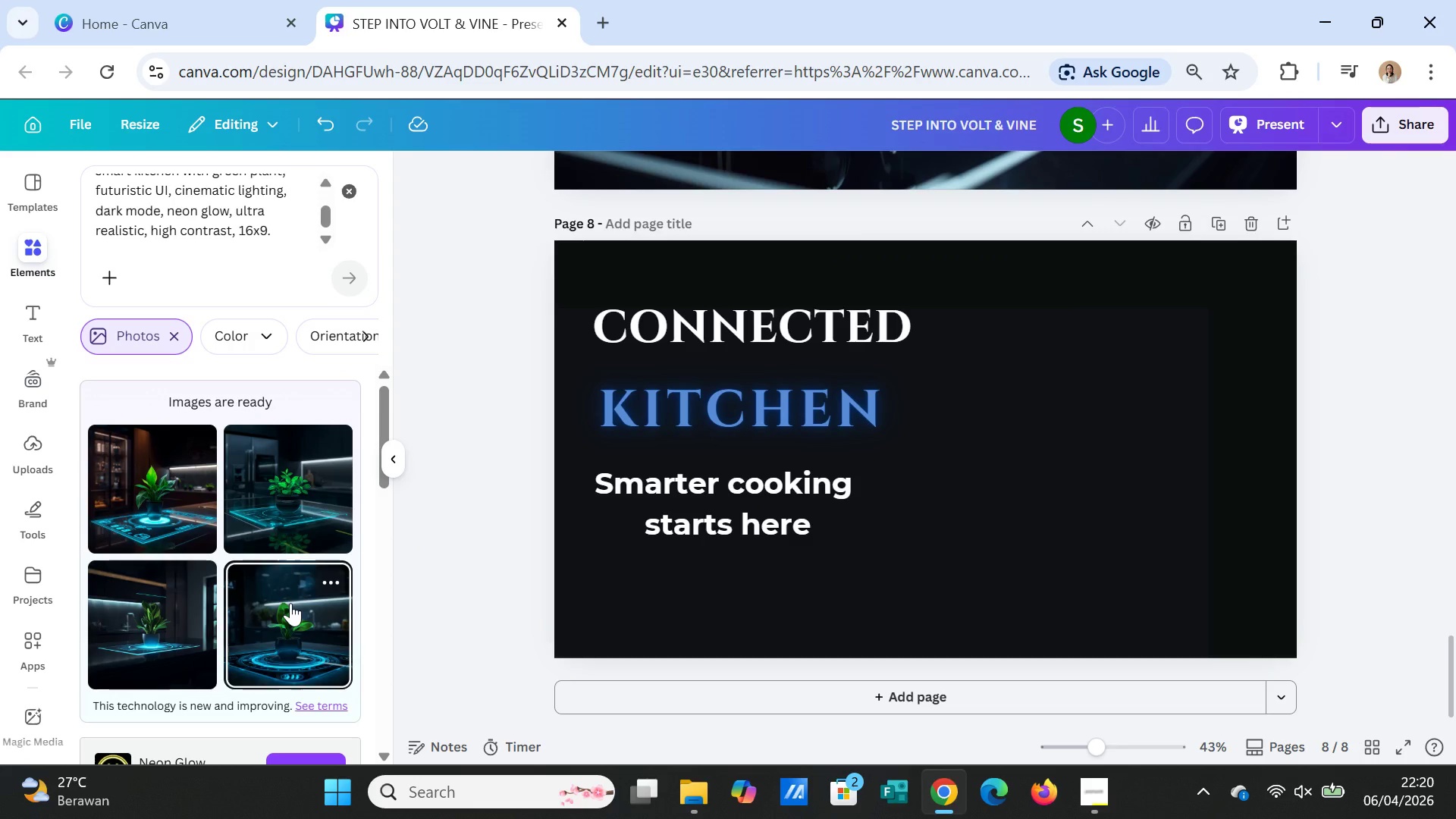 
left_click([290, 603])
 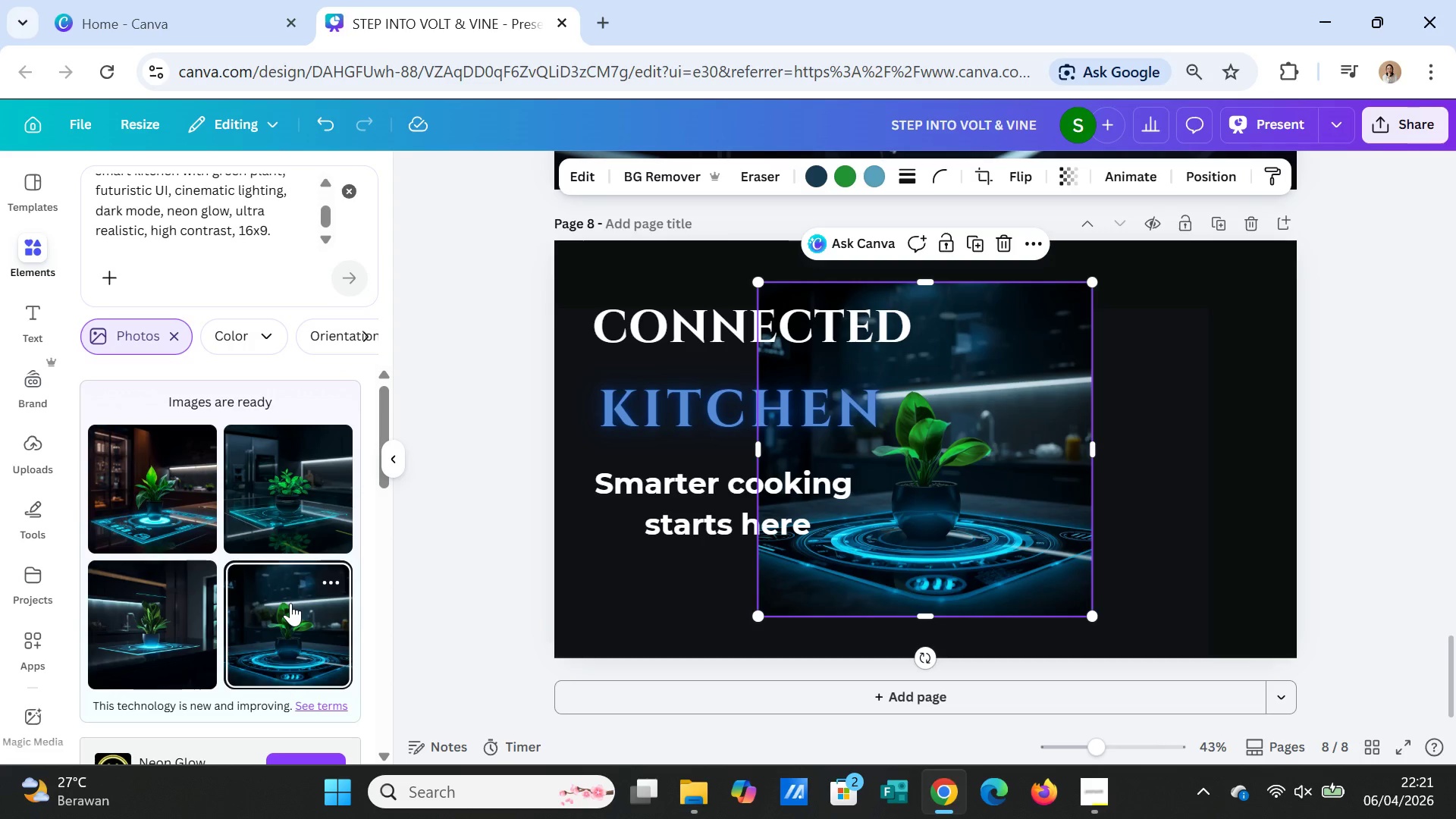 
key(Delete)
 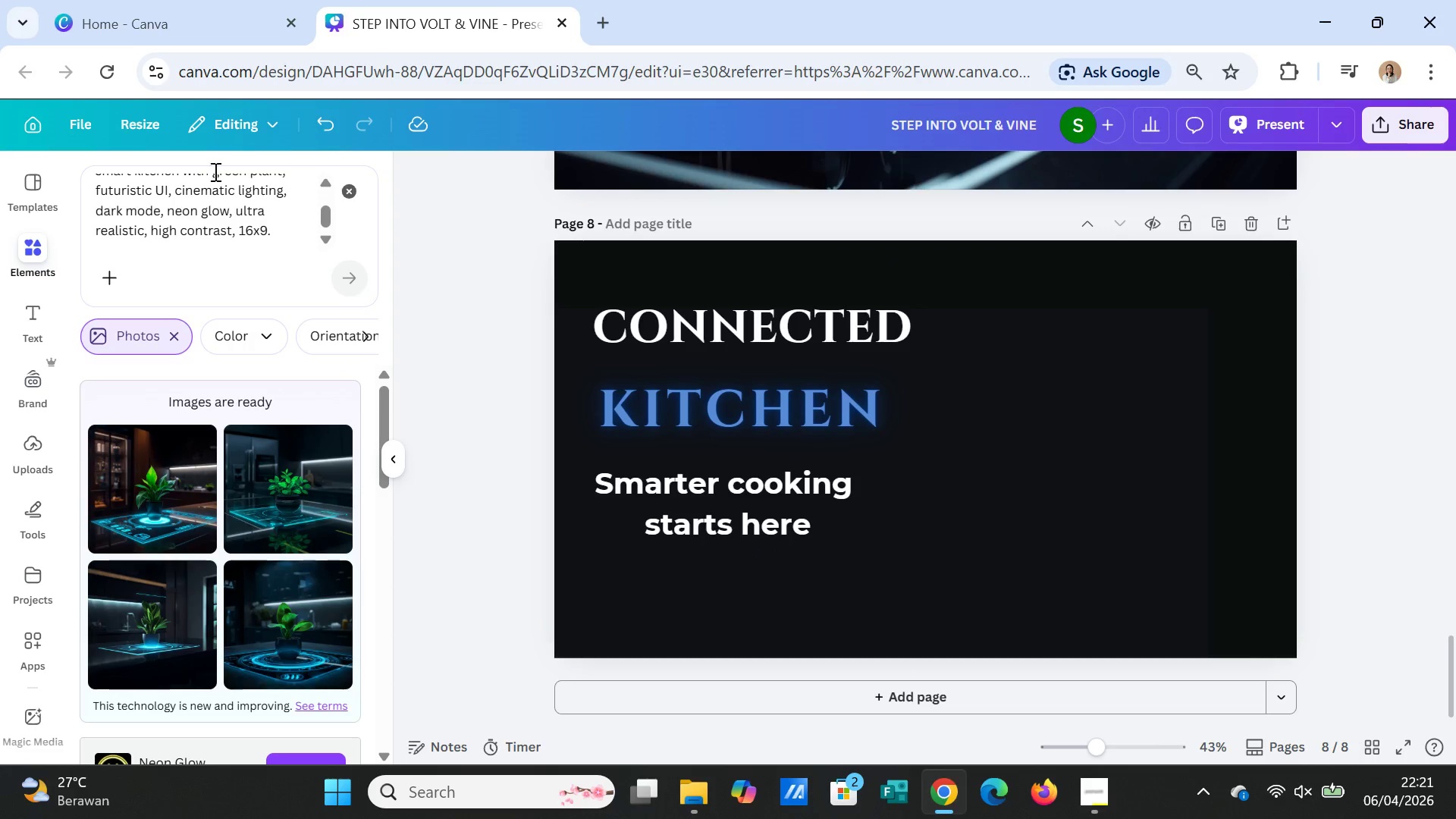 
scroll: coordinate [239, 215], scroll_direction: up, amount: 2.0
 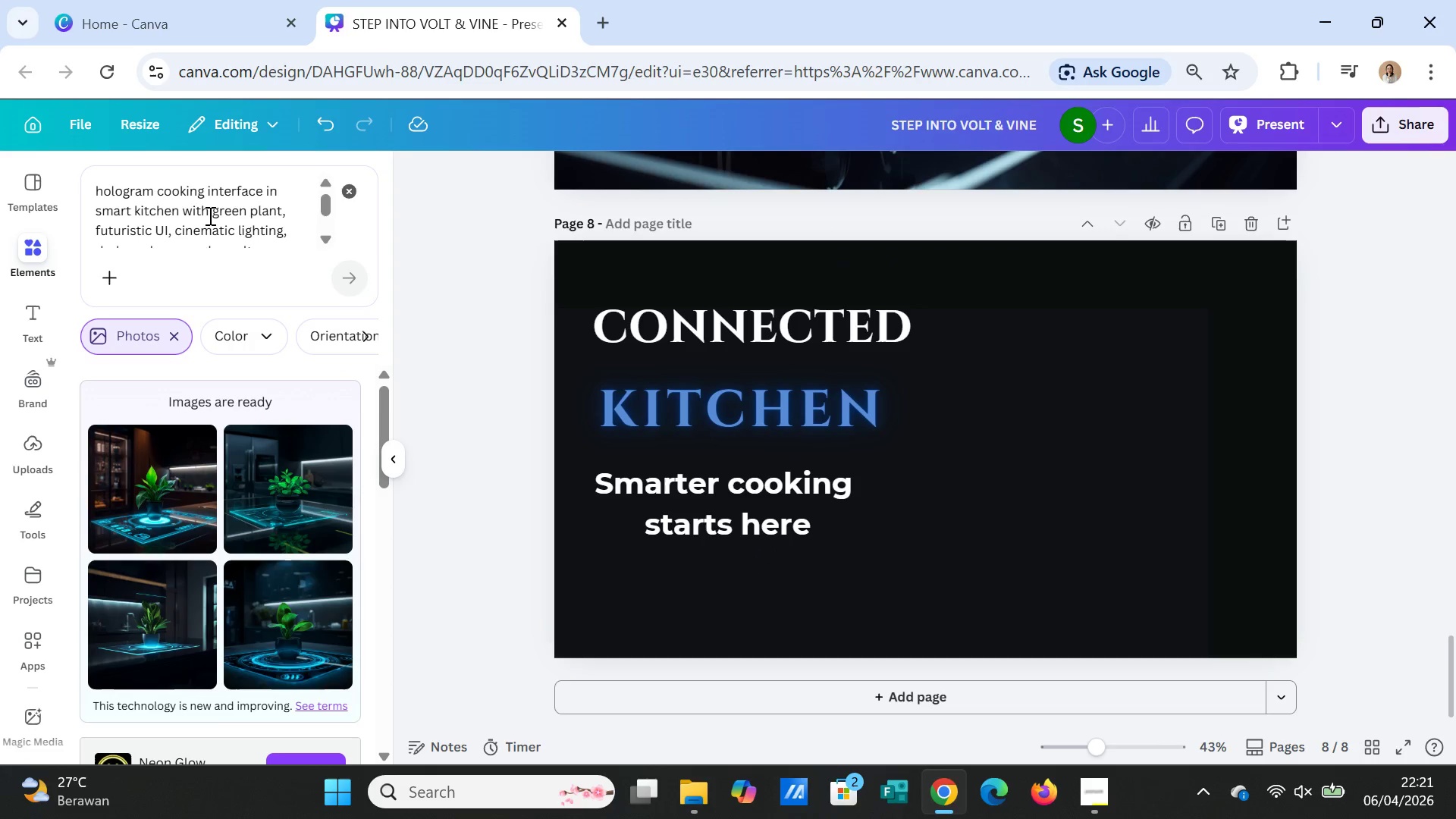 
left_click([181, 212])
 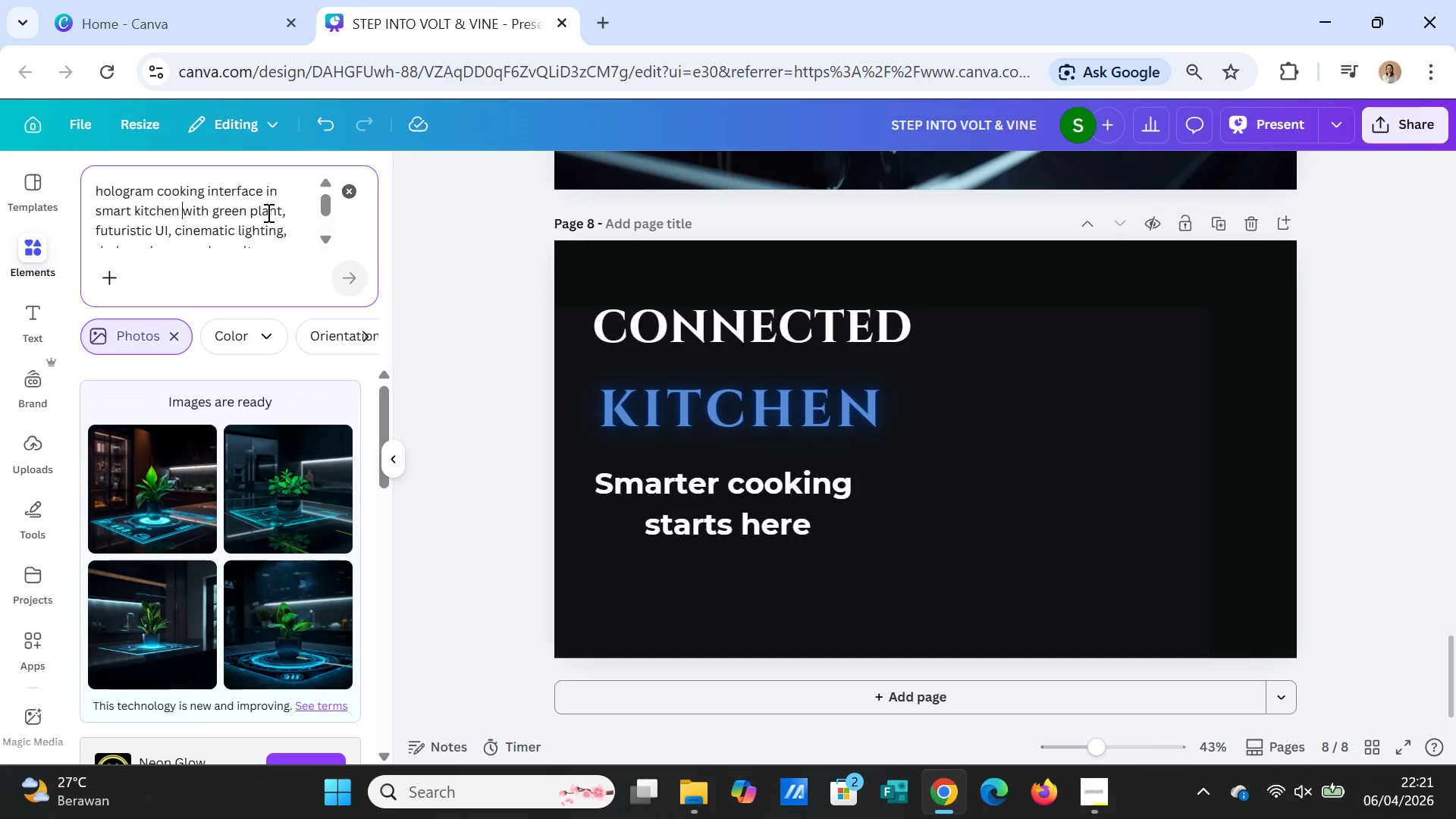 
key(Backspace)
 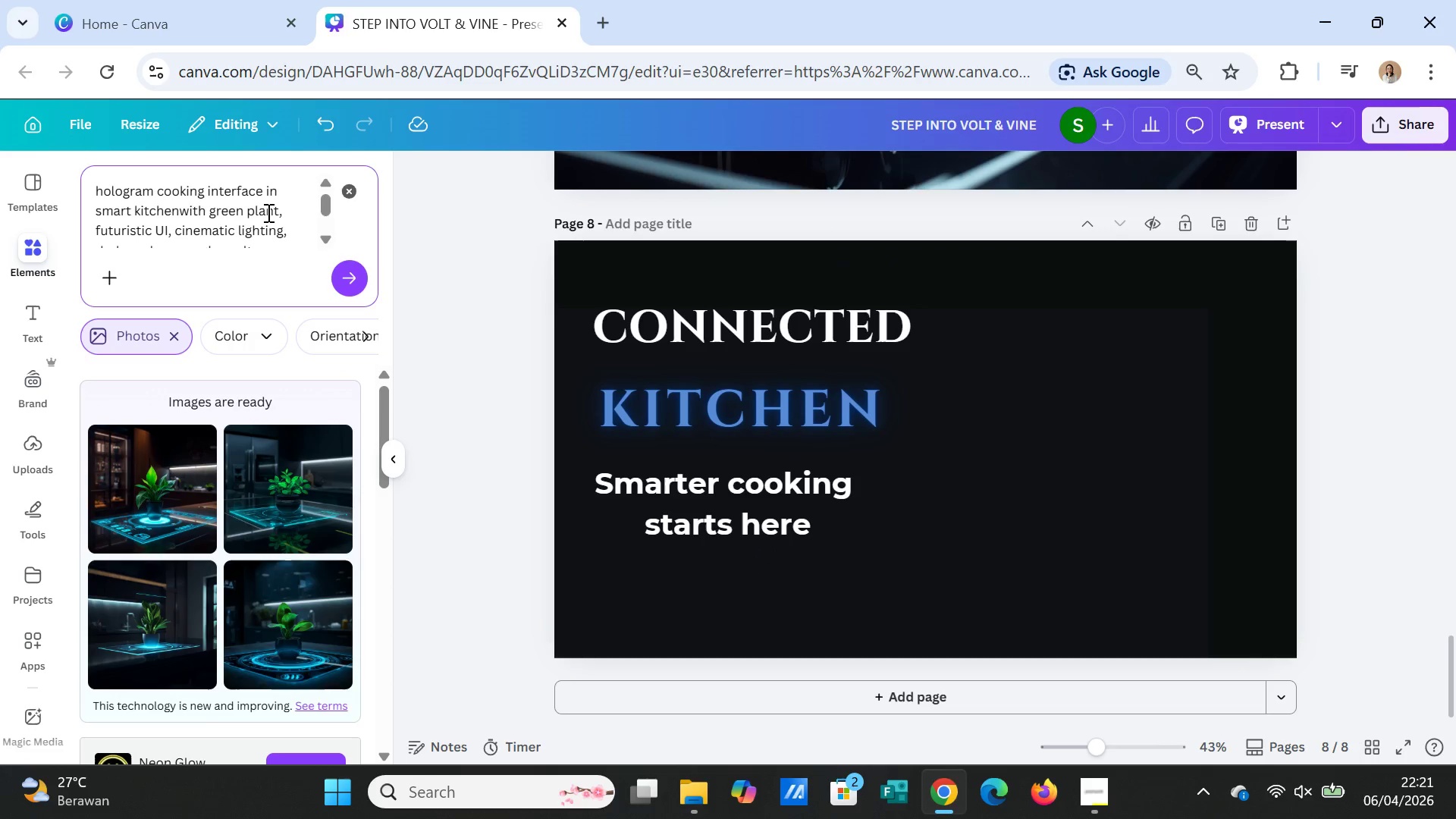 
key(Comma)
 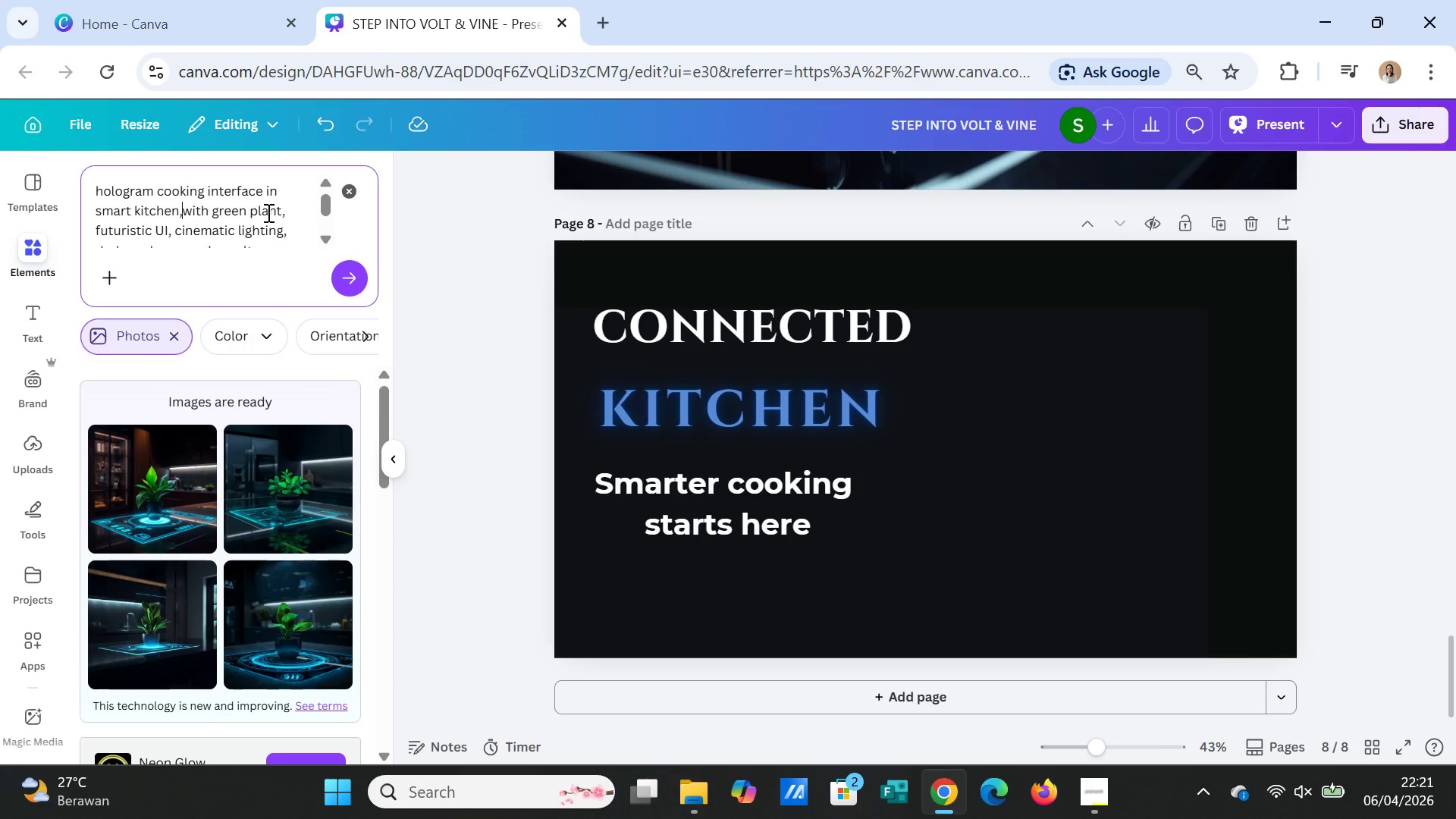 
key(Space)
 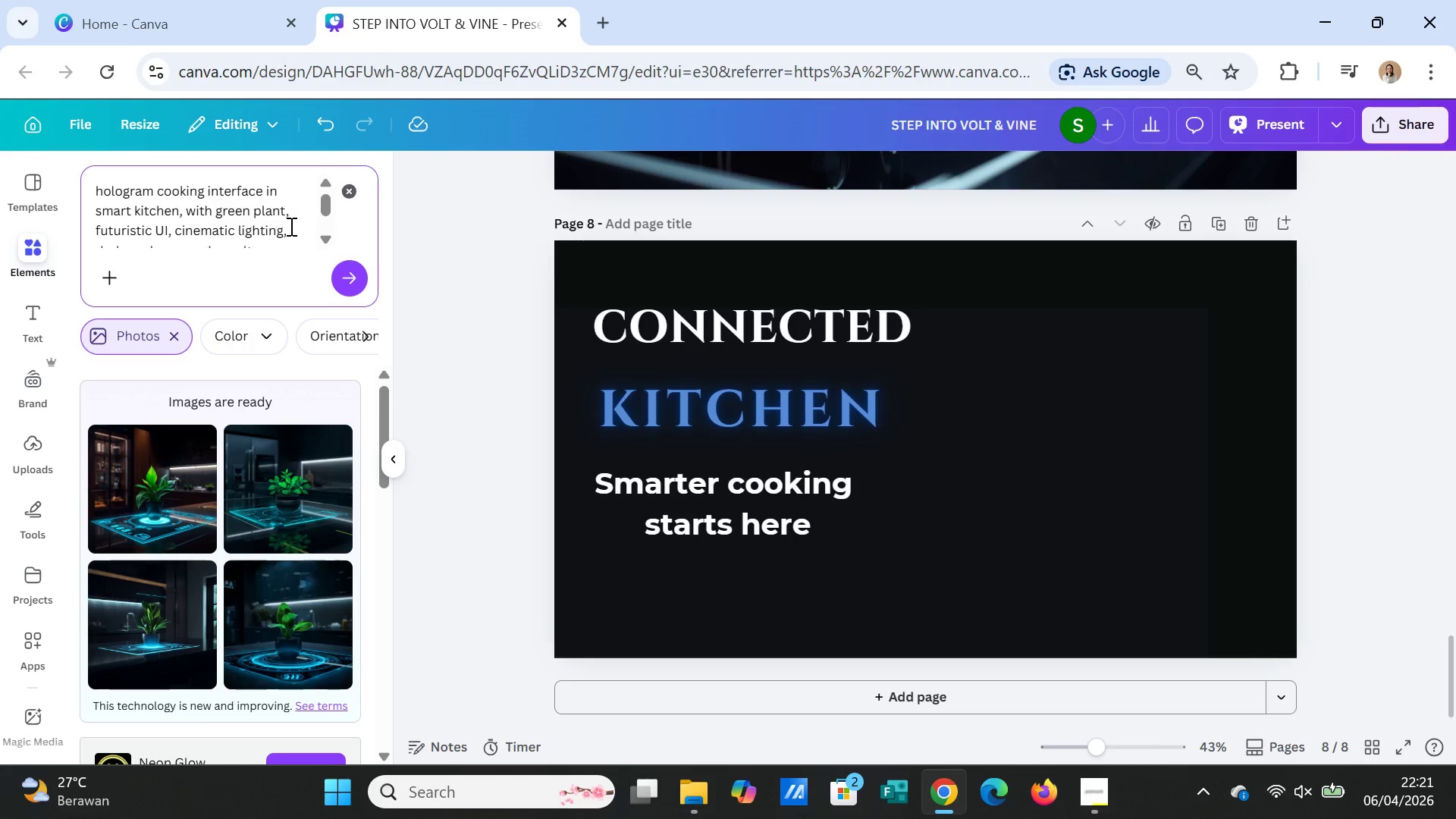 
wait(6.34)
 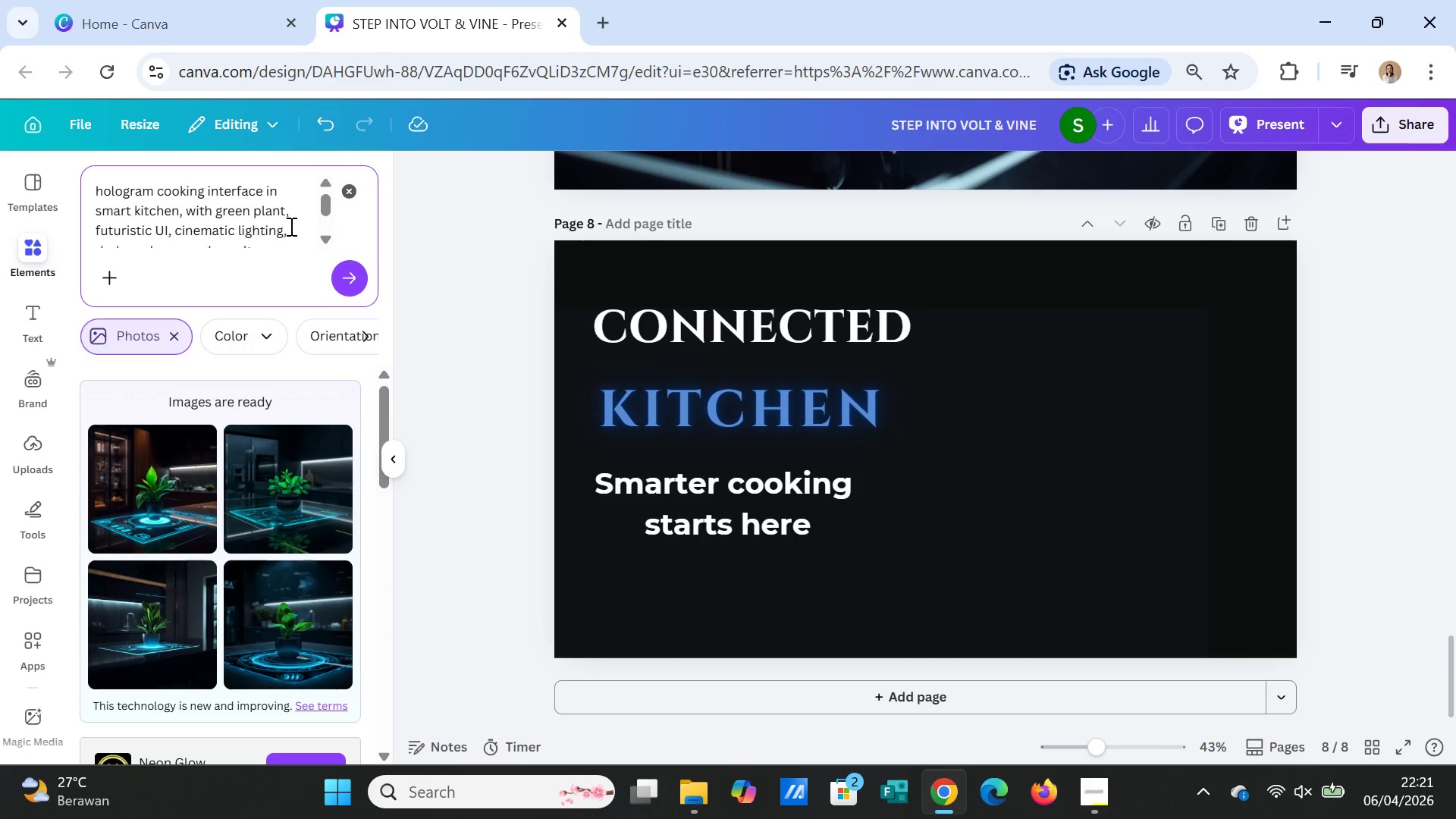 
left_click([353, 281])
 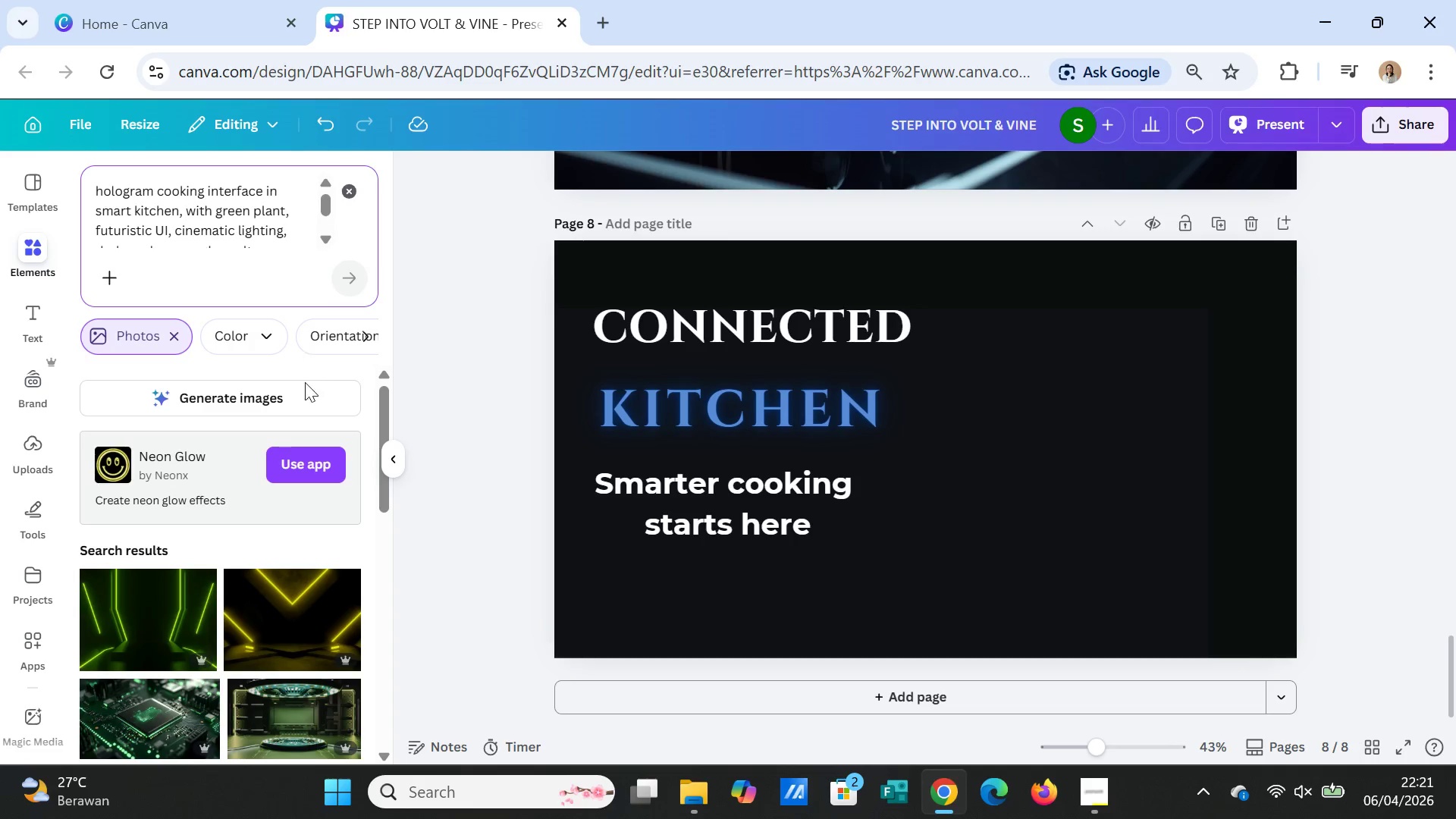 
left_click([301, 396])
 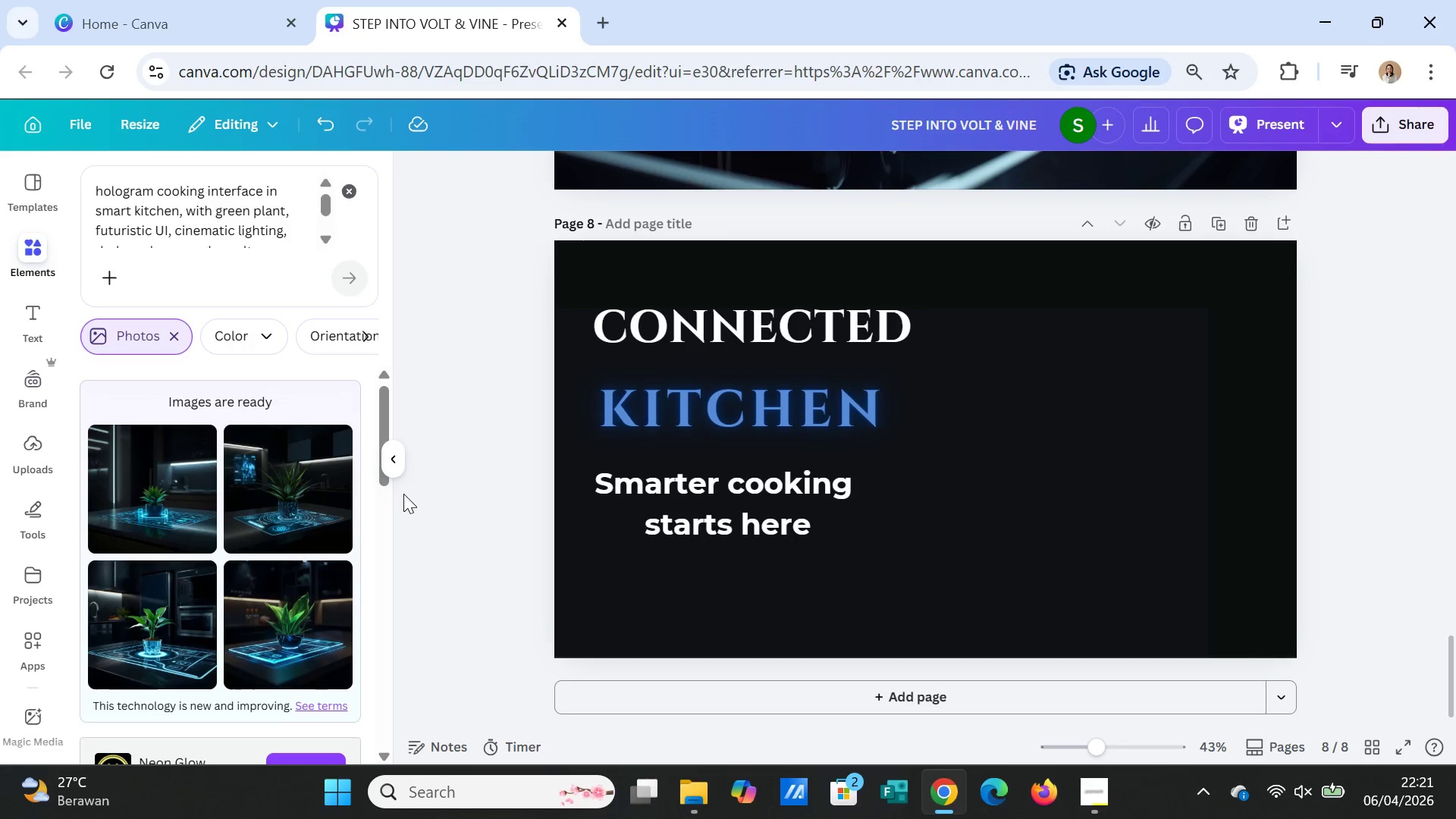 
wait(17.39)
 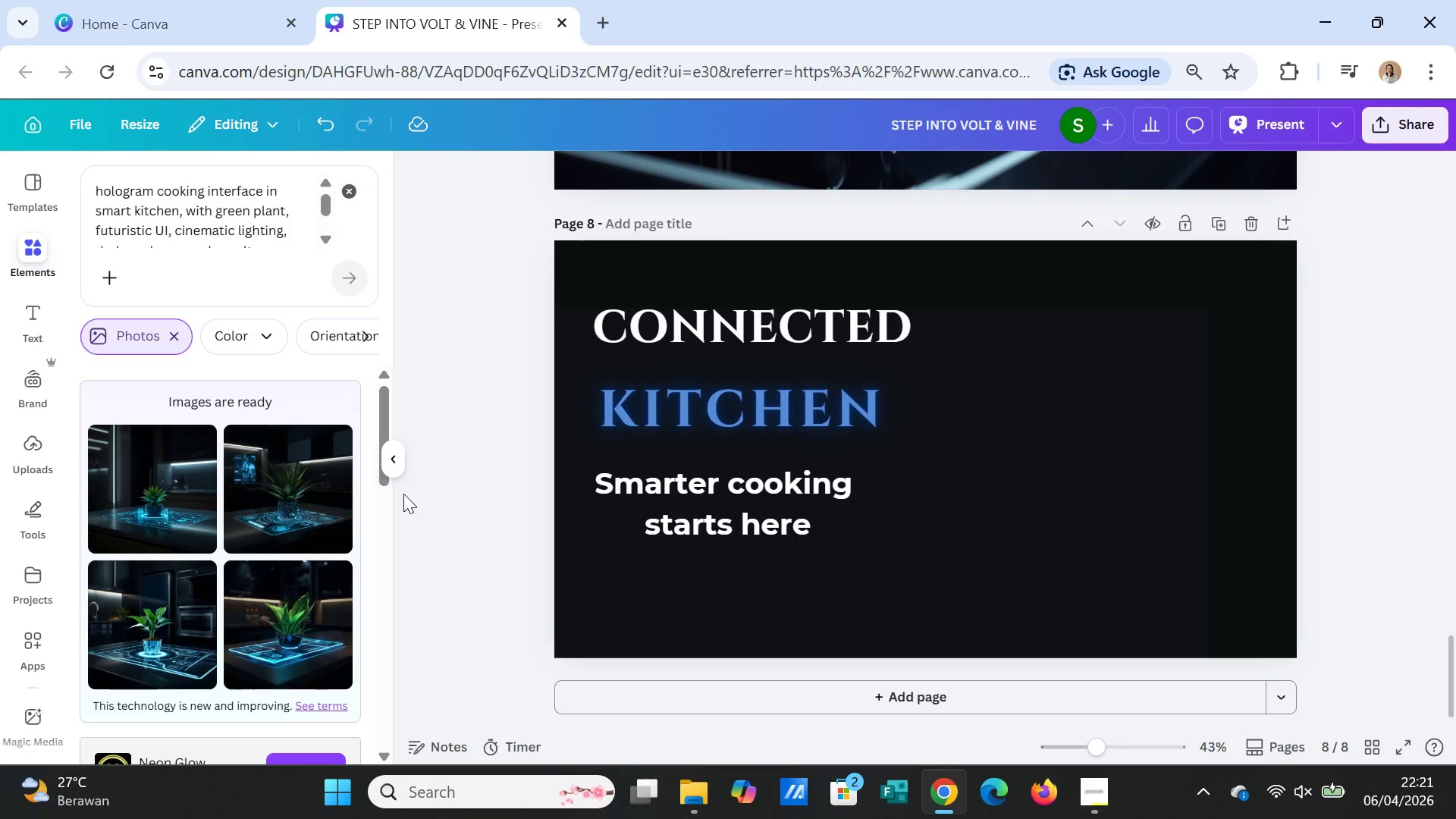 
left_click([285, 212])
 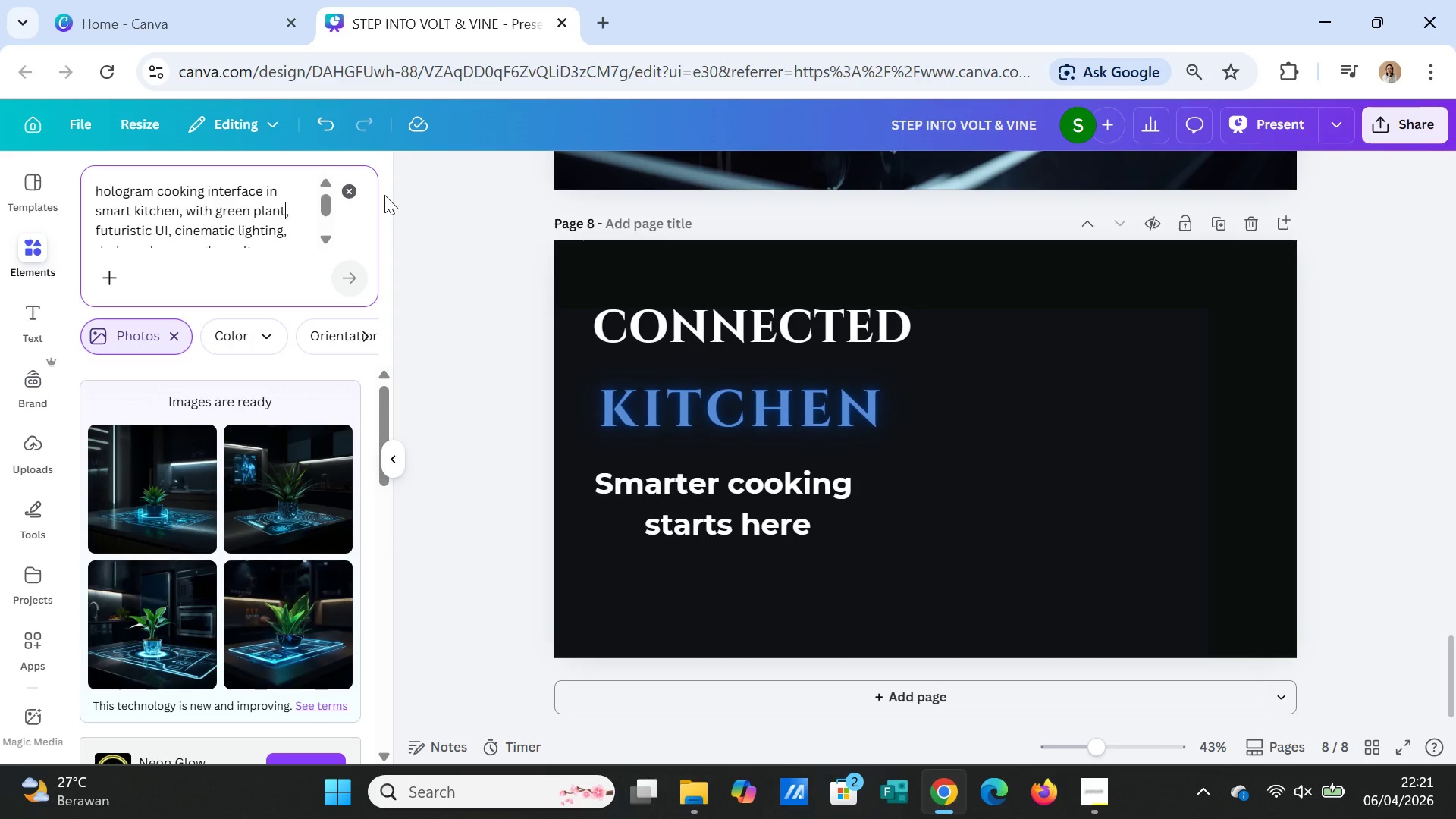 
type( at side kitchen)
 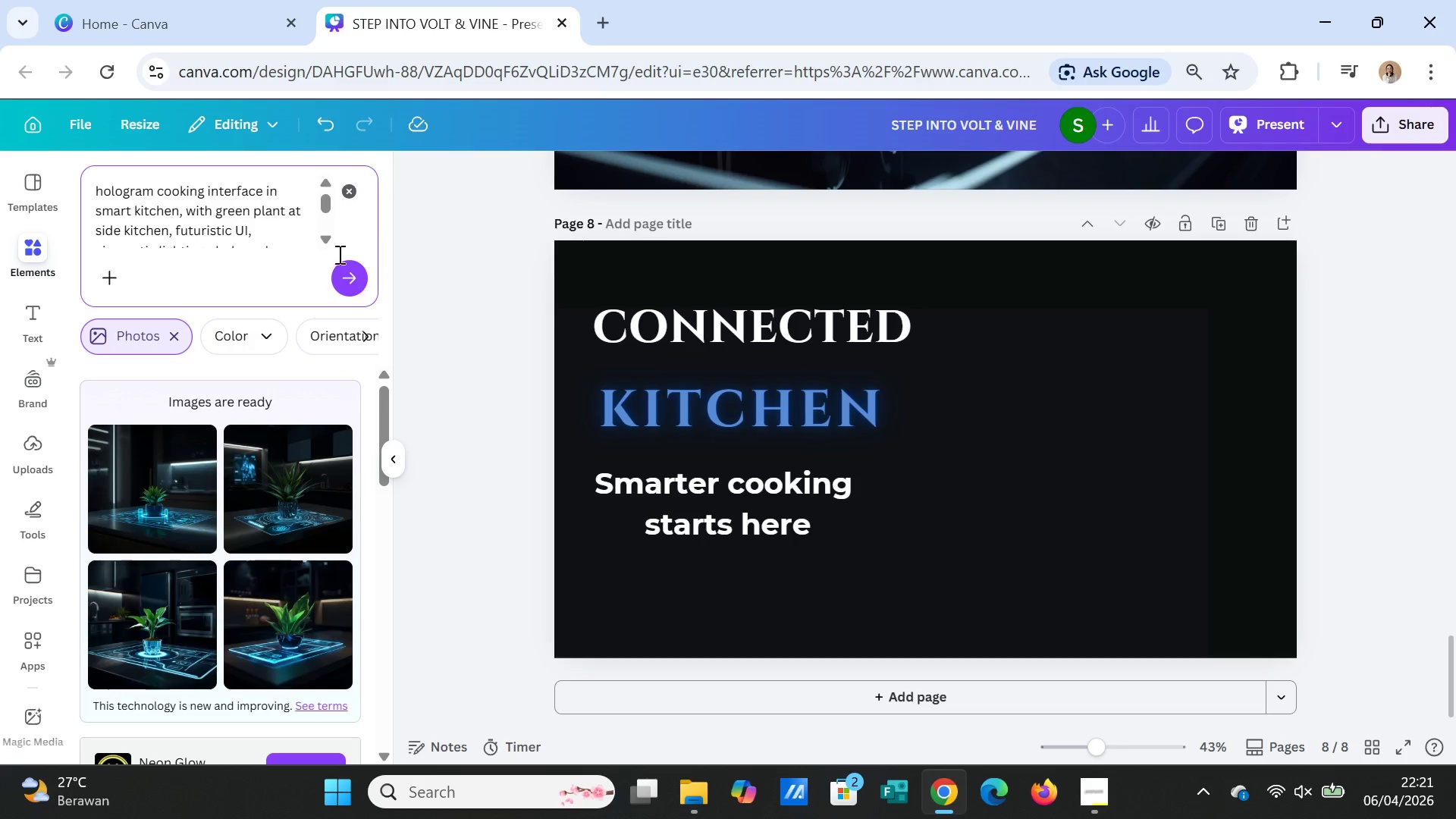 
left_click([349, 268])
 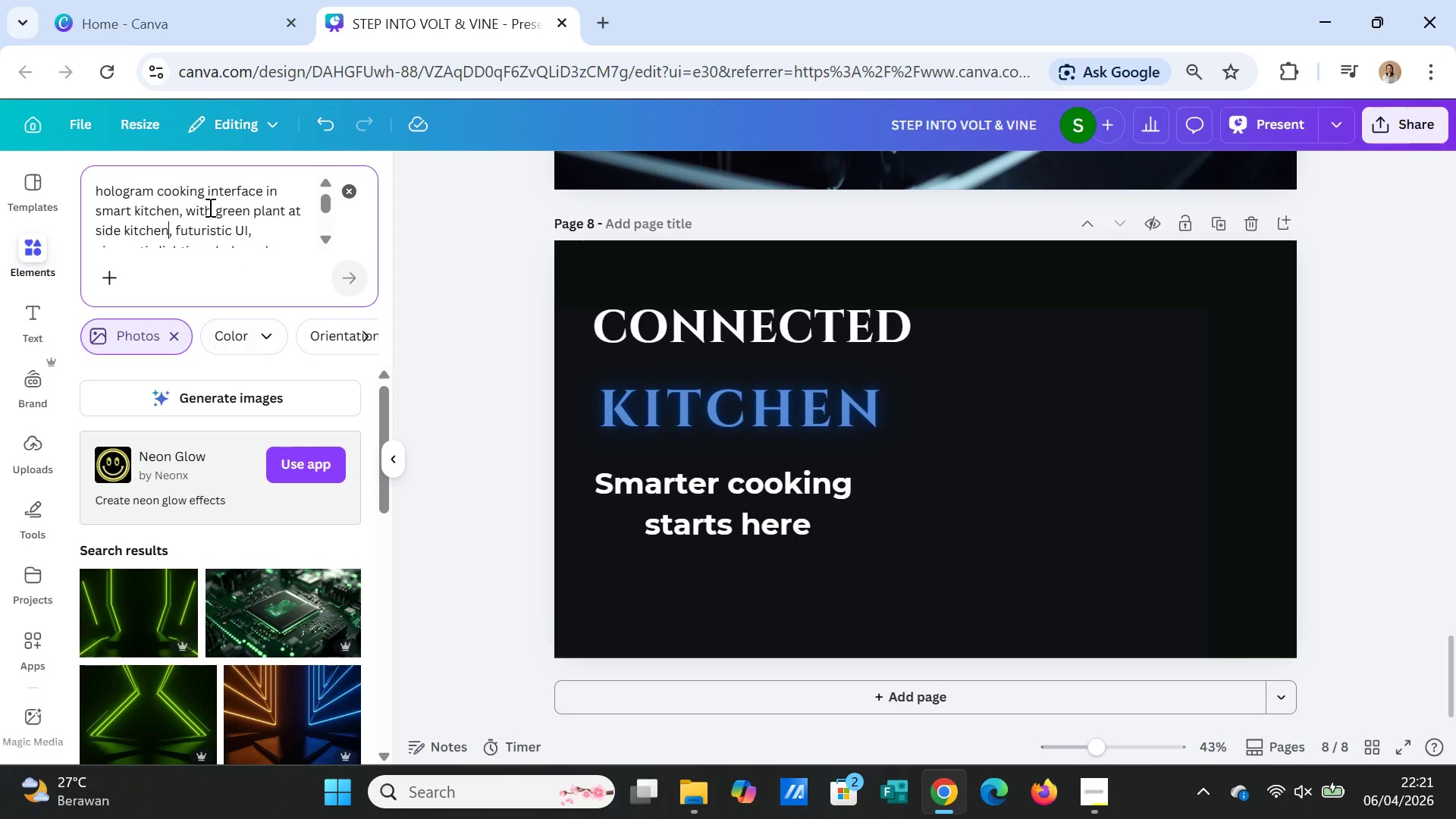 
left_click([218, 215])
 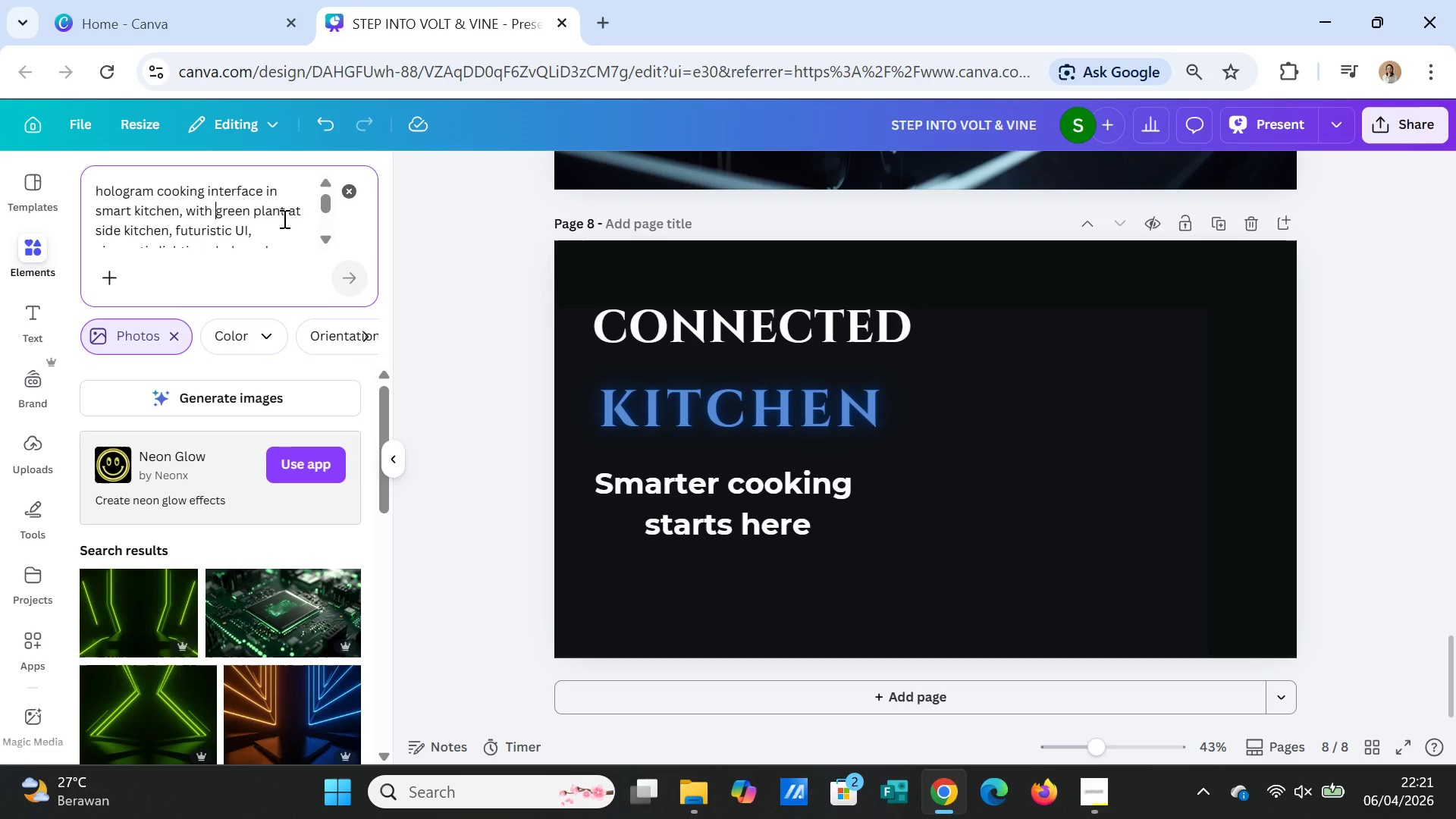 
type(imagery )
 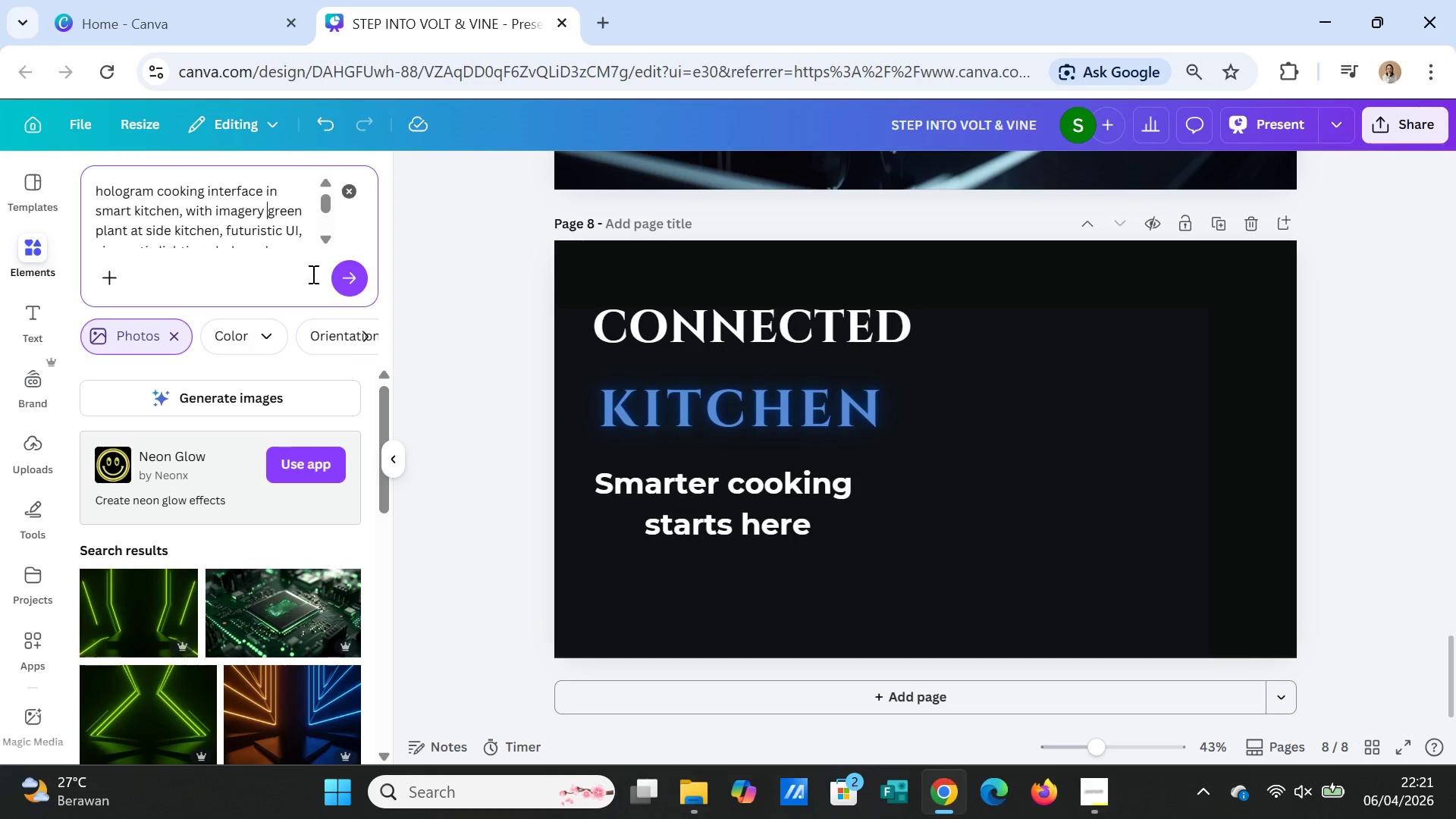 
left_click([339, 283])
 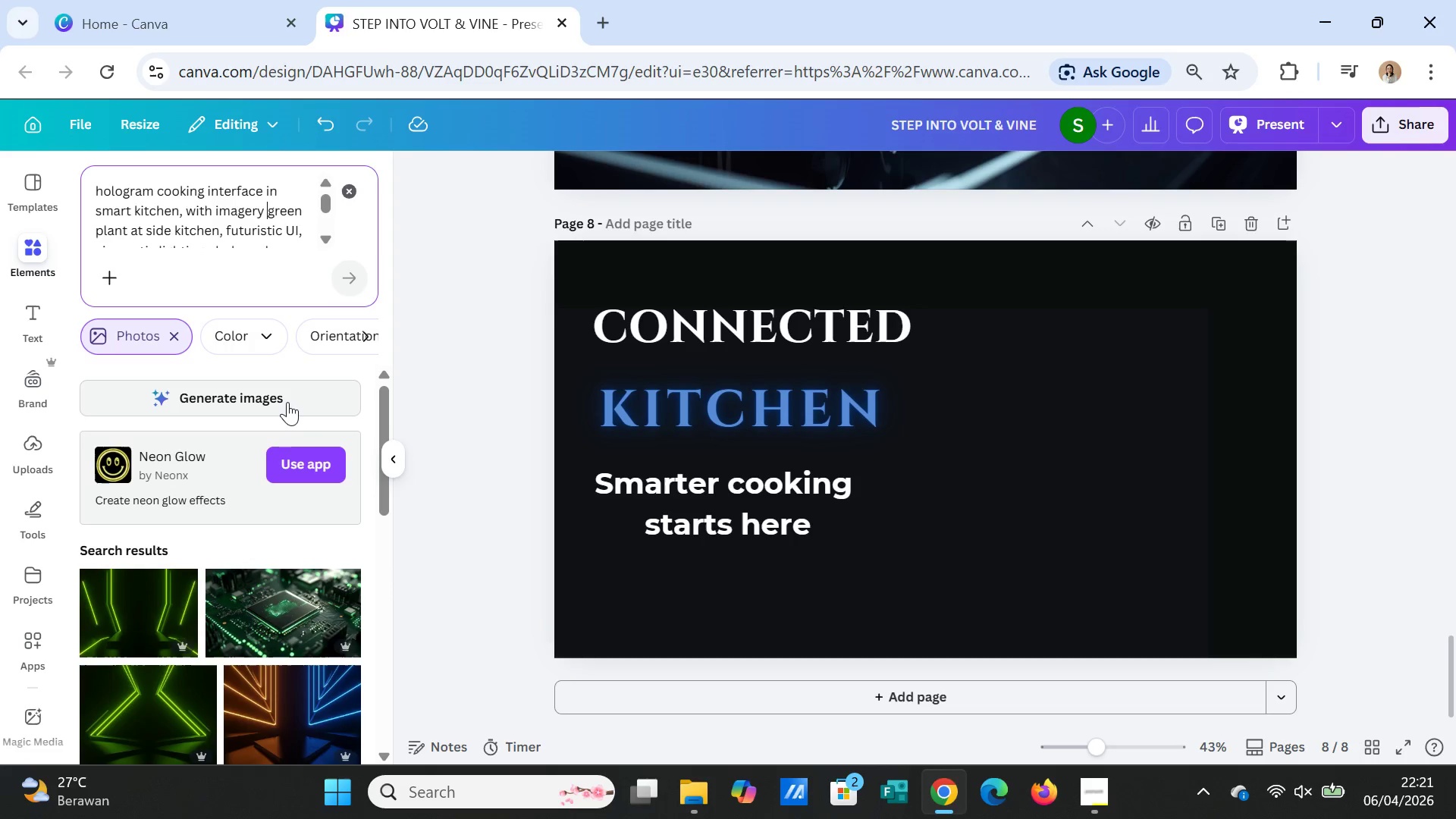 
left_click([287, 402])
 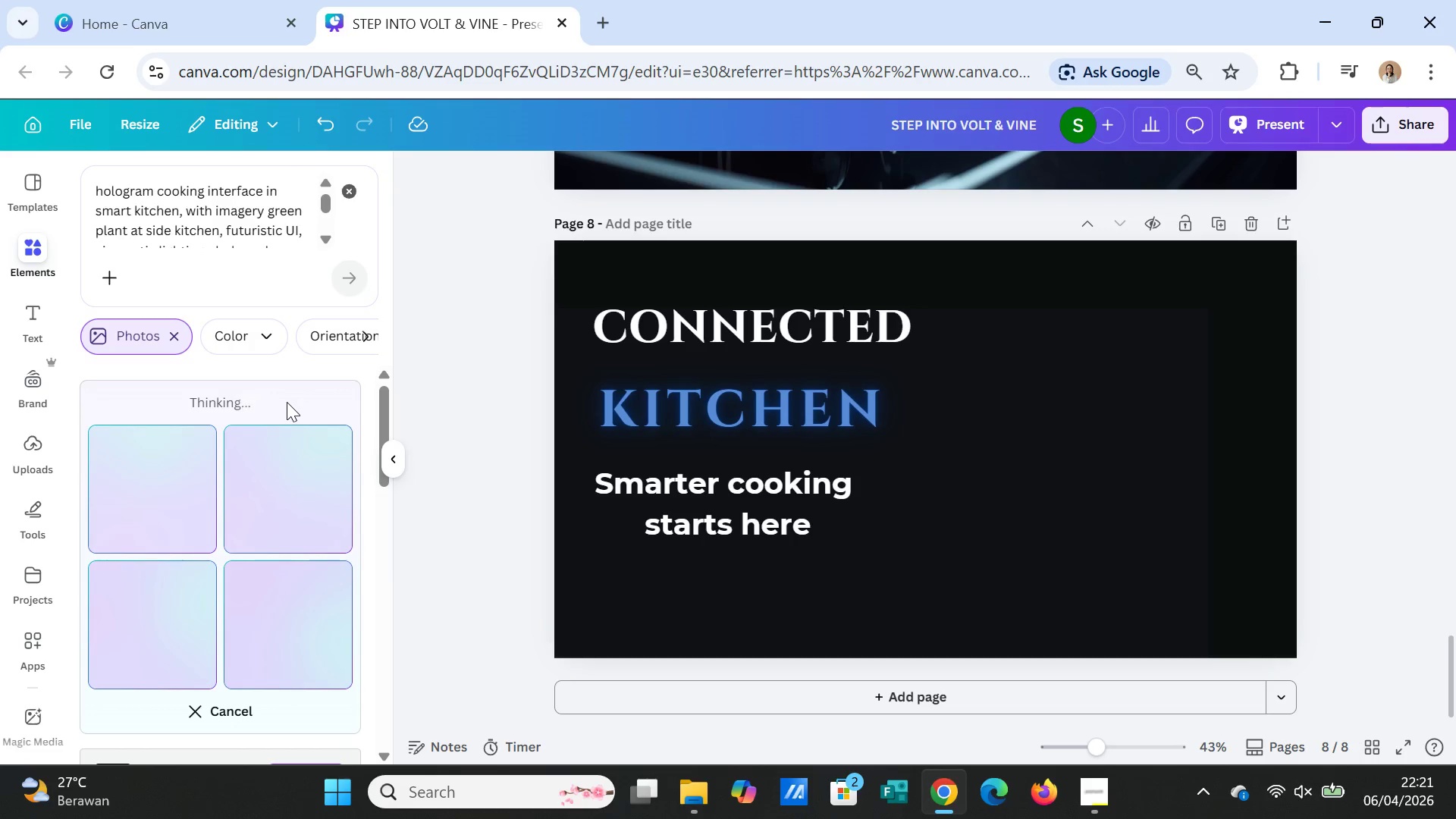 
scroll: coordinate [1102, 404], scroll_direction: up, amount: 3.0
 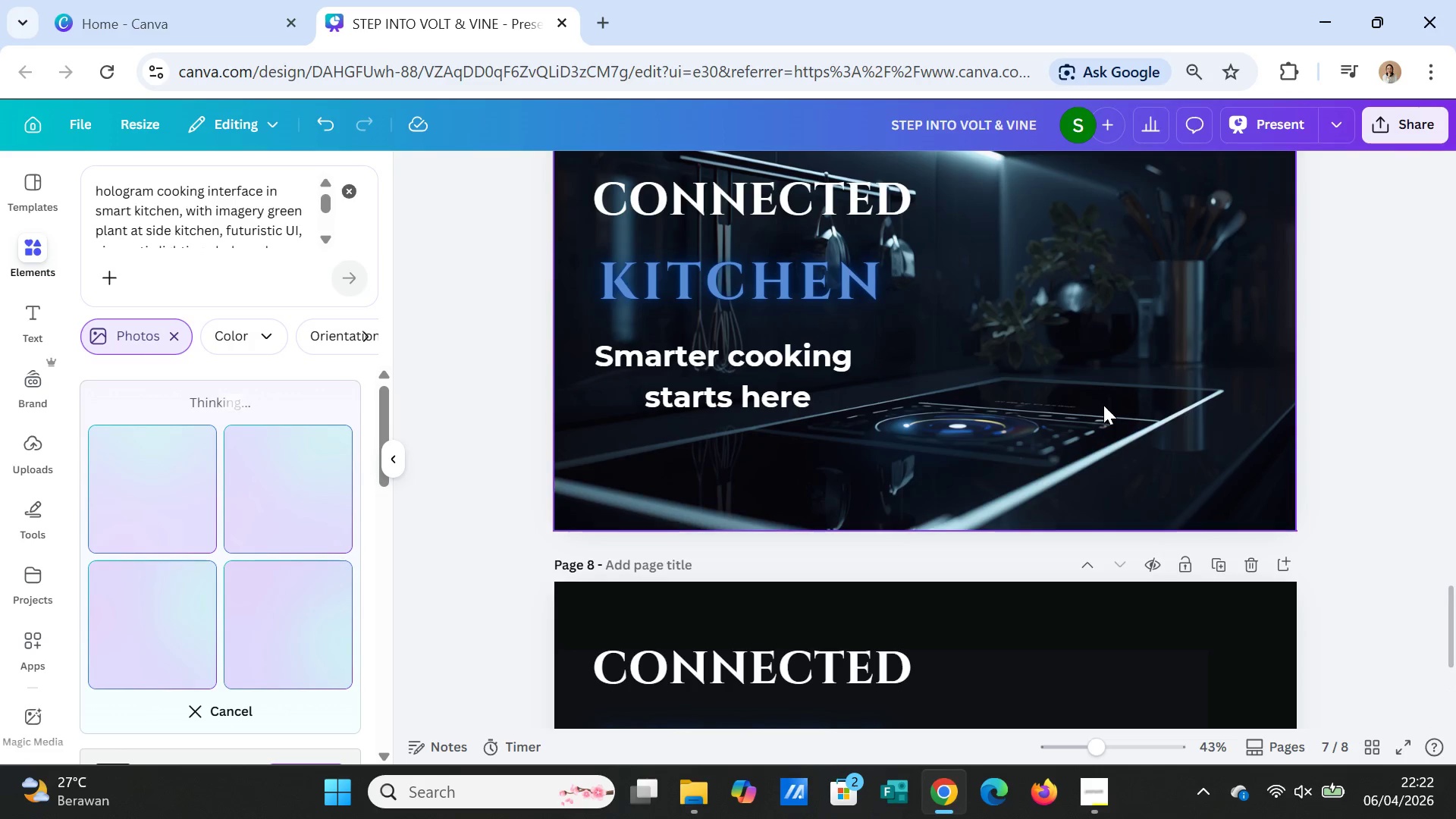 
wait(8.42)
 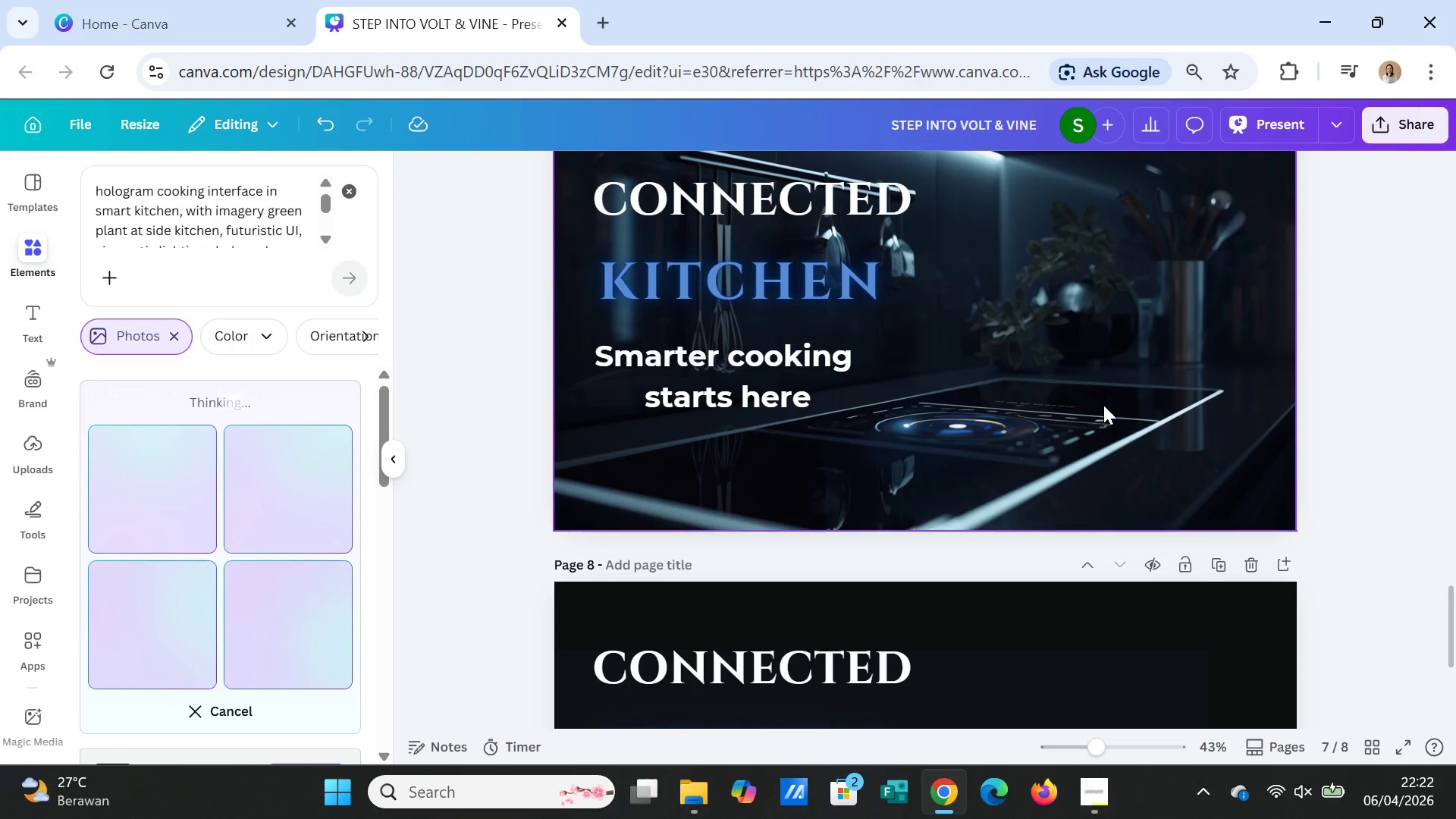 
scroll: coordinate [1097, 408], scroll_direction: down, amount: 3.0
 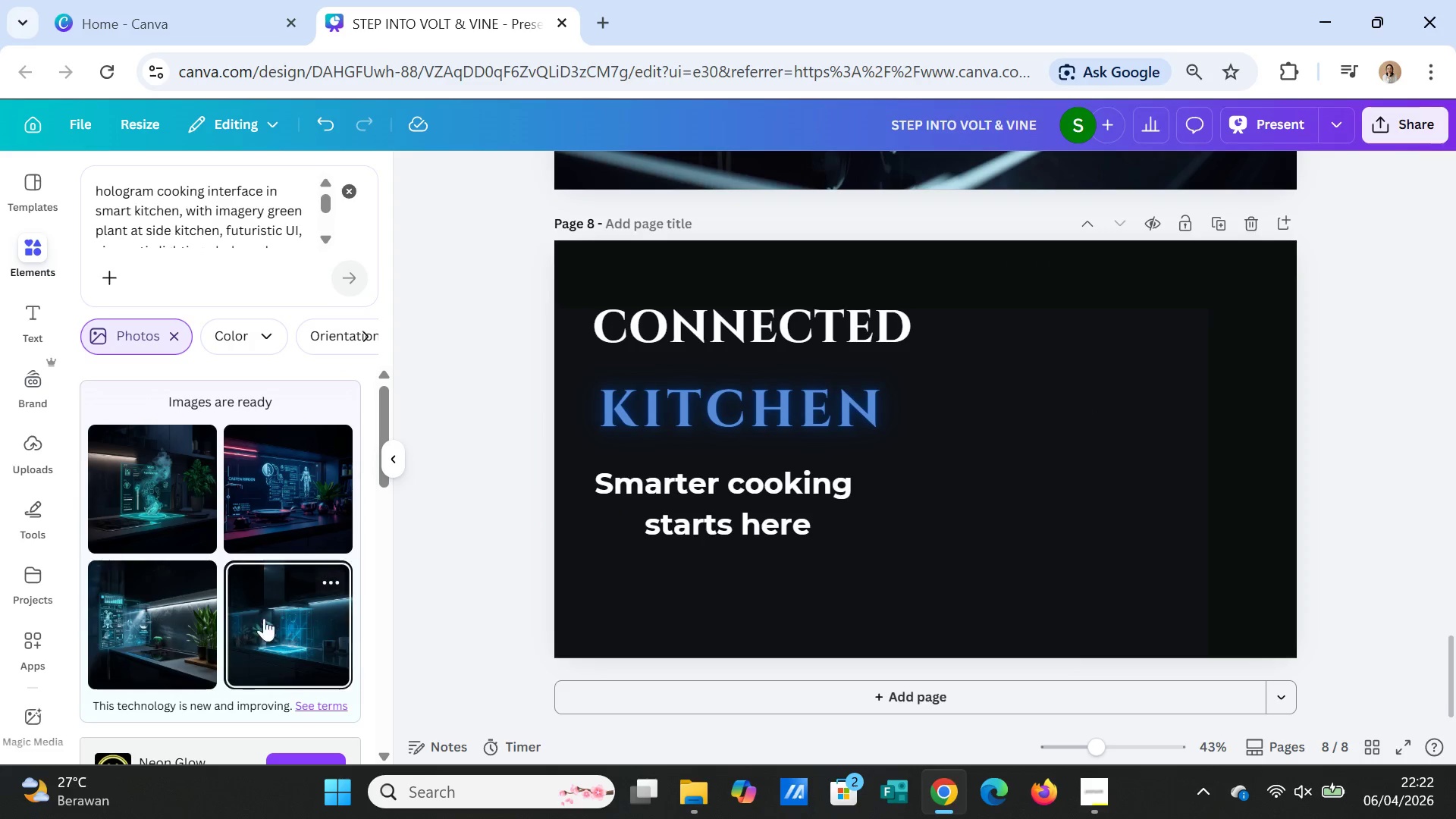 
left_click([152, 495])
 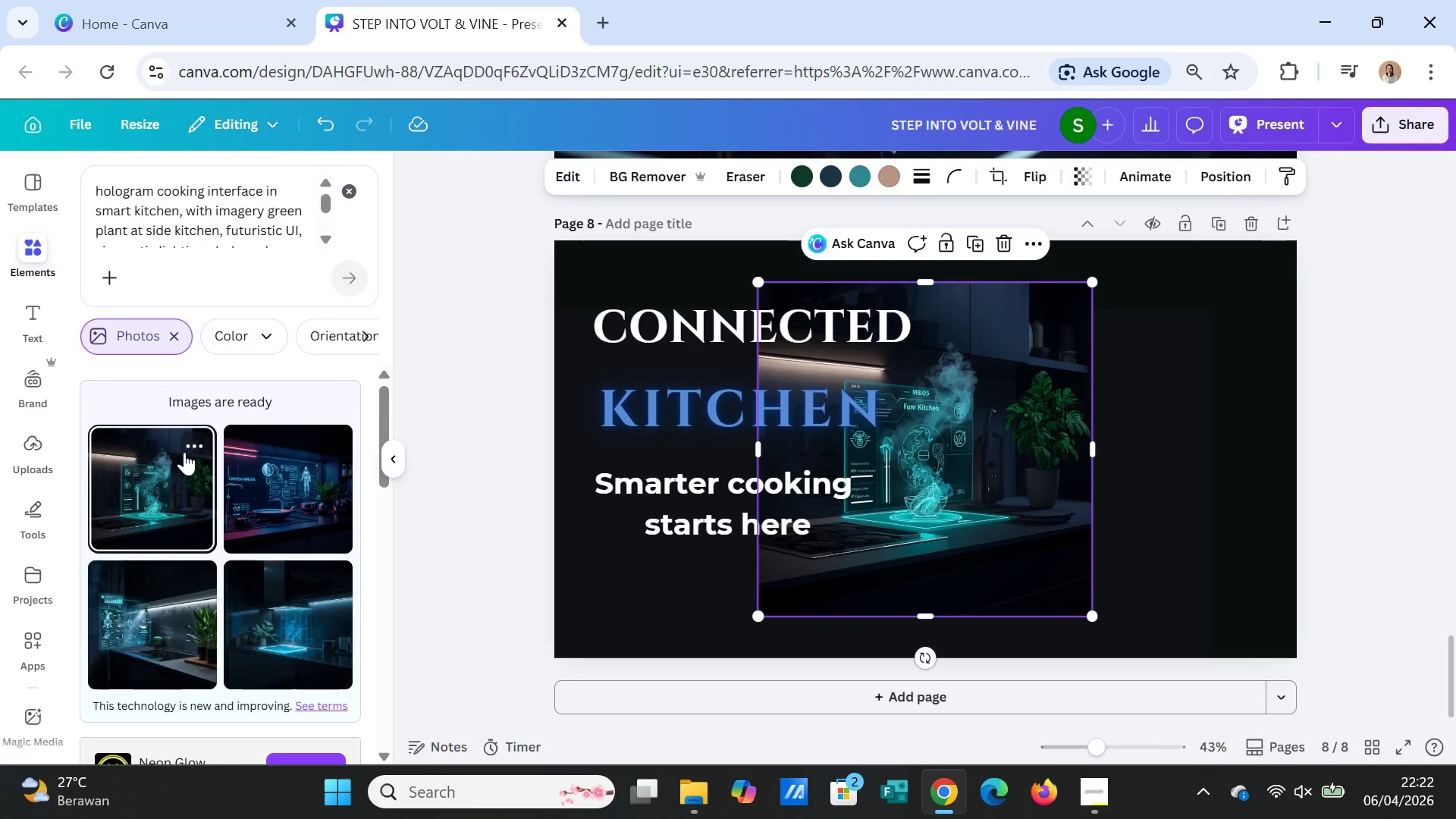 
key(Delete)
 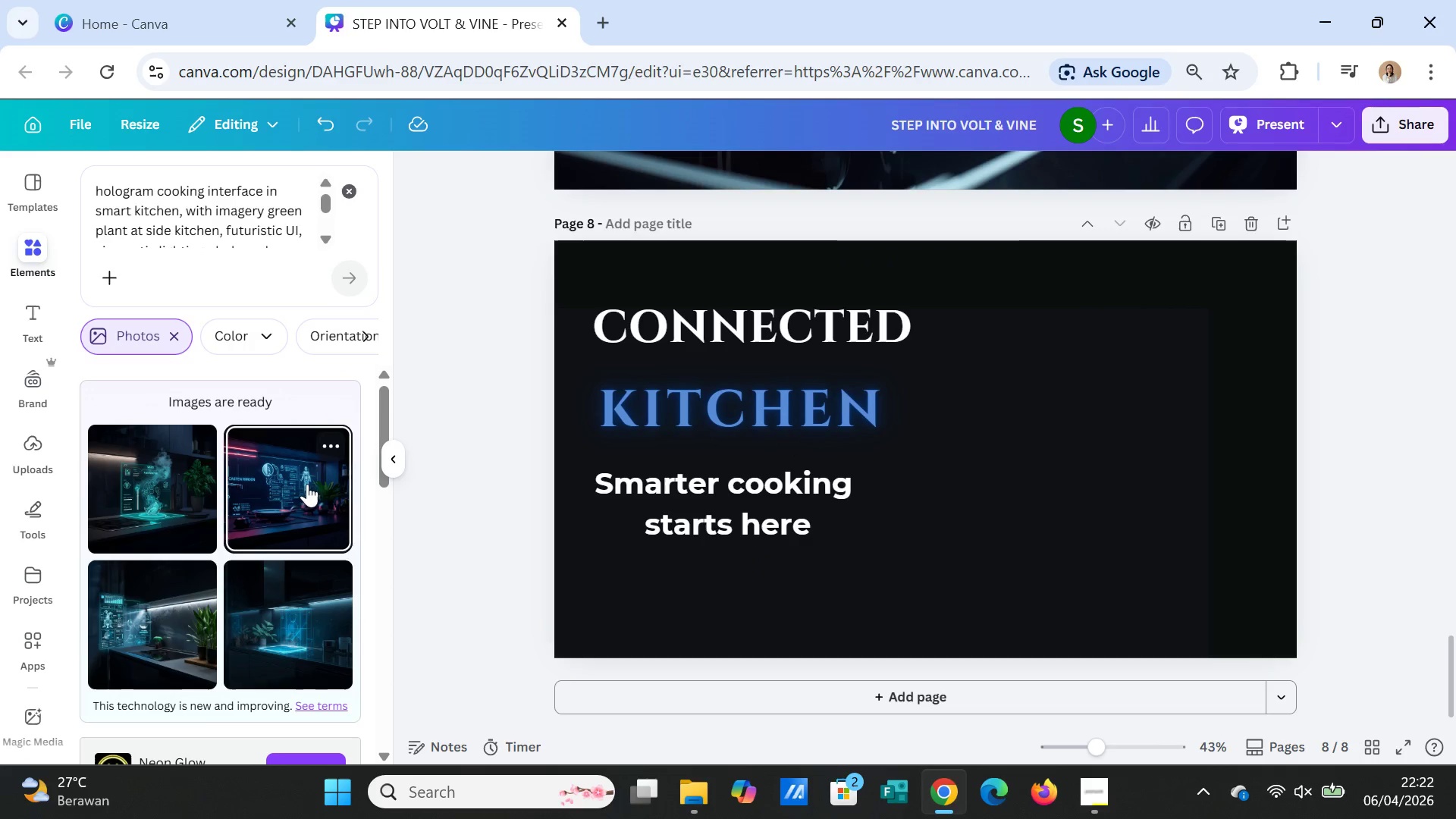 
left_click([281, 483])
 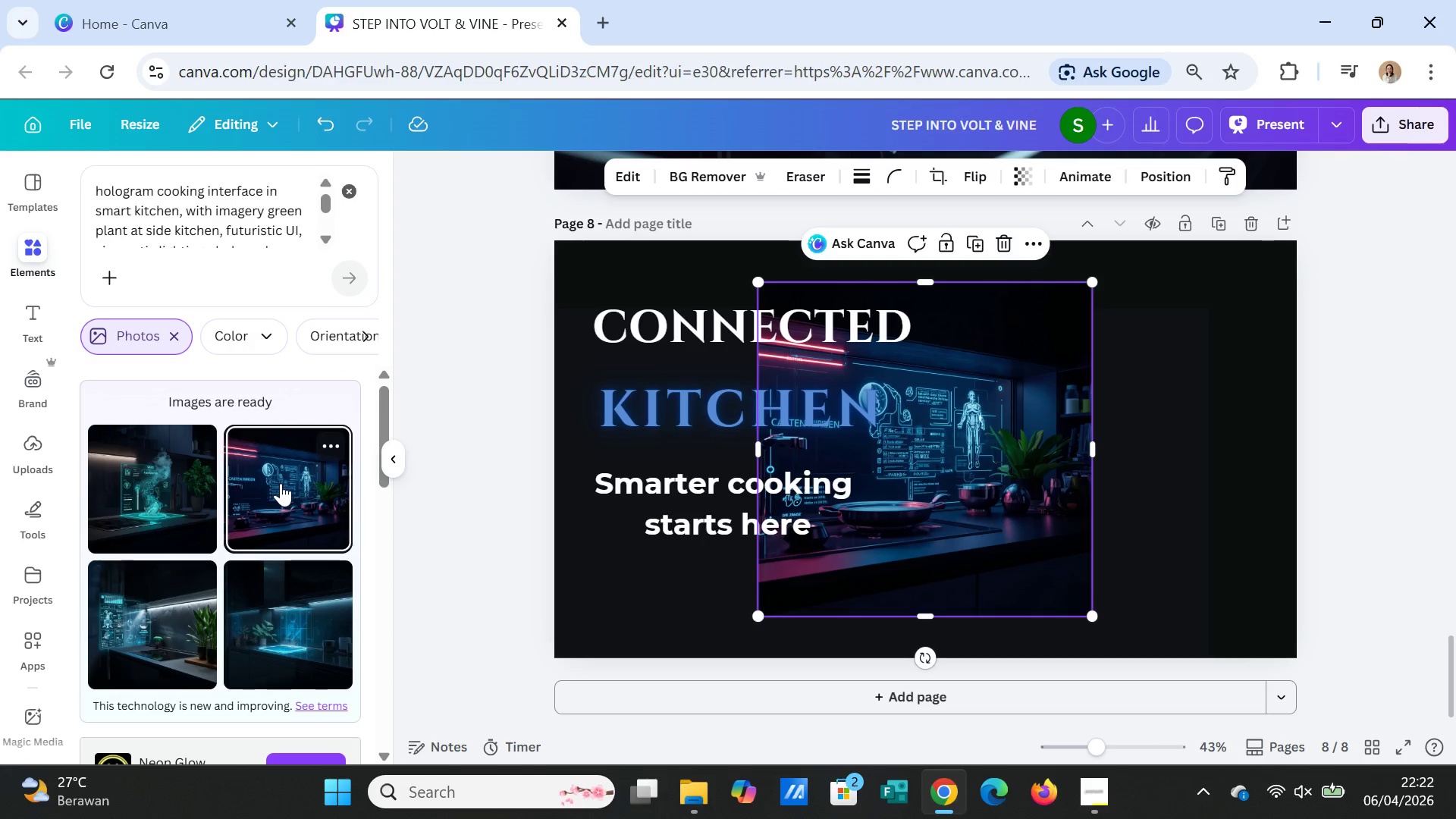 
key(Delete)
 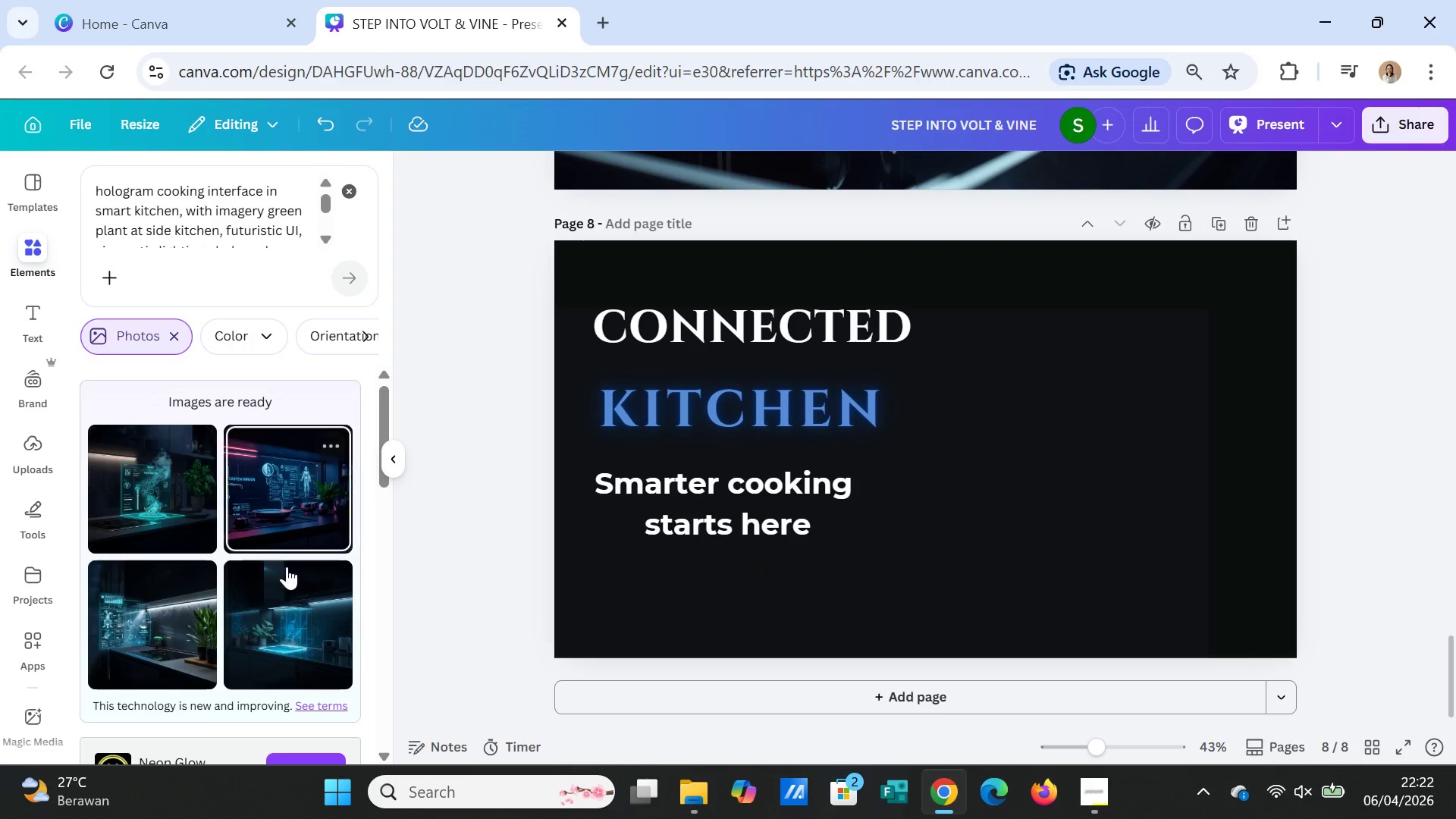 
left_click([281, 570])
 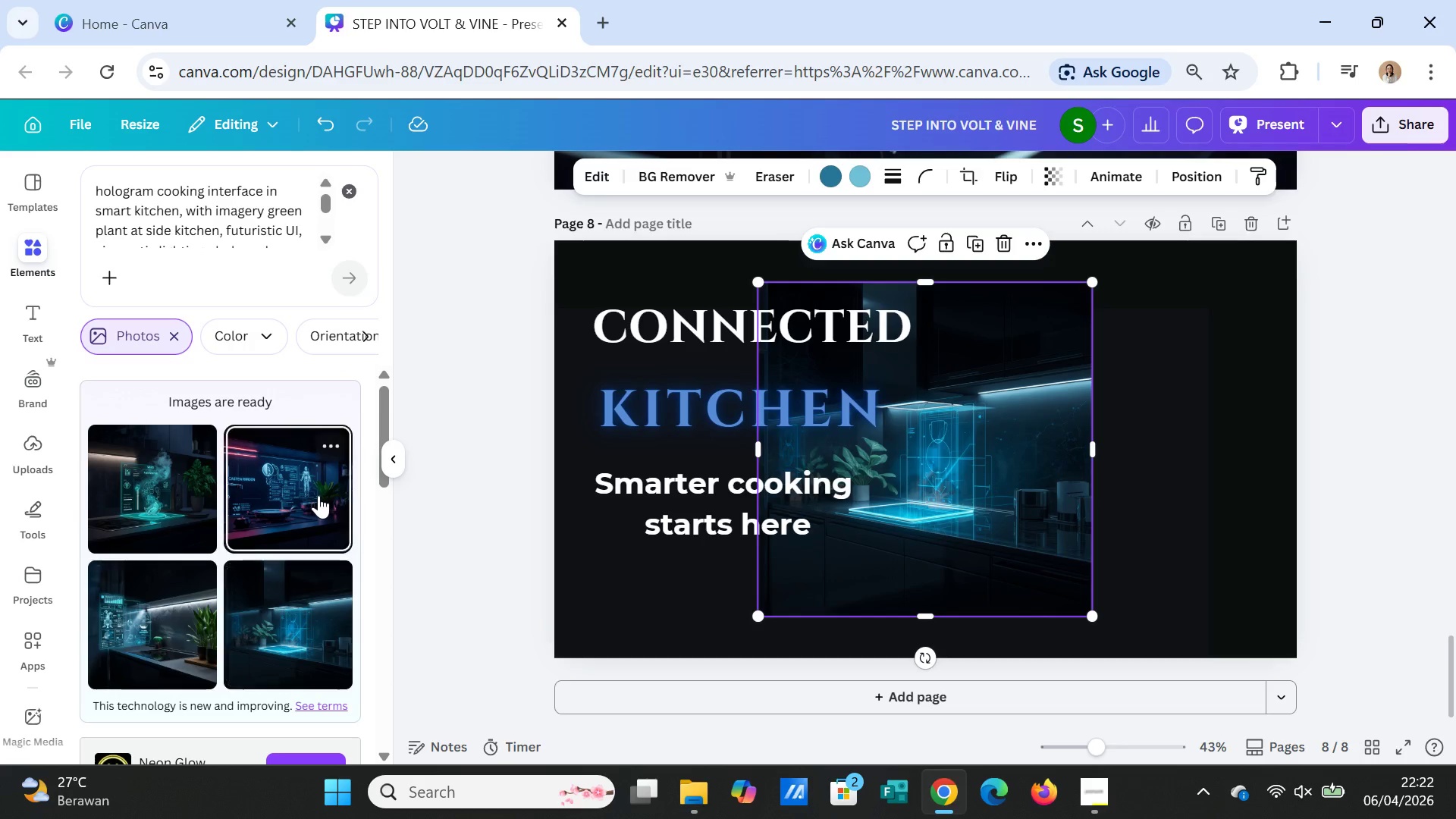 
key(Delete)
 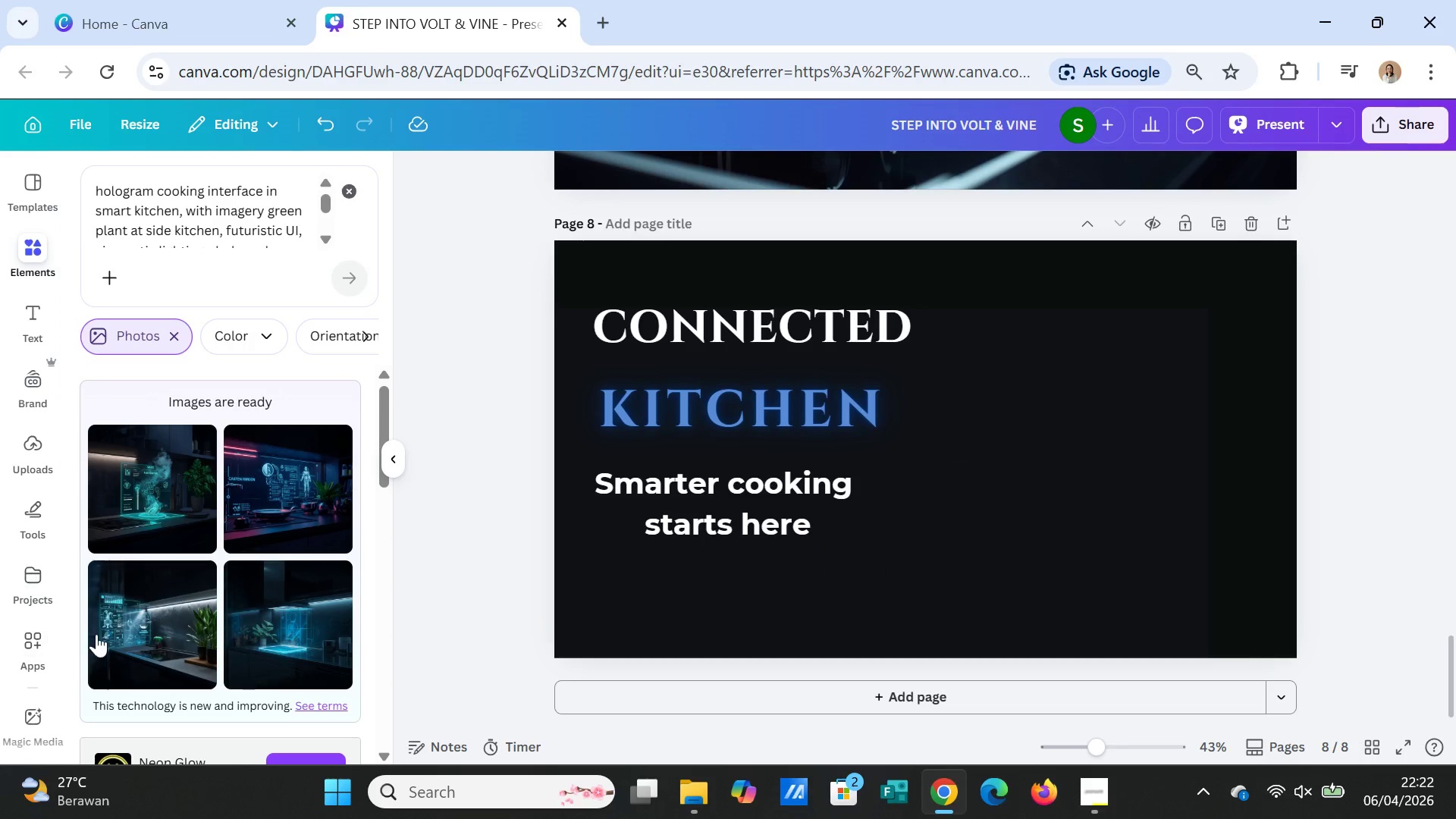 
left_click([97, 634])
 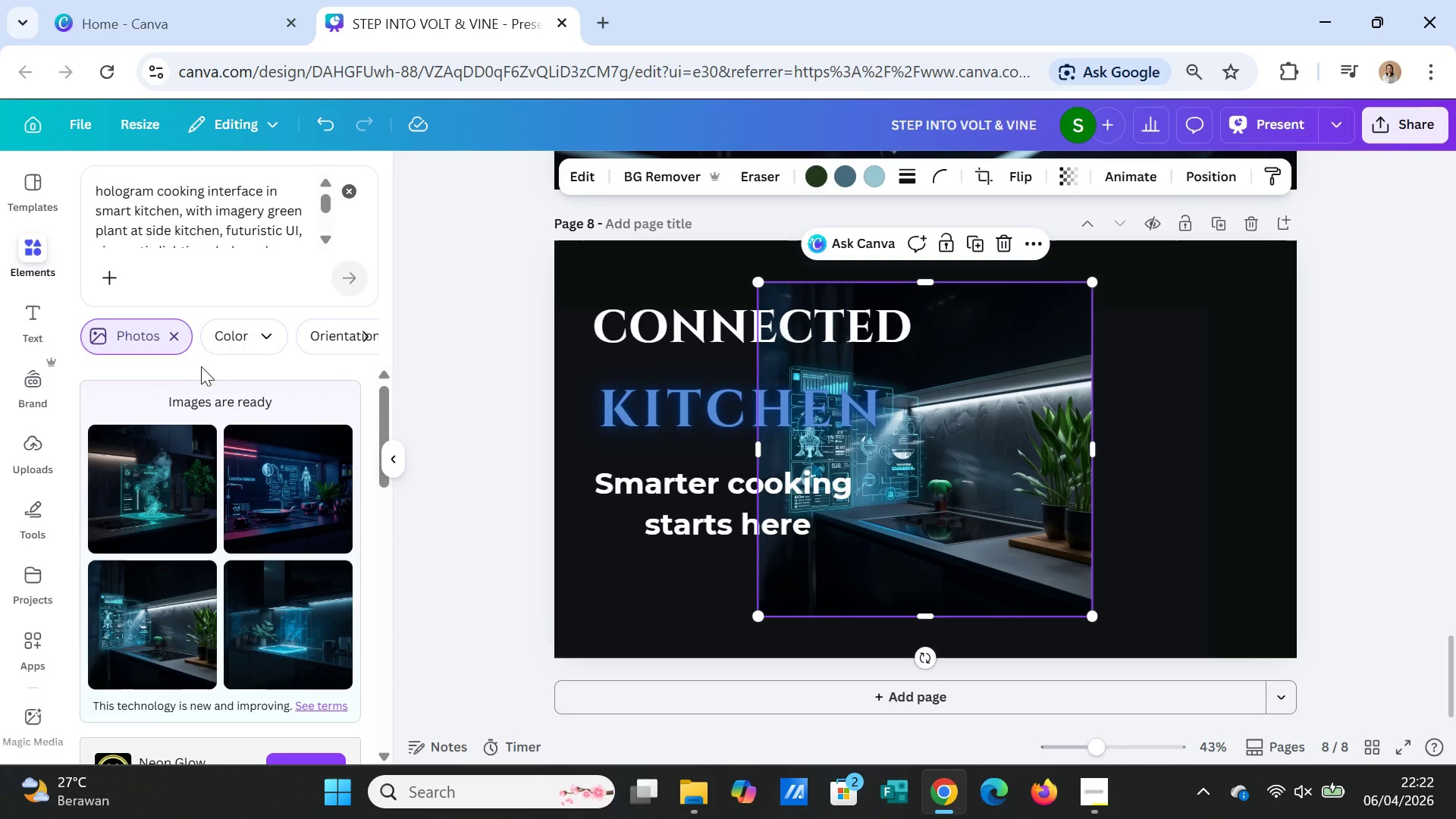 
wait(7.33)
 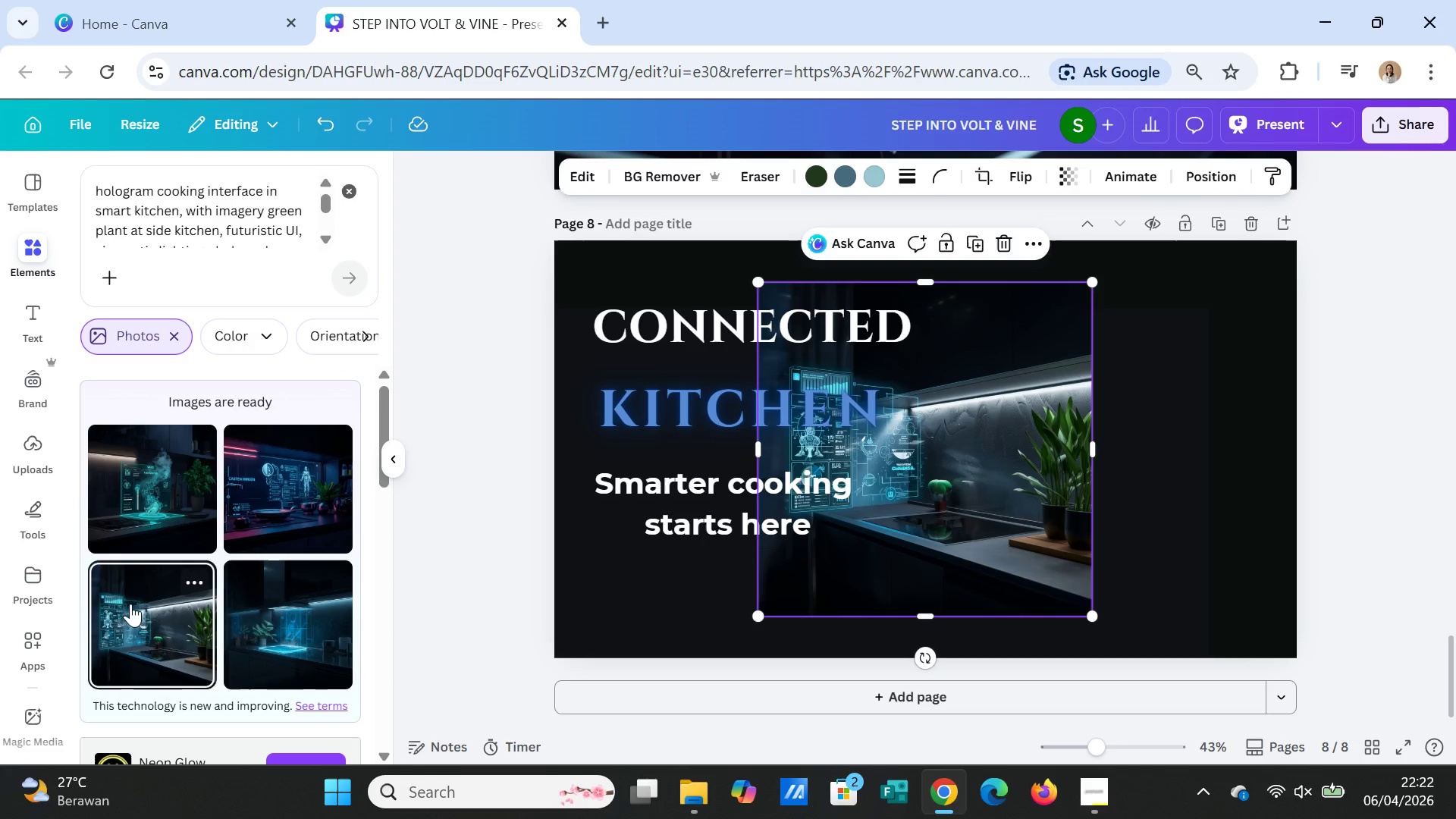 
scroll: coordinate [959, 475], scroll_direction: up, amount: 4.0
 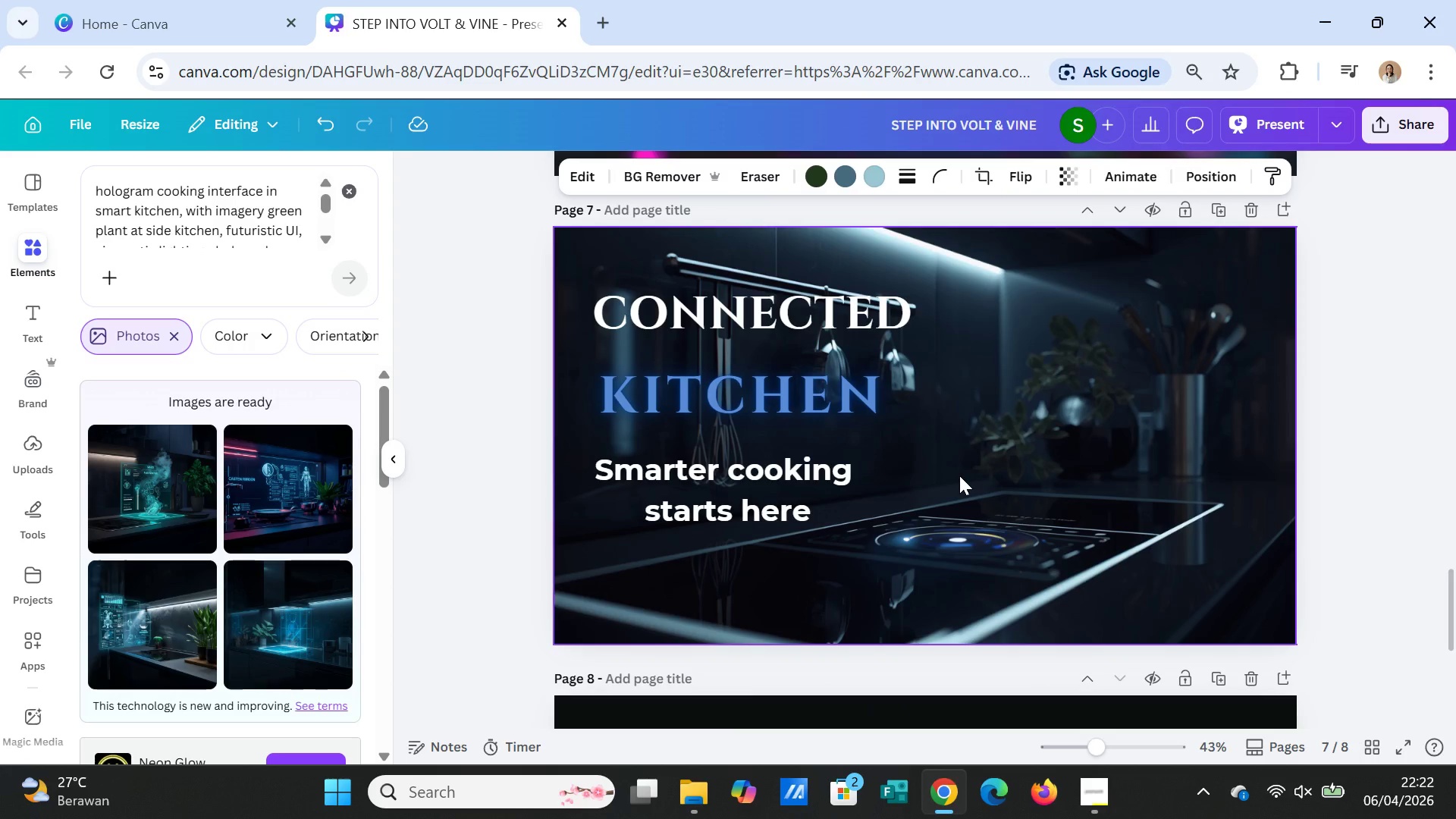 
scroll: coordinate [959, 475], scroll_direction: down, amount: 4.0
 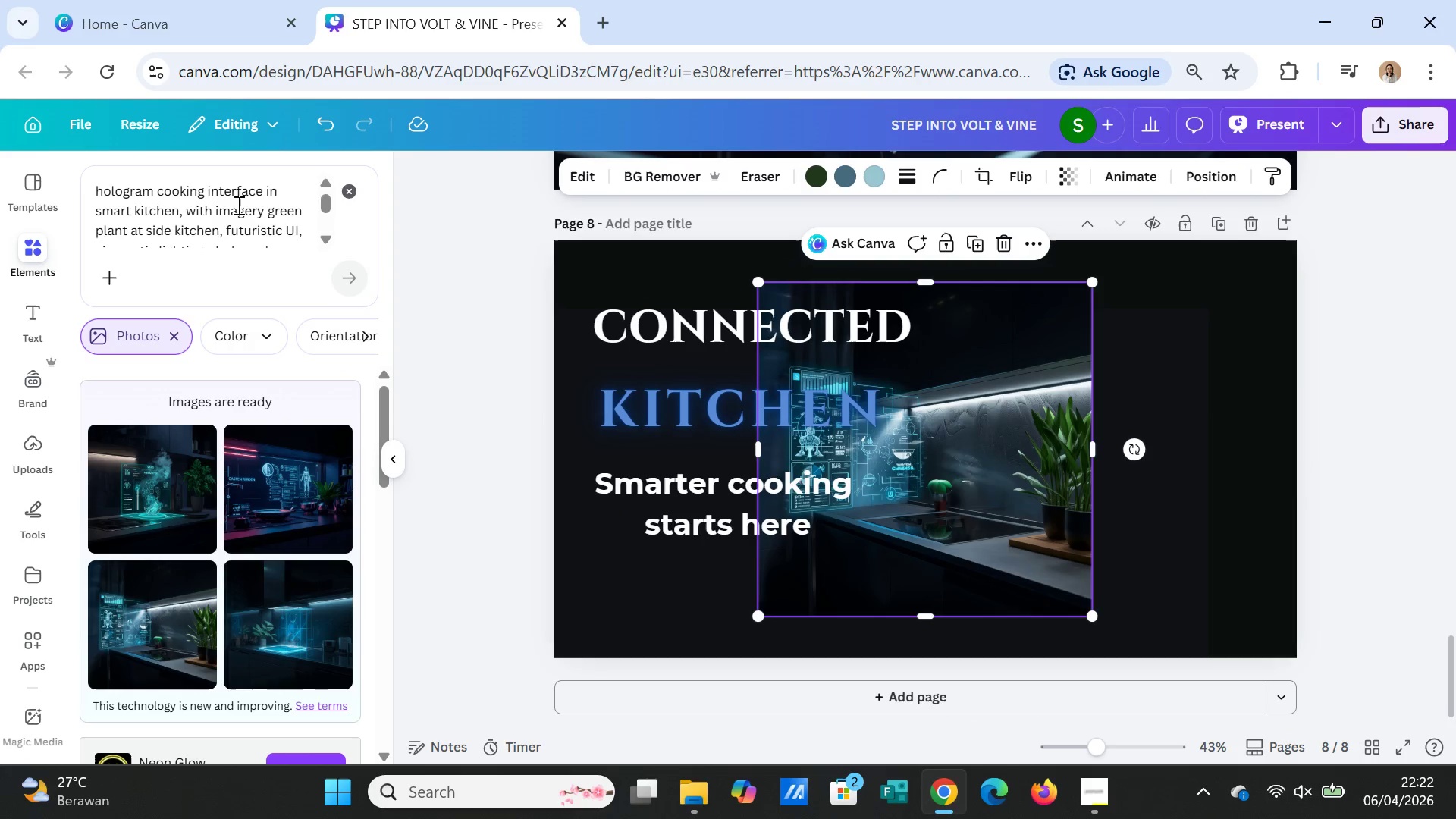 
scroll: coordinate [245, 211], scroll_direction: up, amount: 1.0
 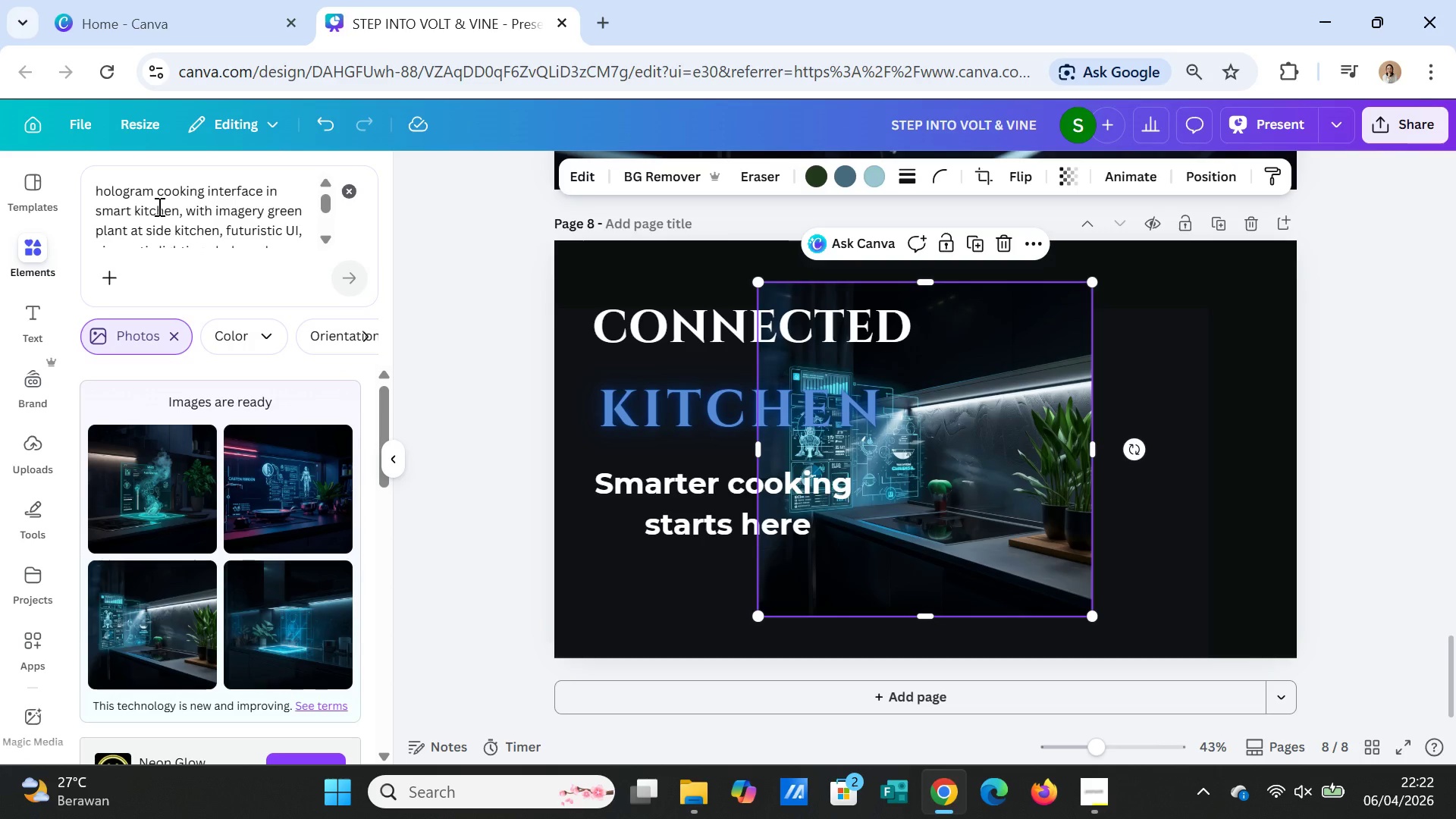 
wait(10.77)
 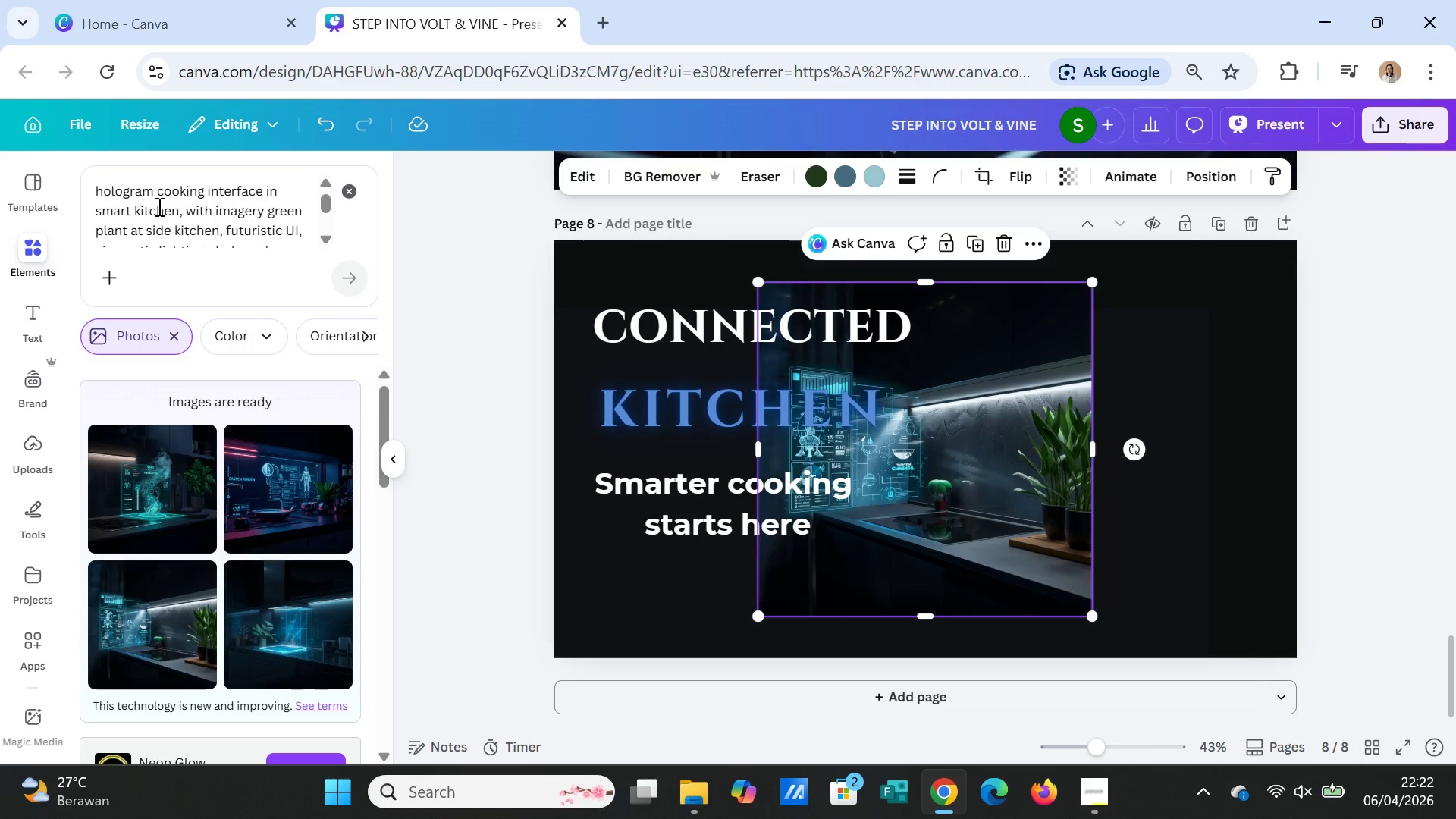 
left_click([157, 193])
 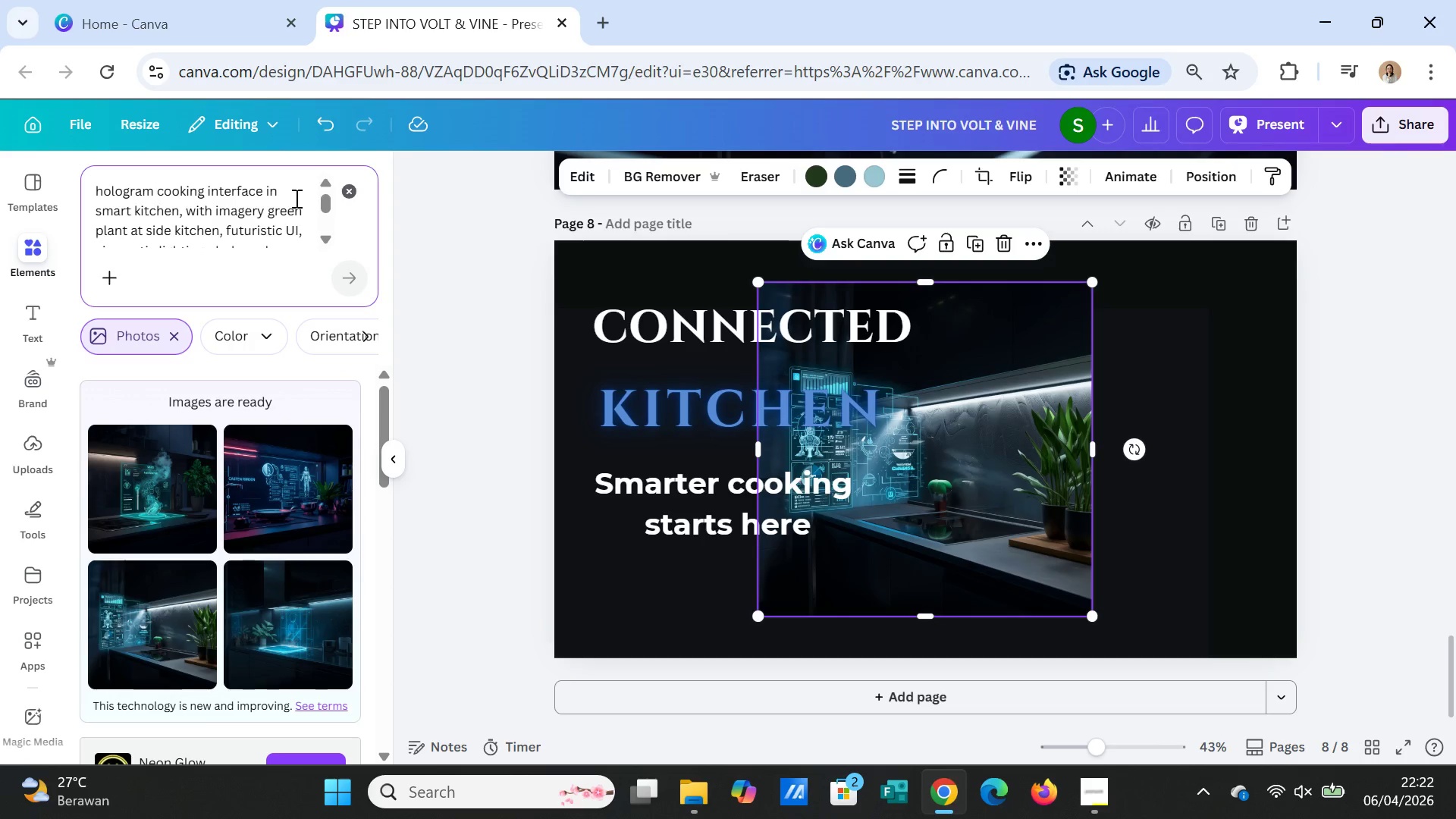 
type(for )
 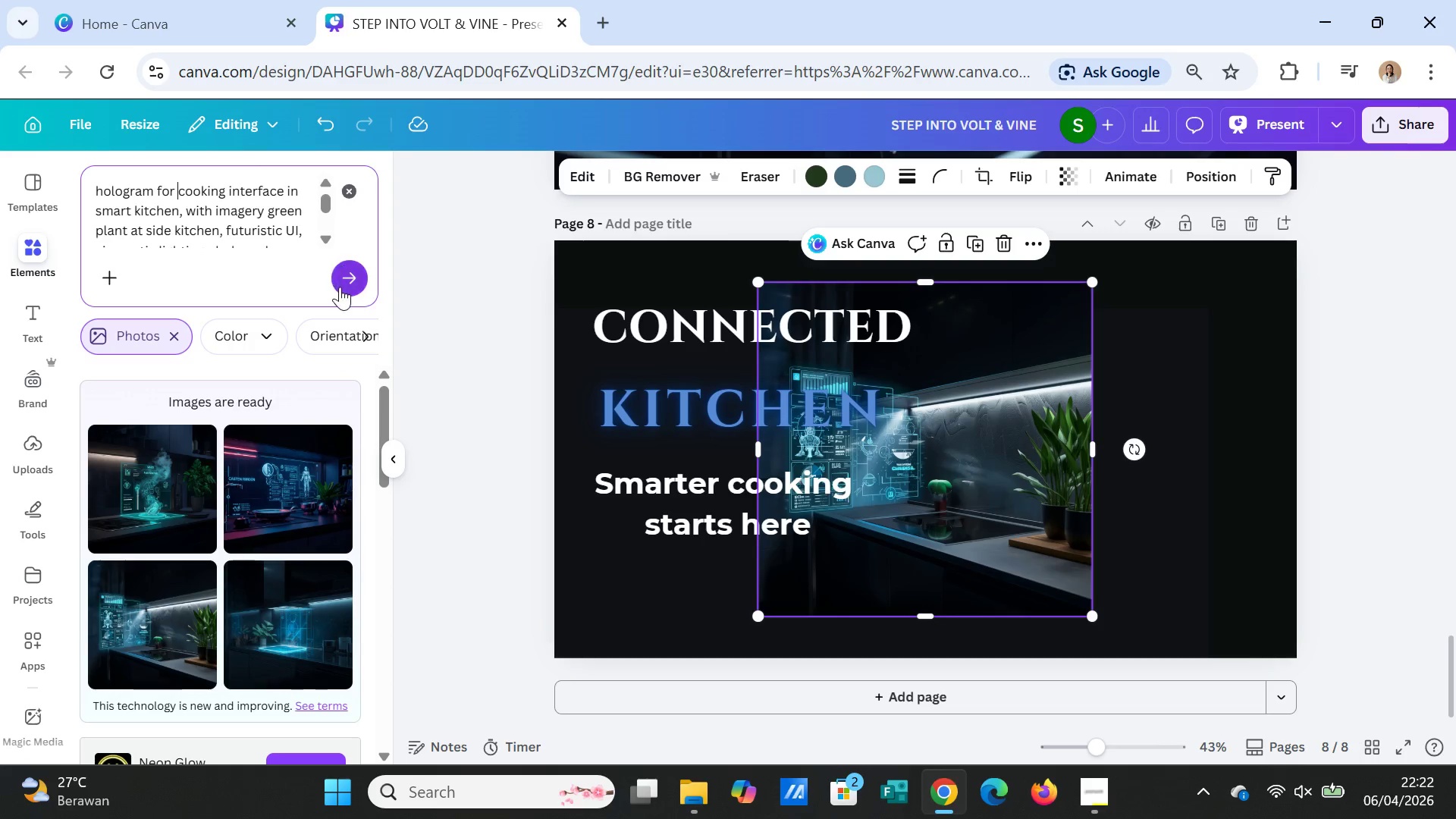 
left_click([346, 277])
 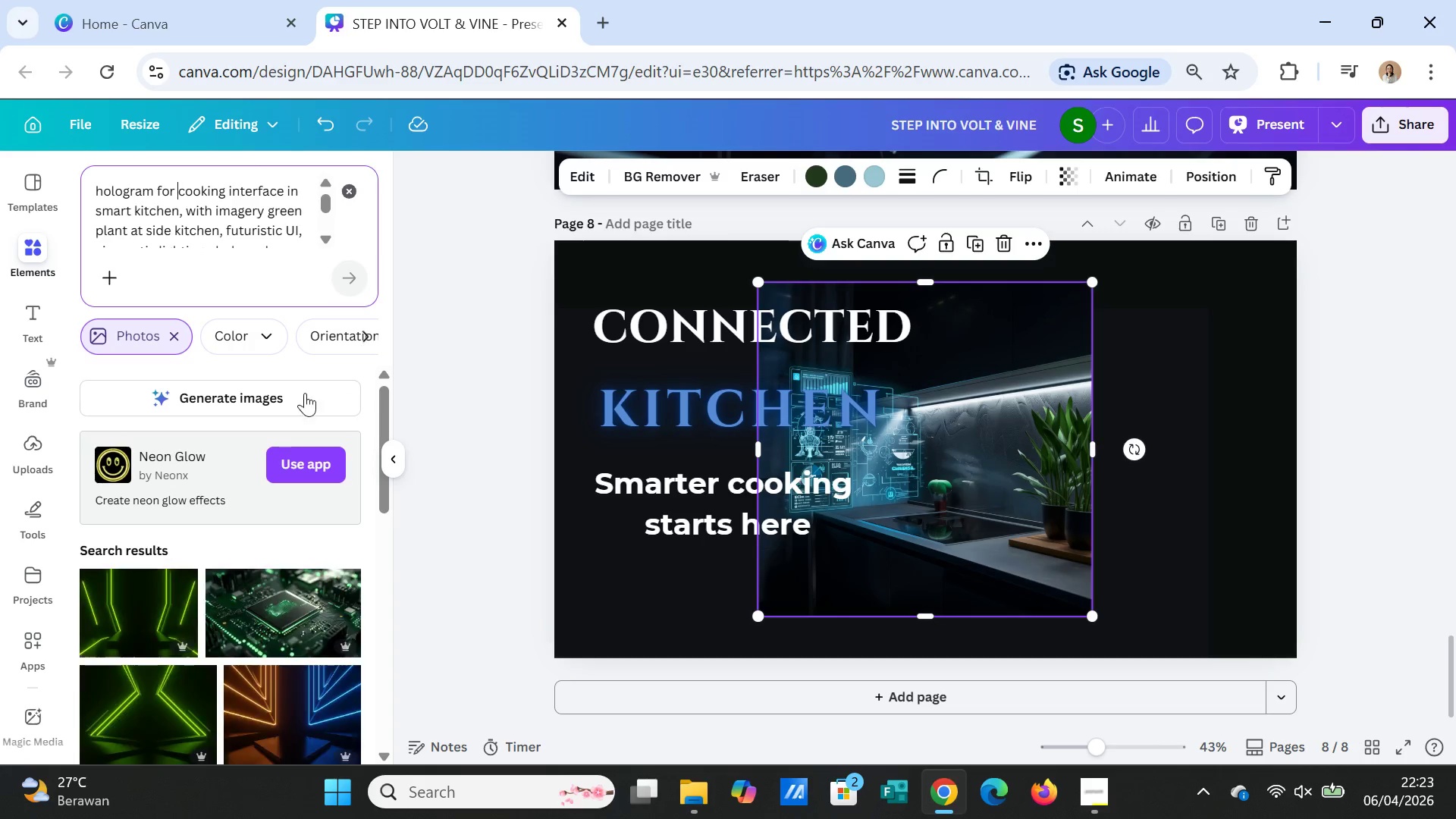 
left_click([275, 406])
 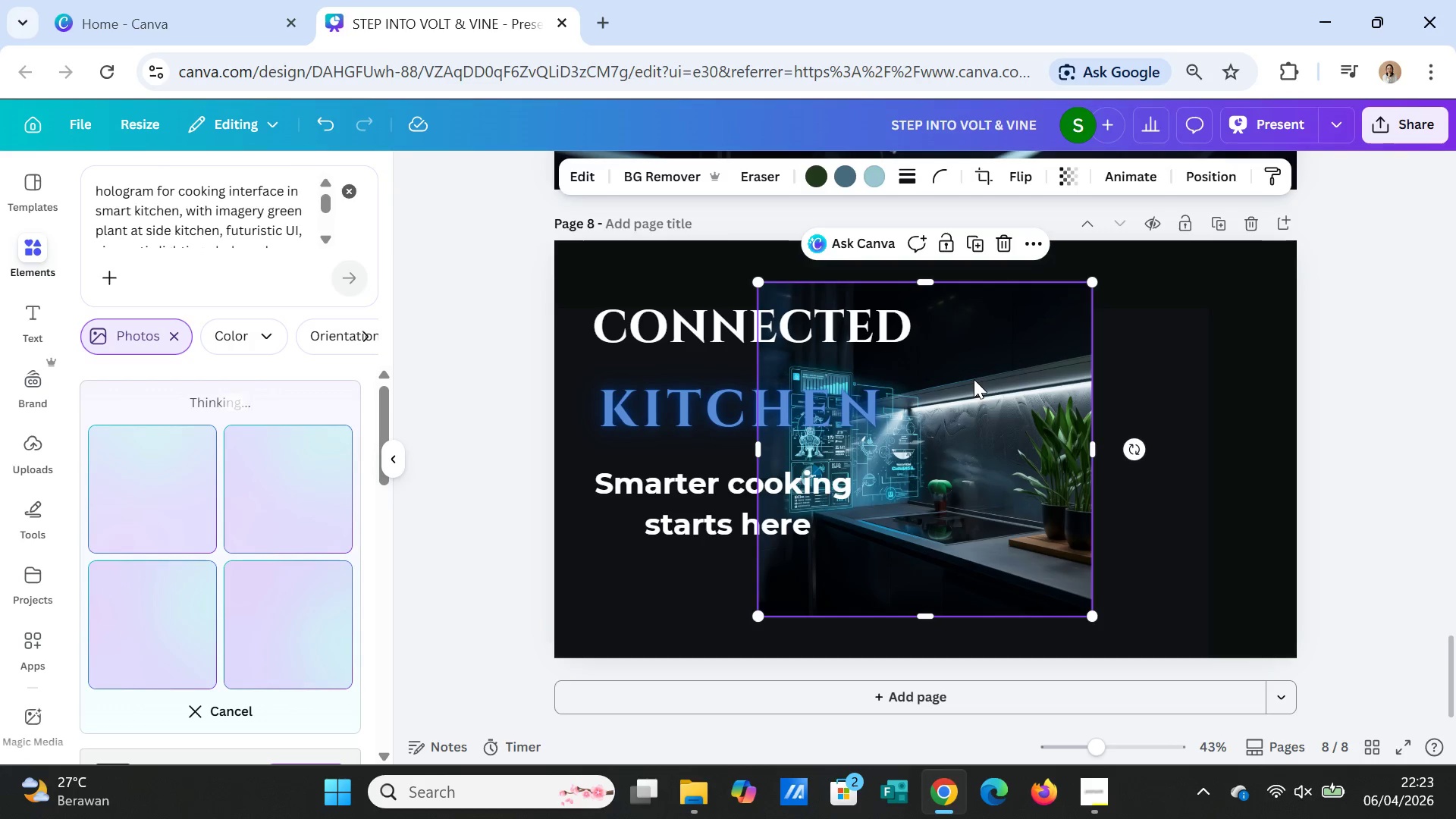 
left_click([974, 379])
 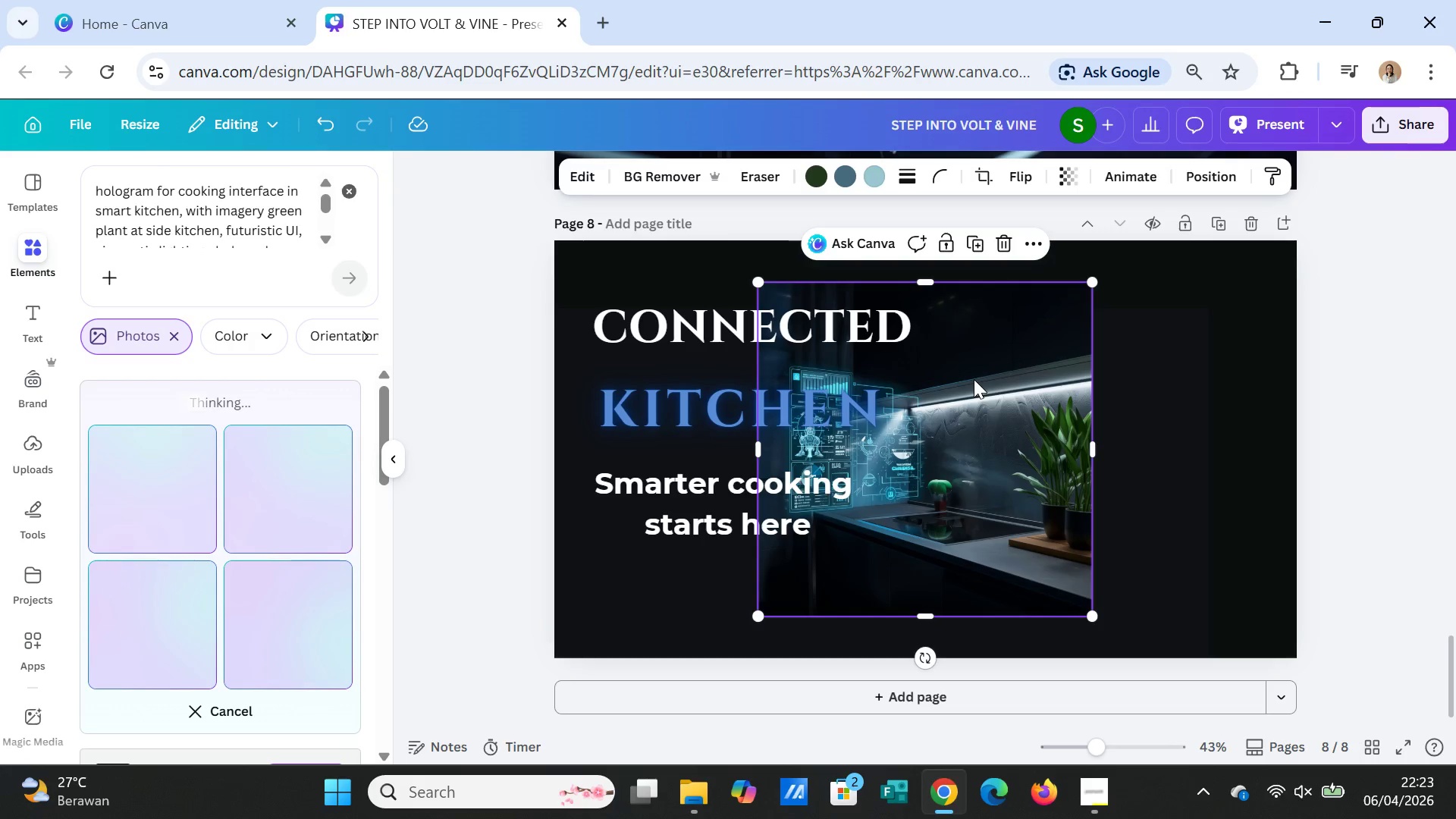 
key(Delete)
 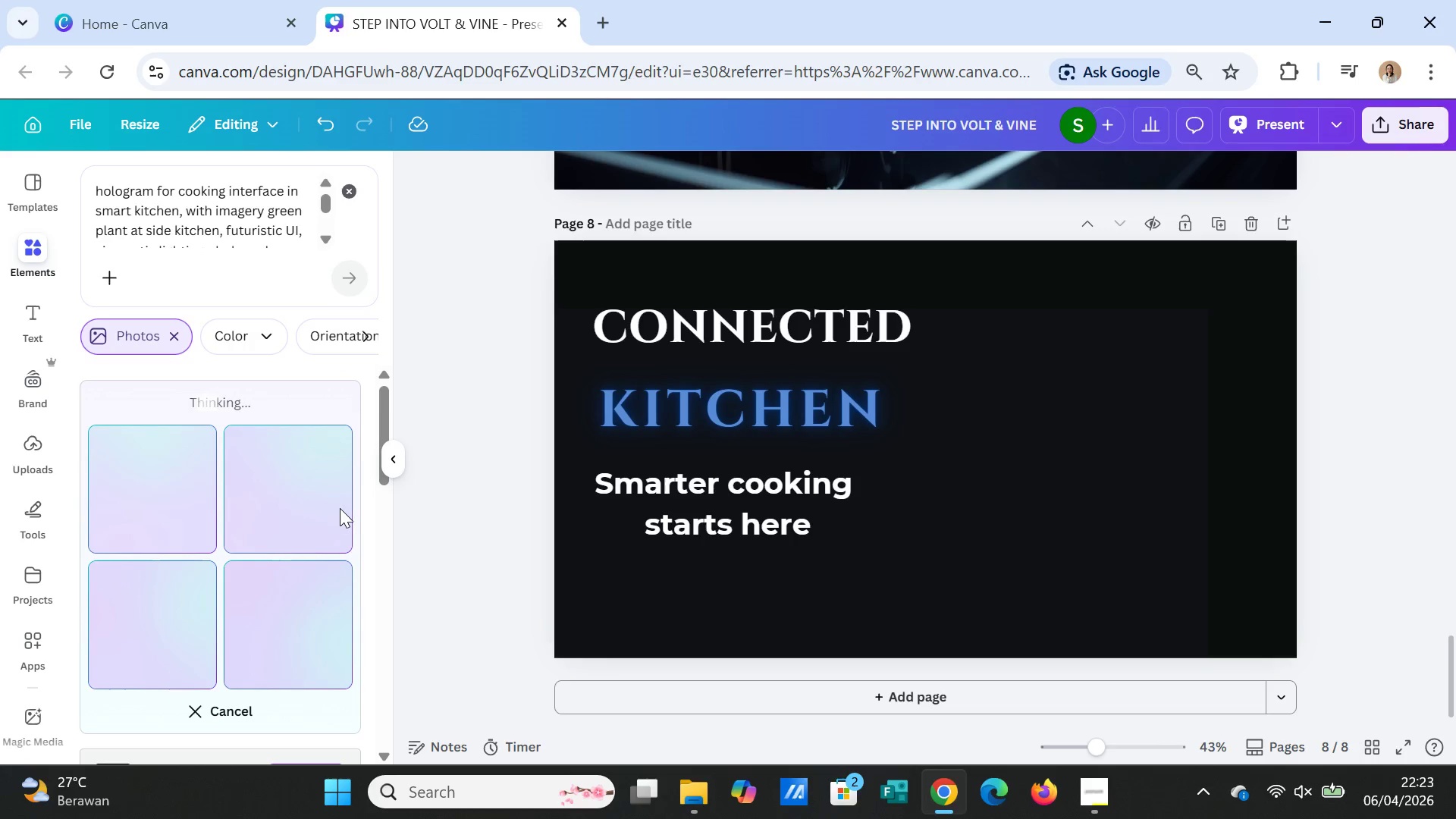 
wait(11.17)
 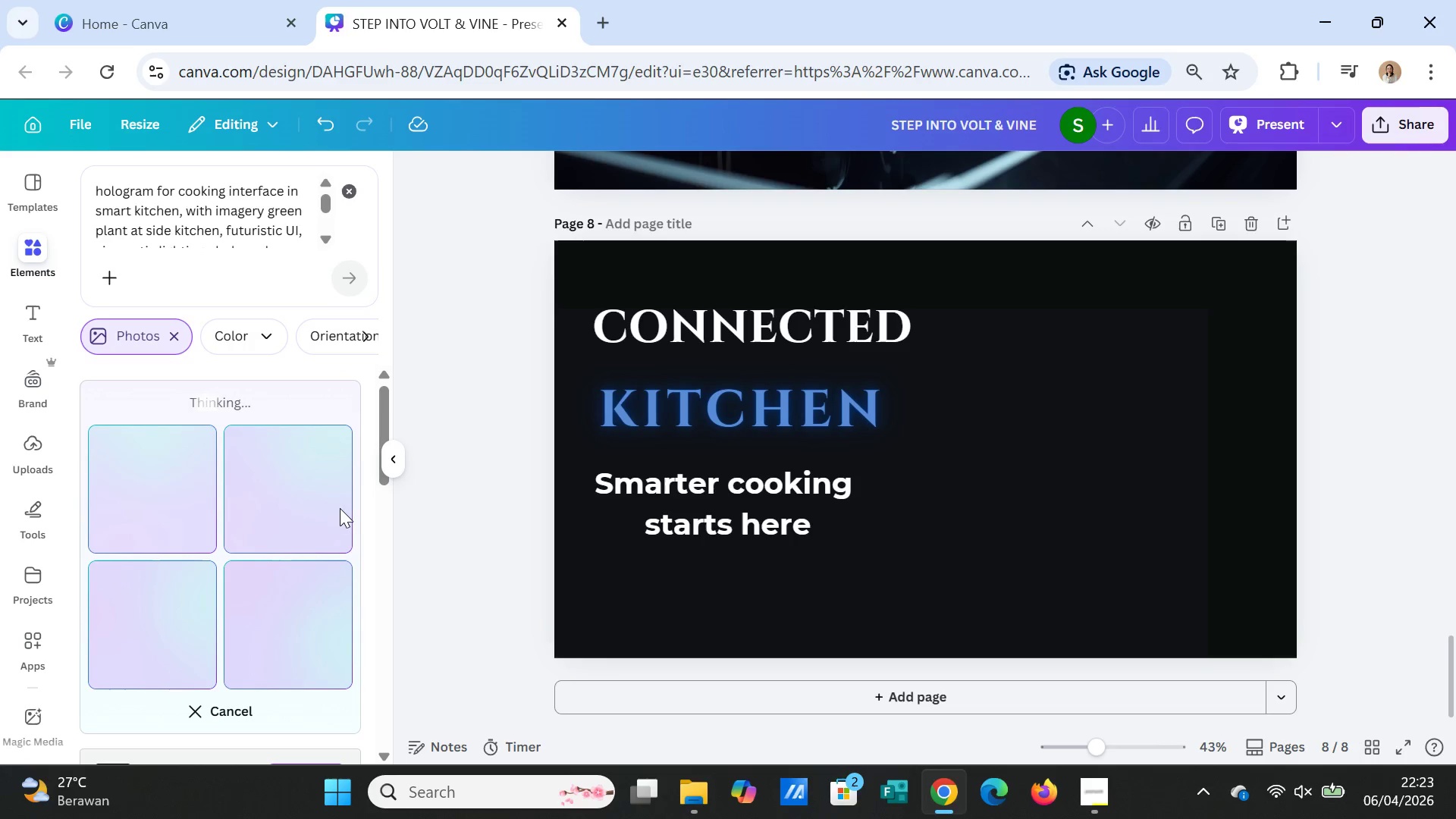 
left_click([167, 509])
 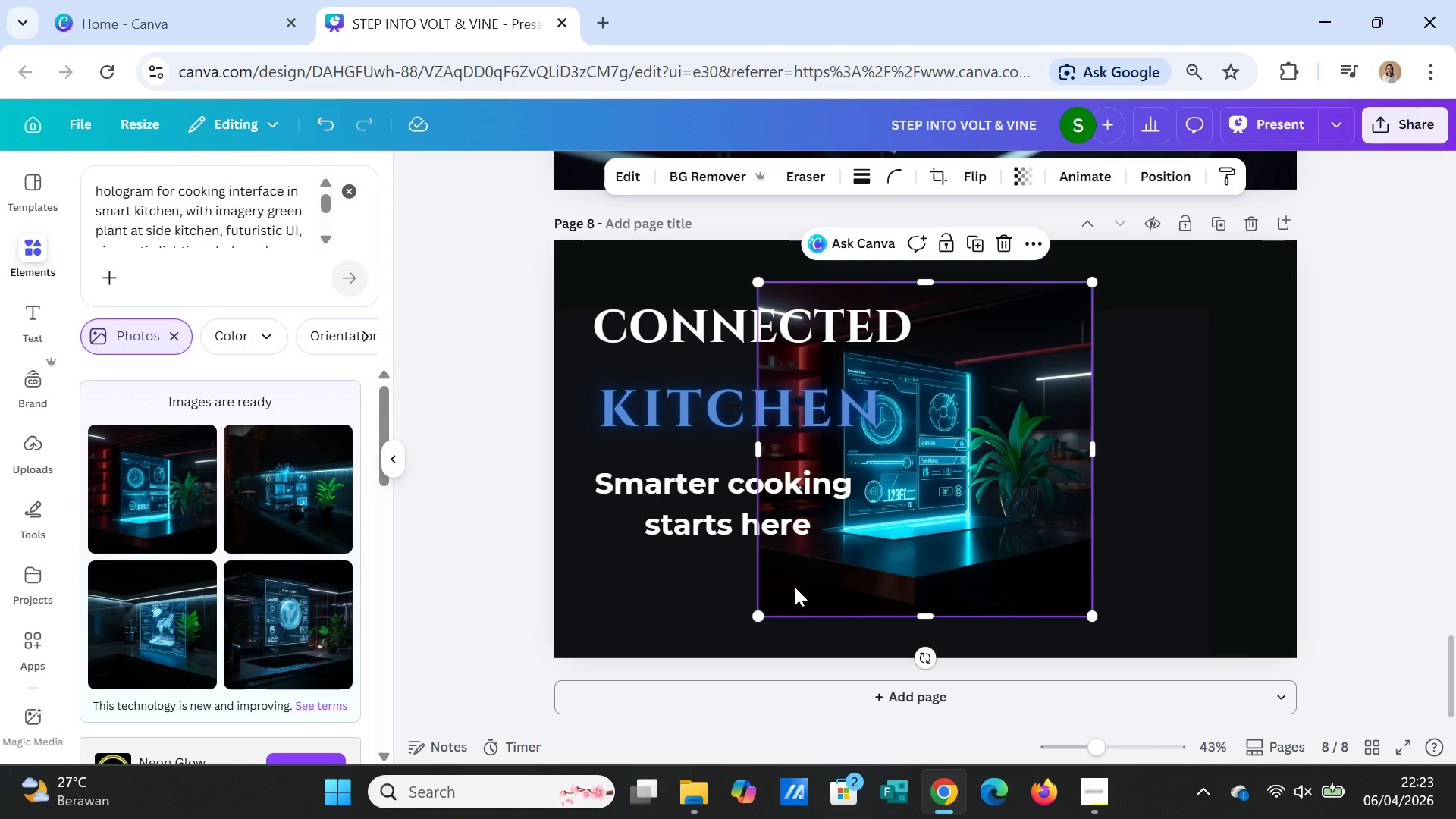 
wait(5.45)
 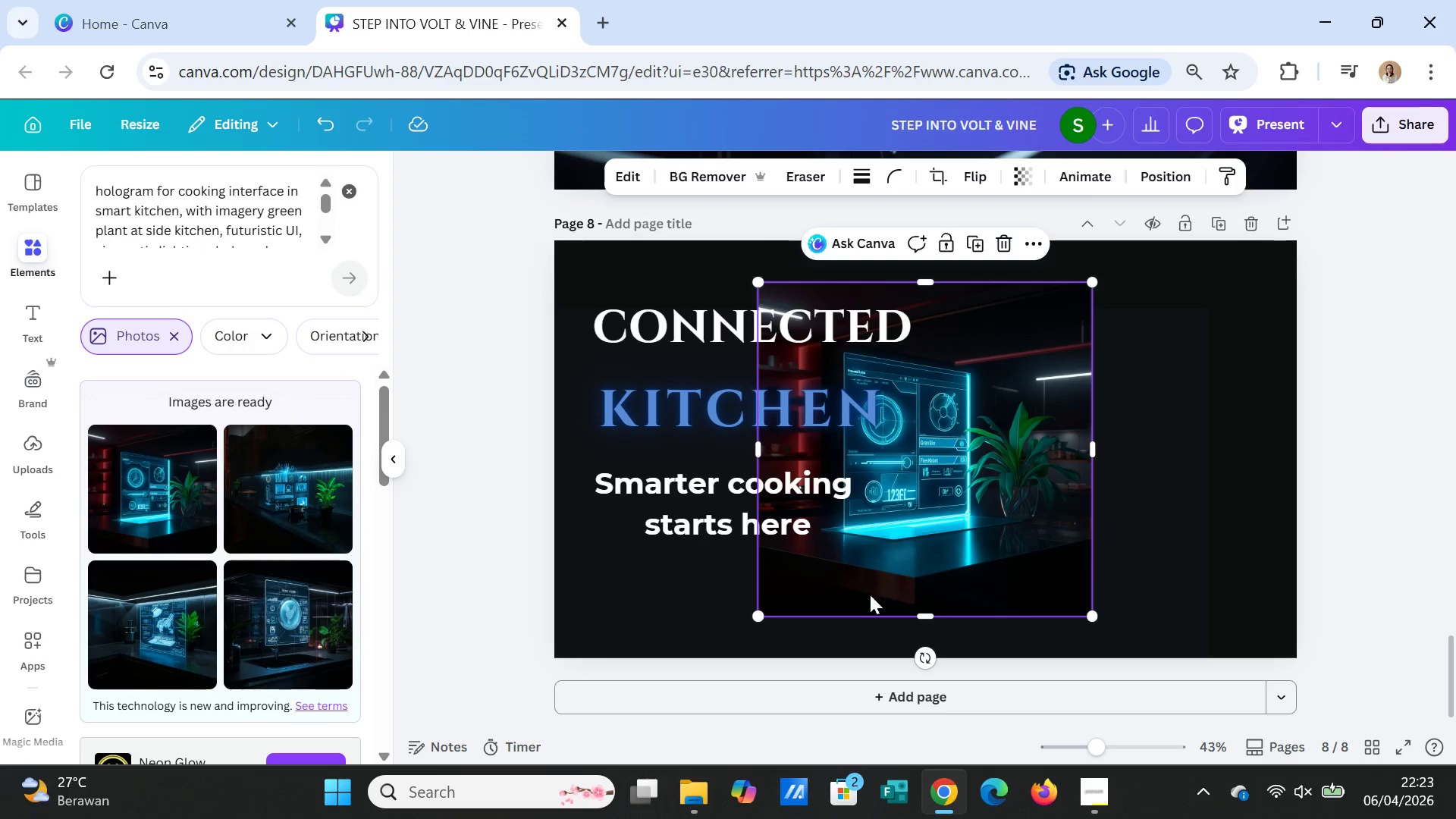 
key(Delete)
 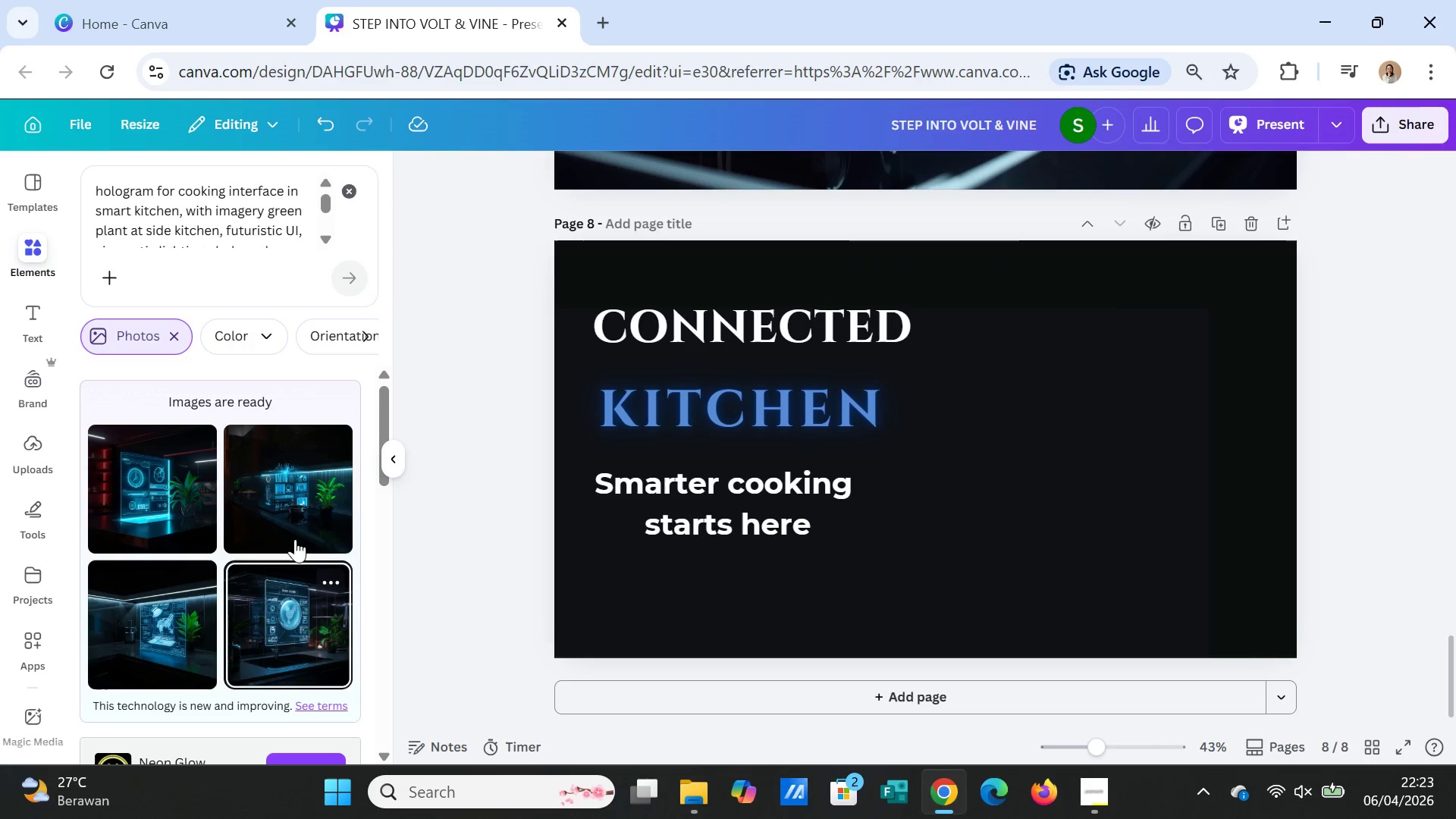 
left_click([296, 507])
 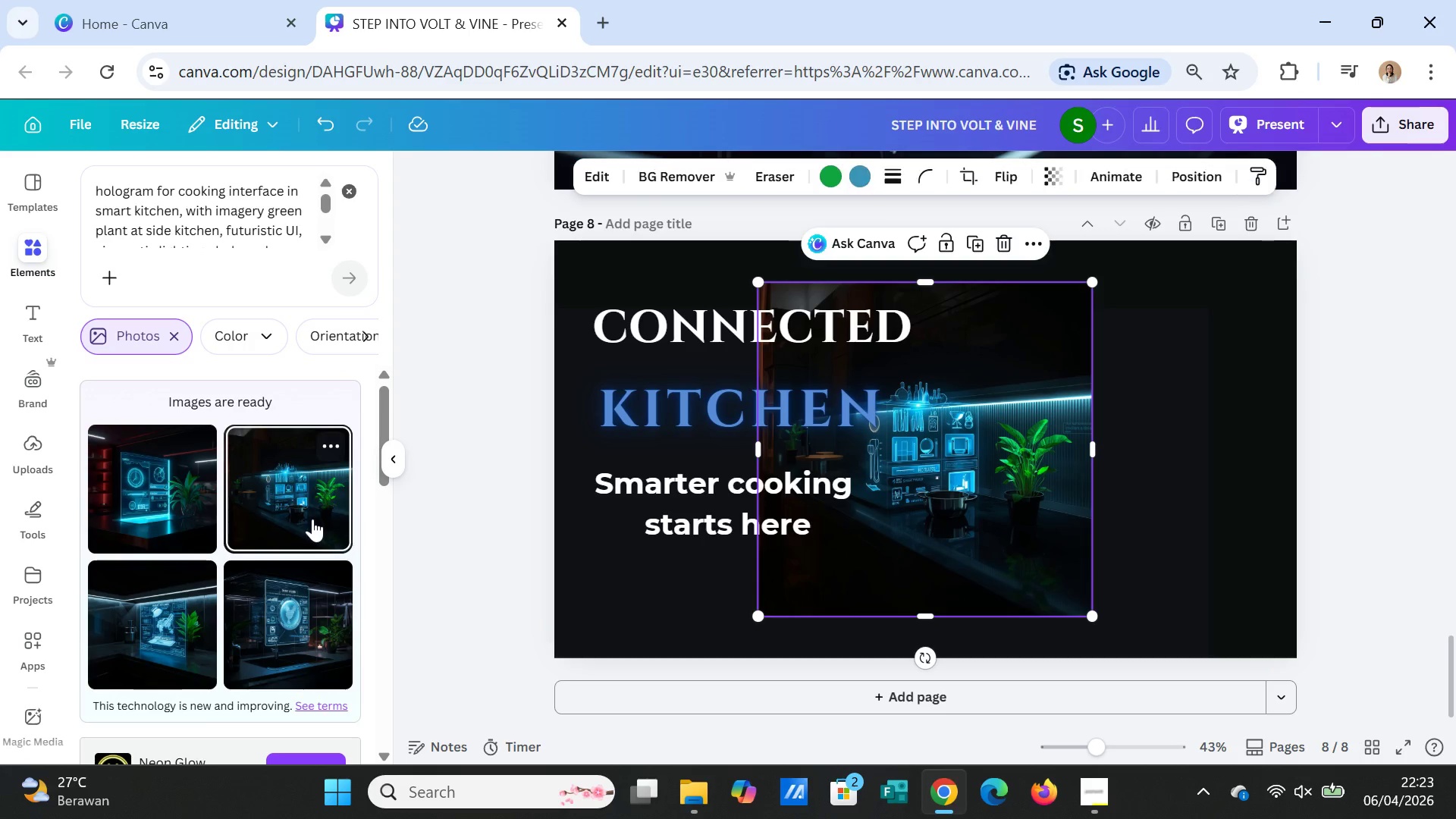 
key(Delete)
 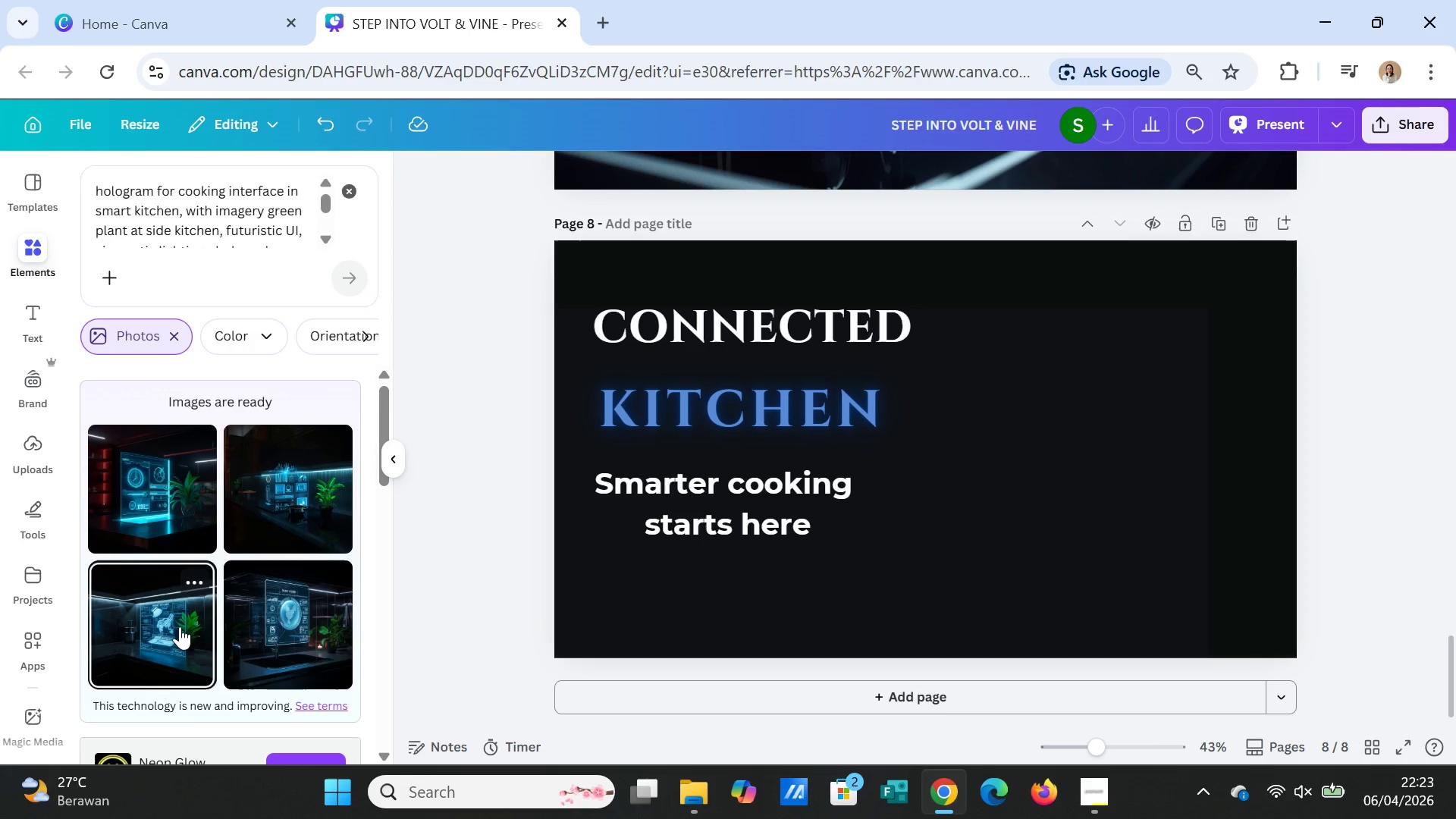 
left_click([179, 626])
 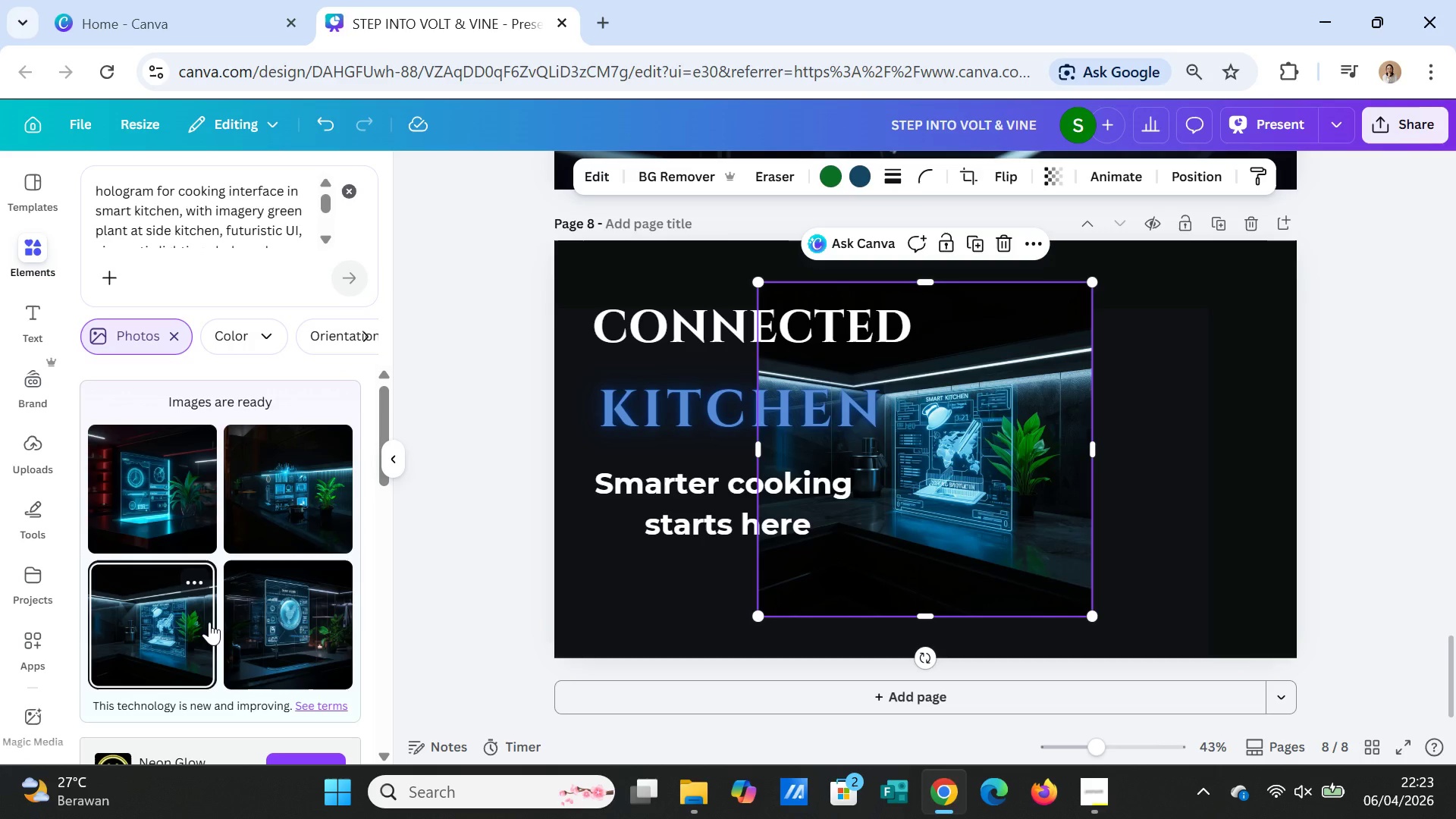 
wait(6.45)
 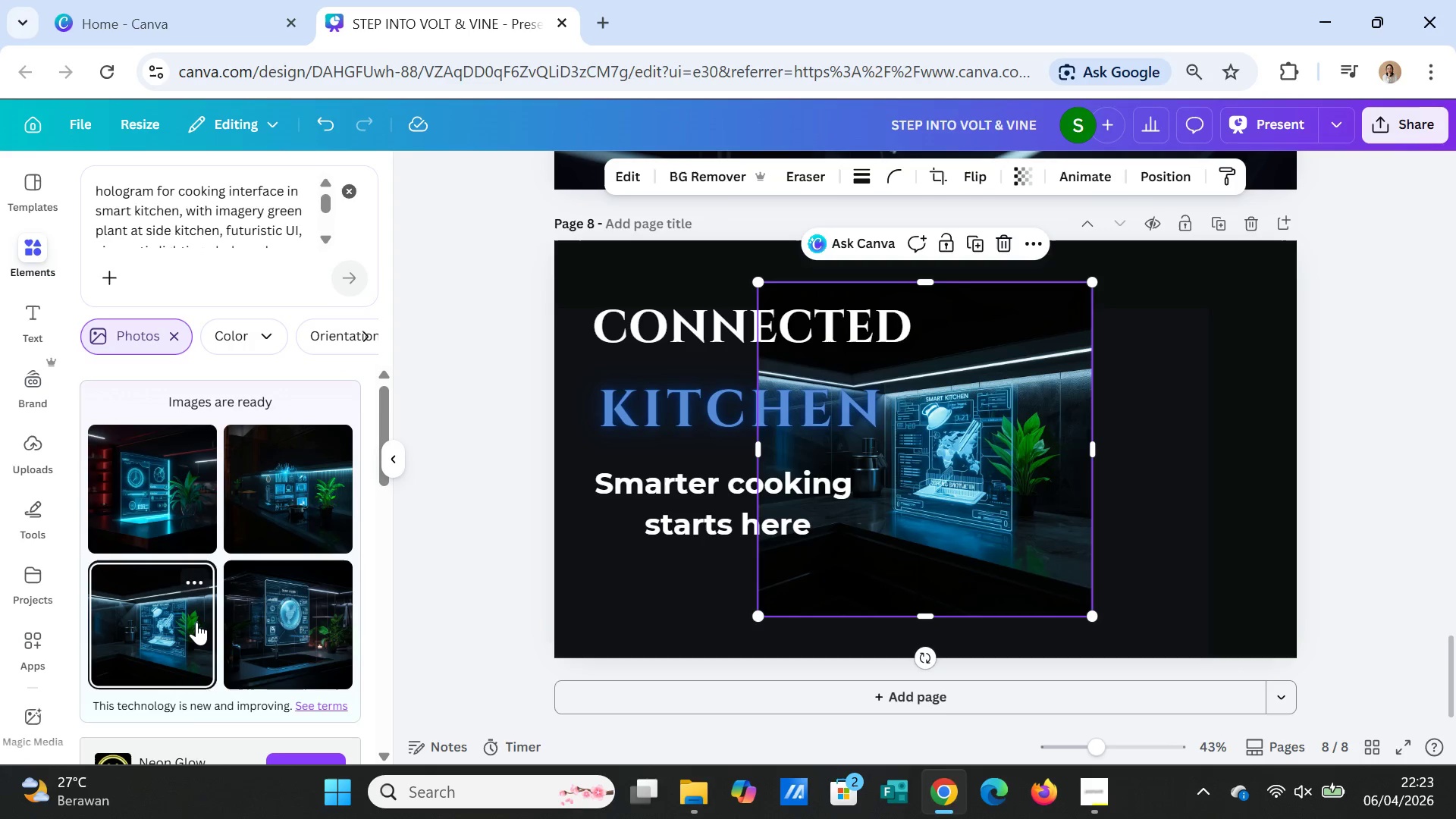 
key(Delete)
 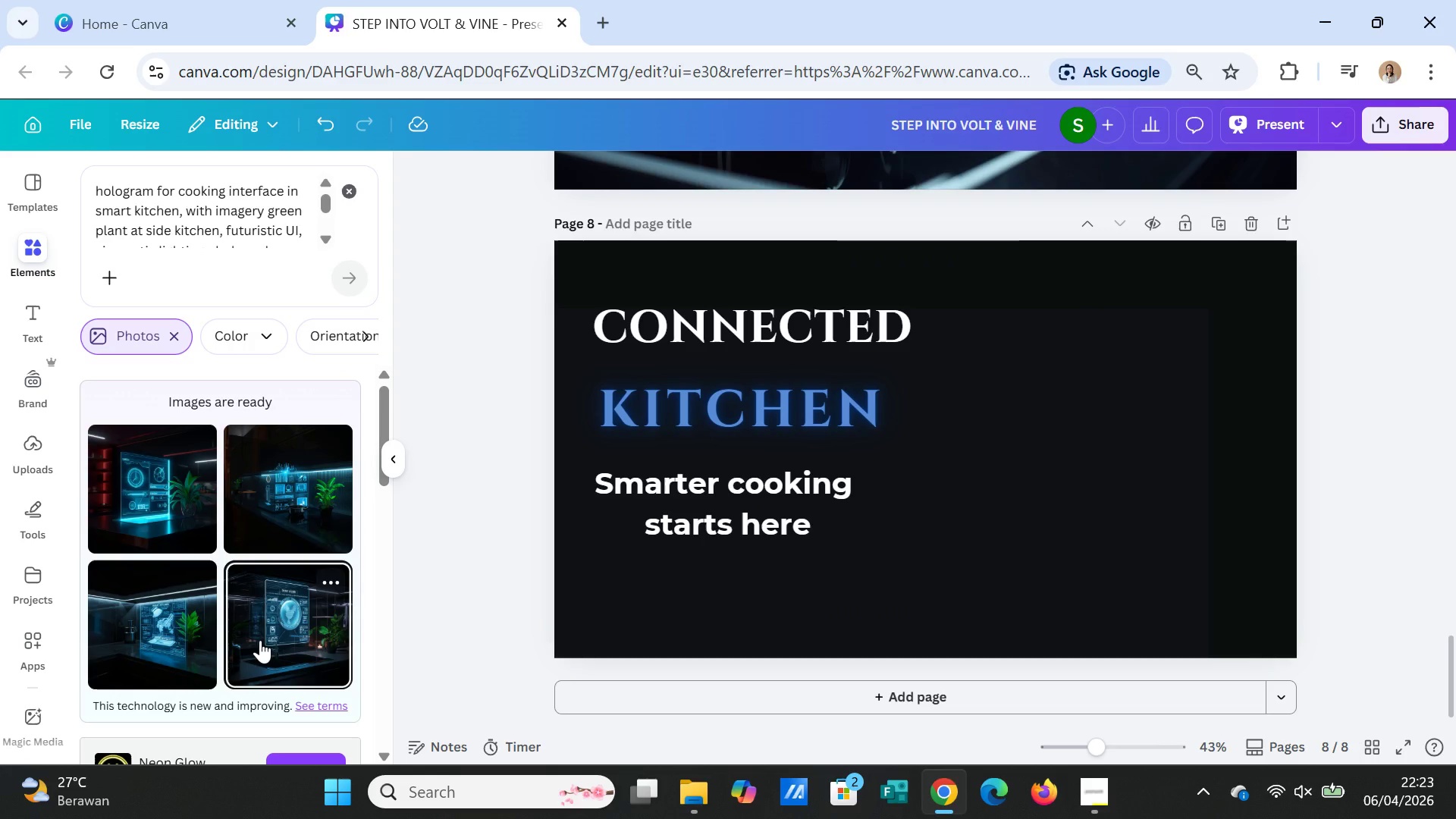 
left_click([260, 640])
 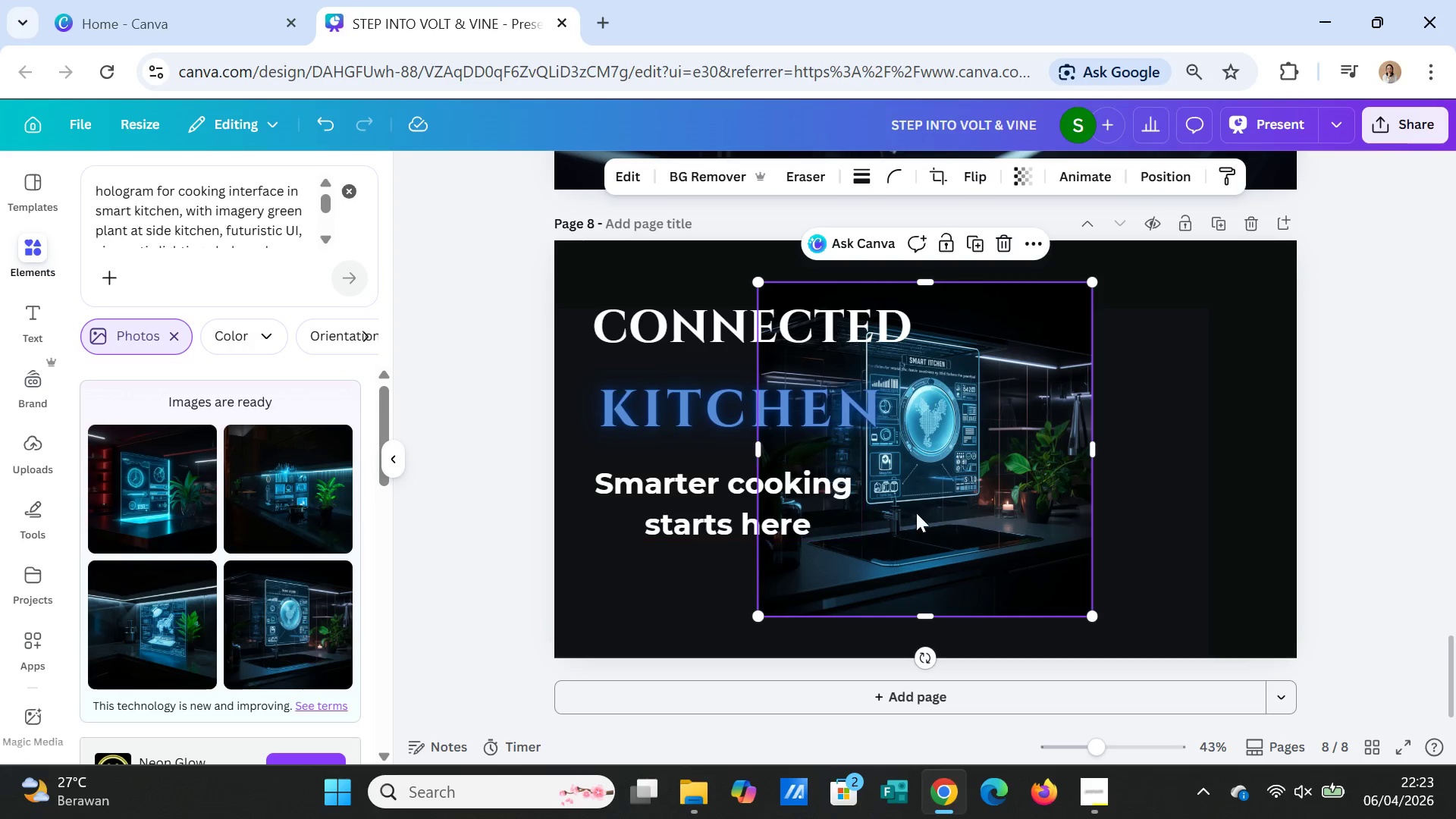 
key(Delete)
 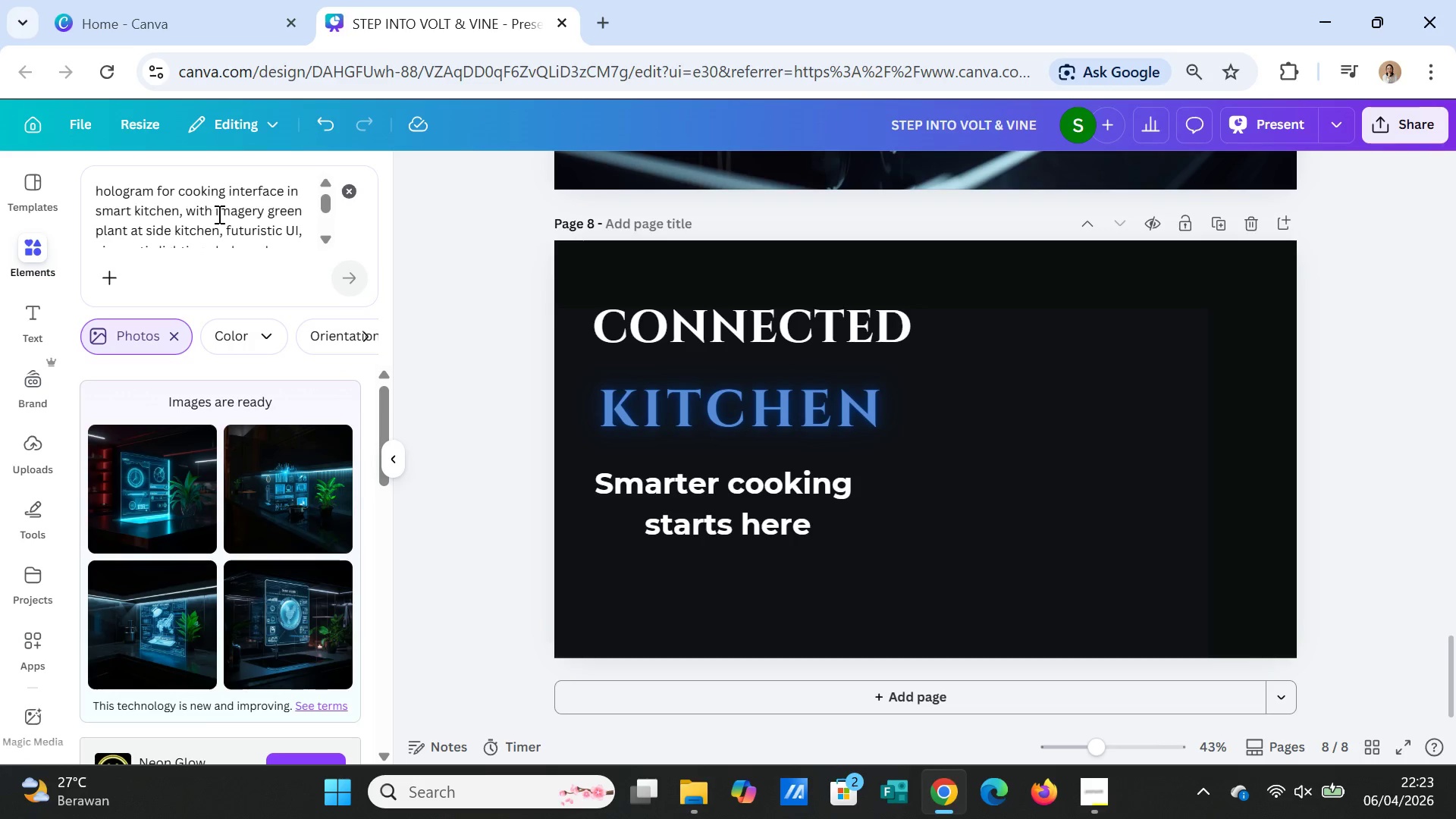 
scroll: coordinate [218, 214], scroll_direction: down, amount: 1.0
 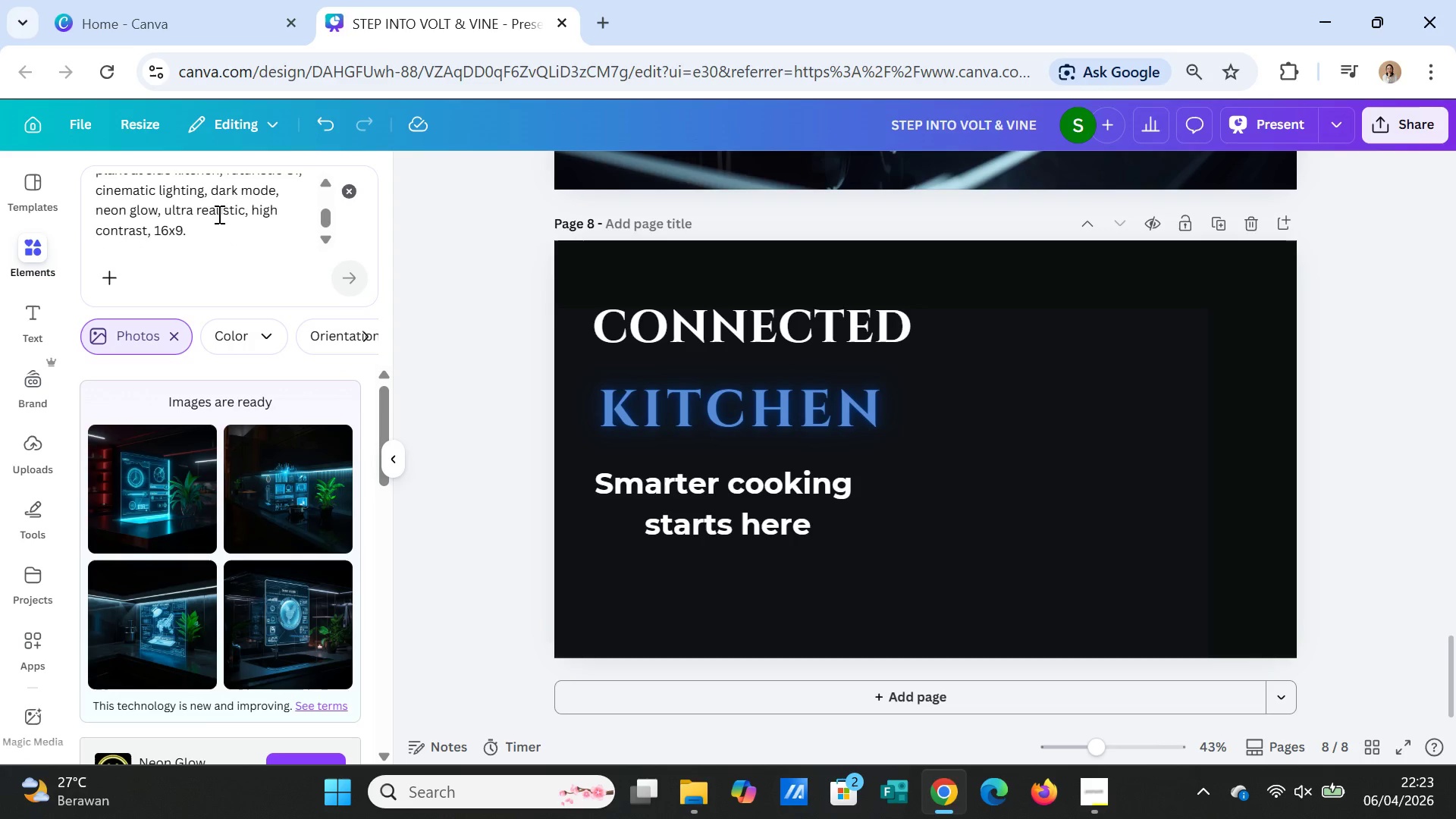 
scroll: coordinate [218, 214], scroll_direction: up, amount: 2.0
 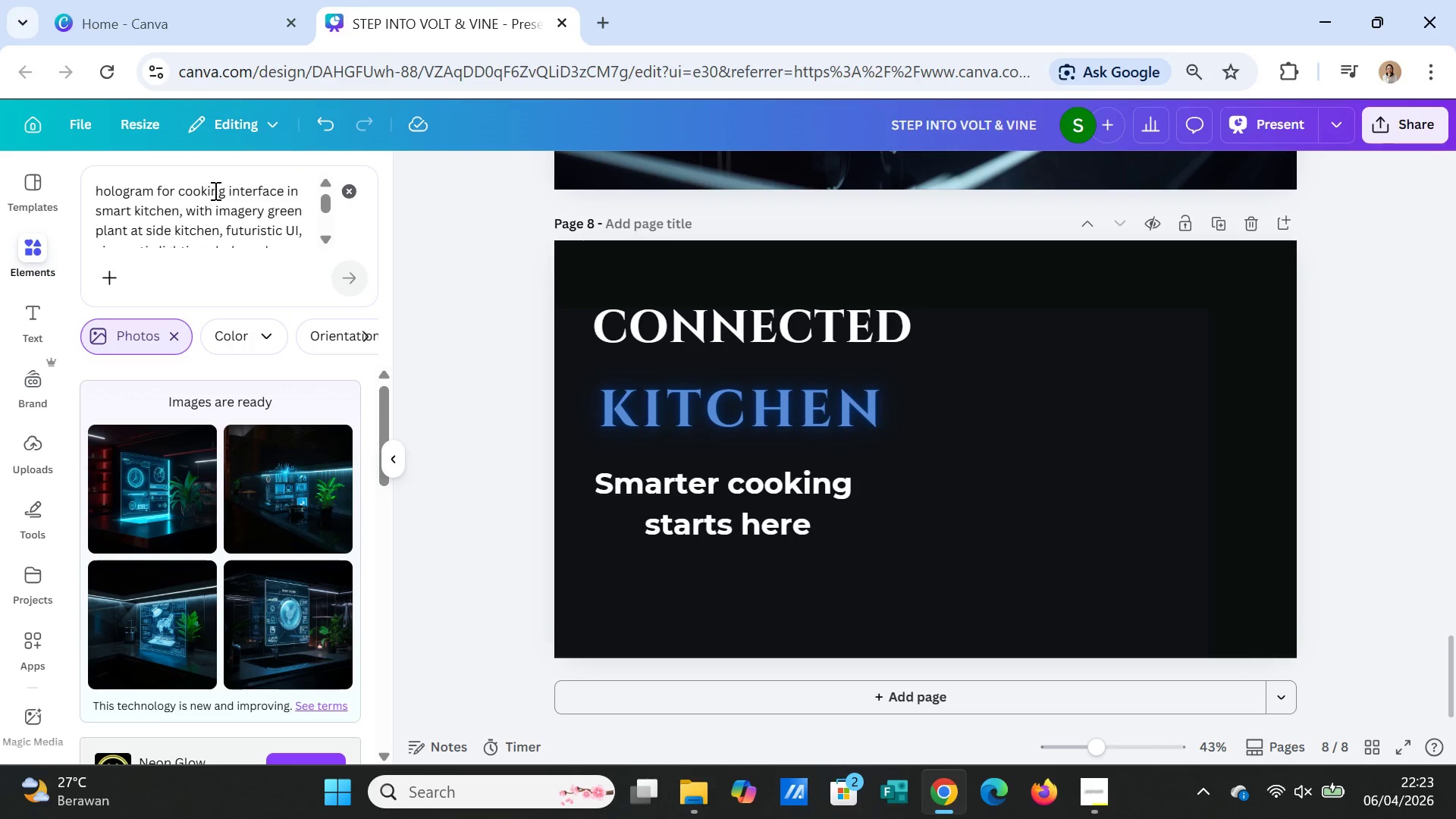 
left_click([221, 190])
 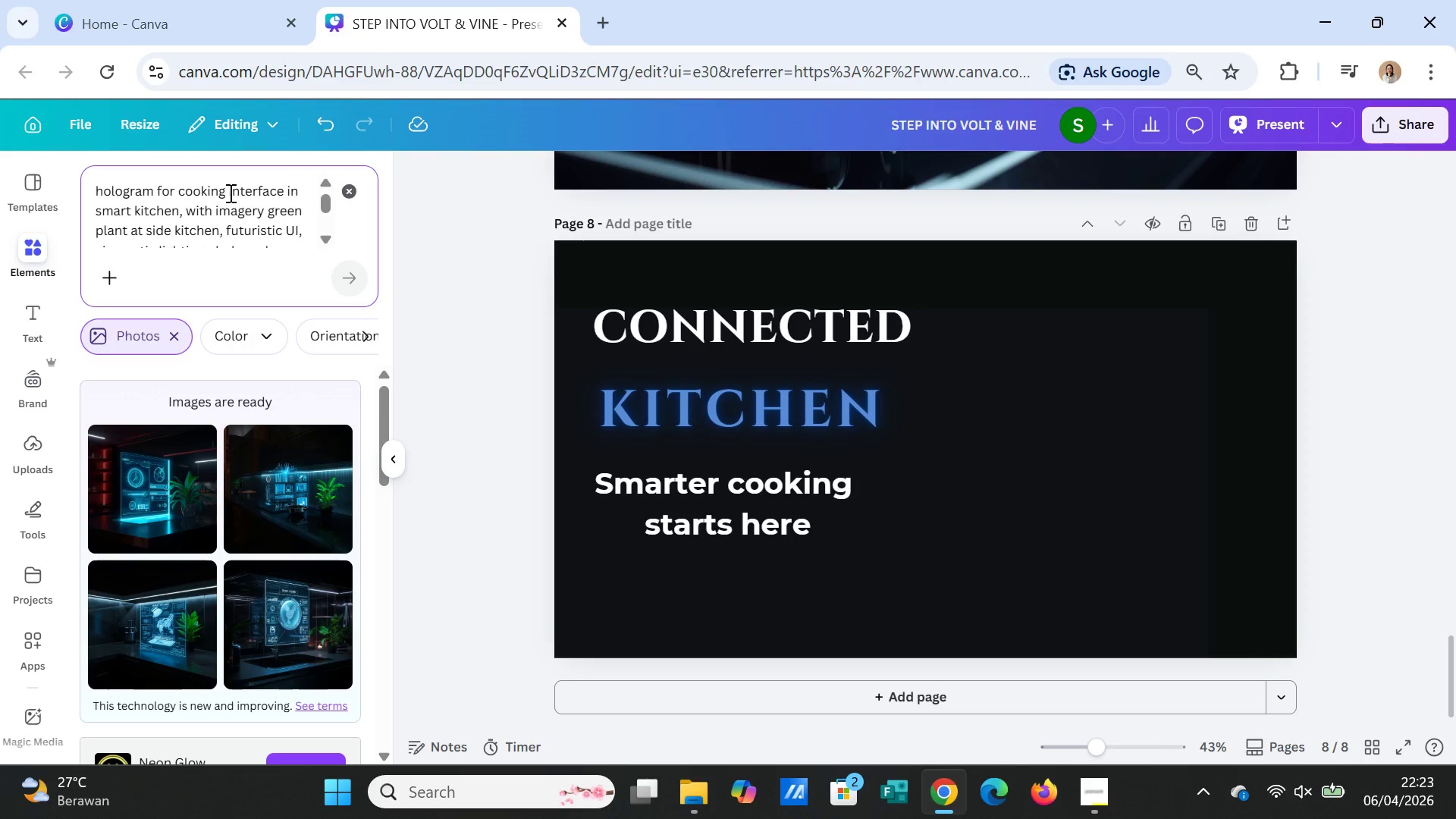 
left_click([228, 192])
 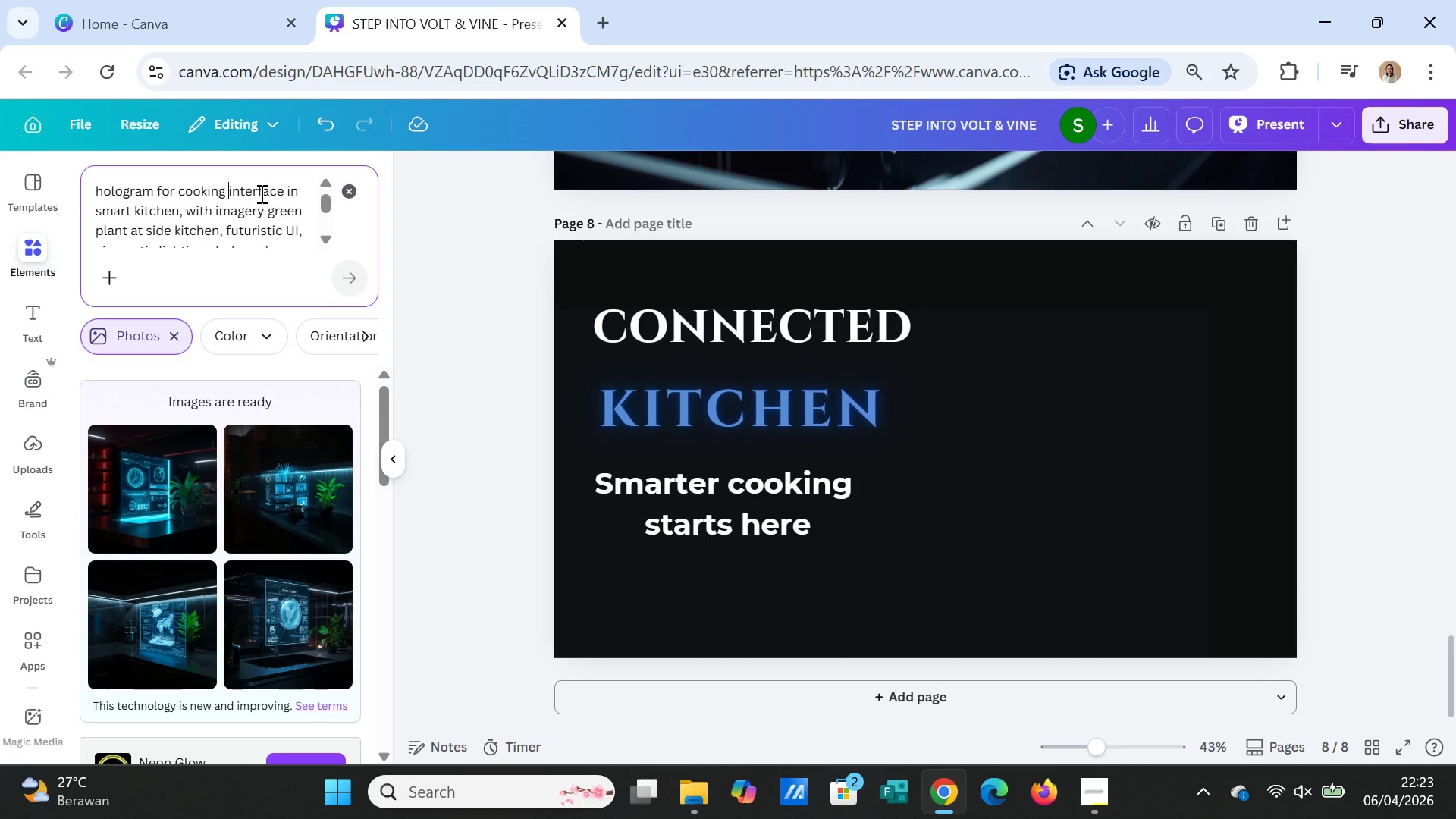 
type(tools )
 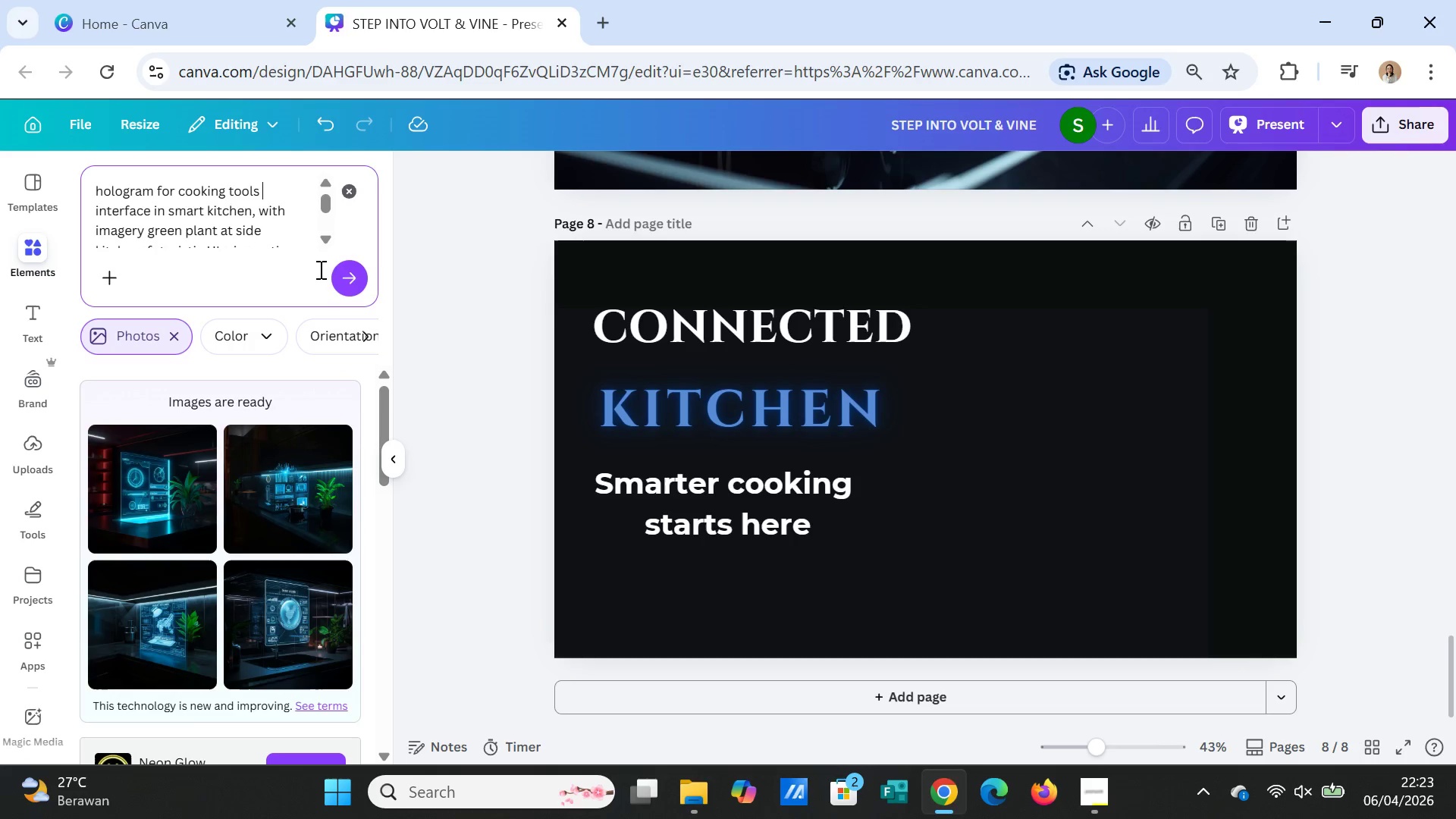 
left_click([343, 275])
 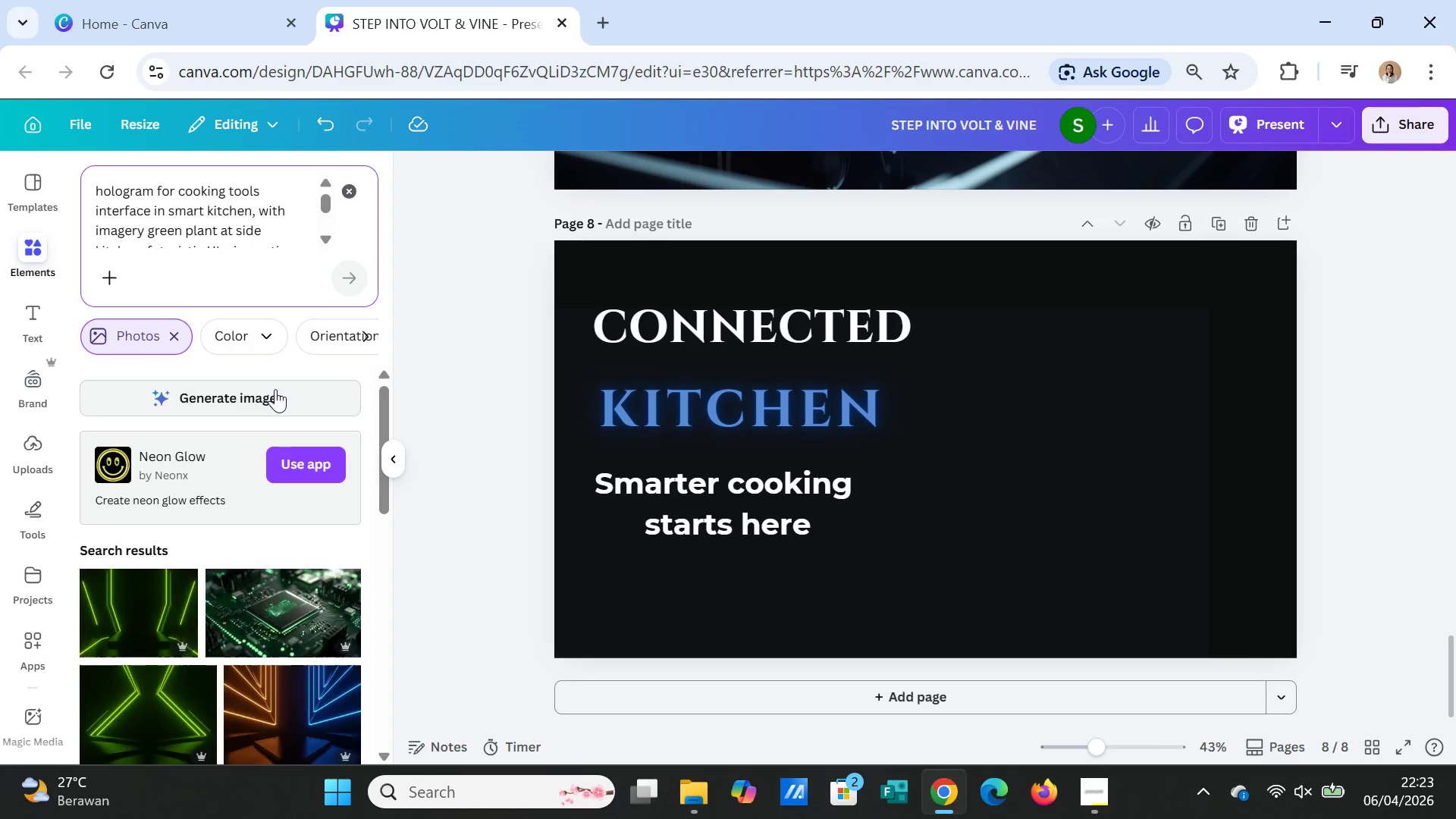 
left_click([275, 389])
 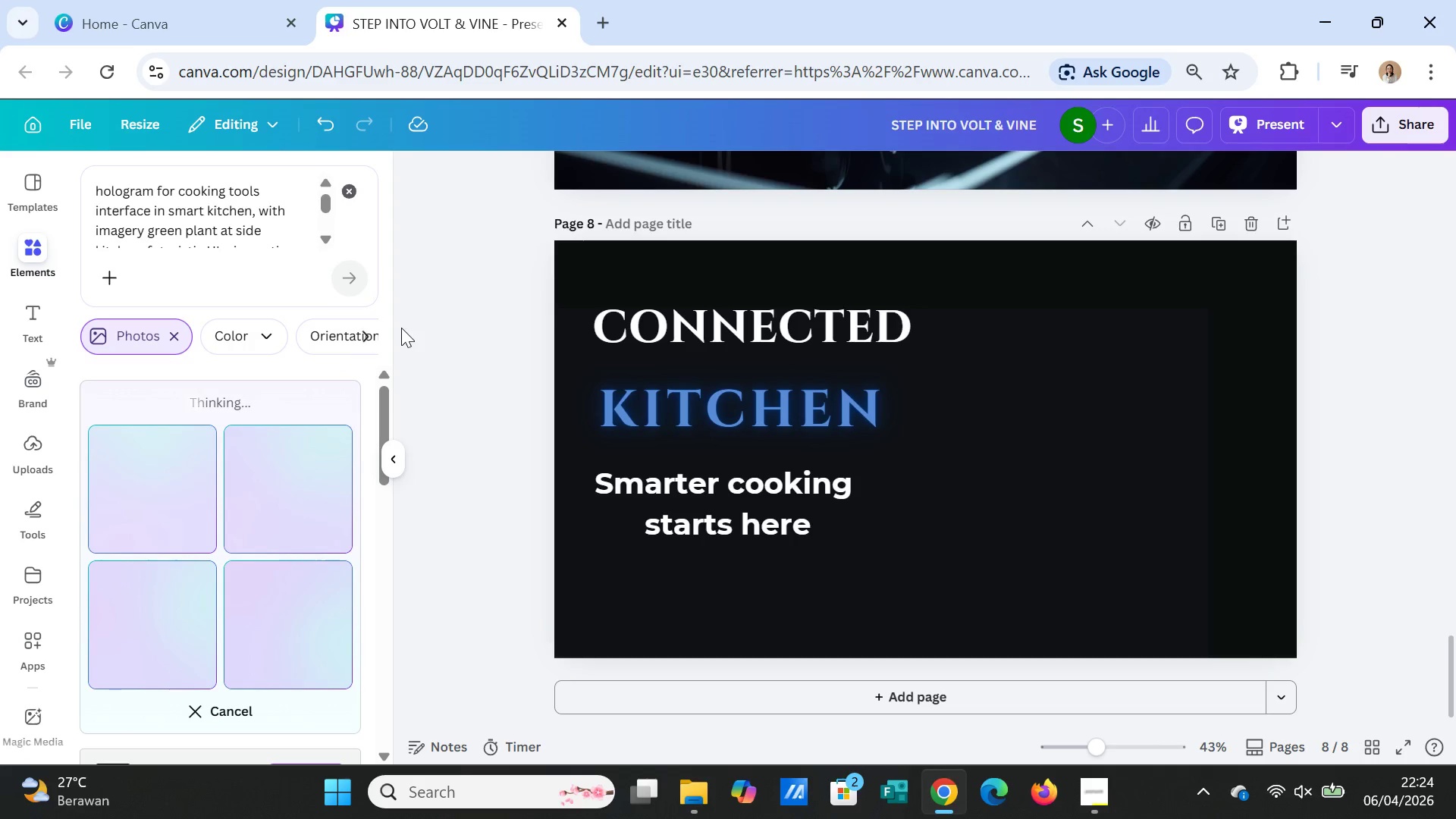 
scroll: coordinate [1368, 439], scroll_direction: up, amount: 3.0
 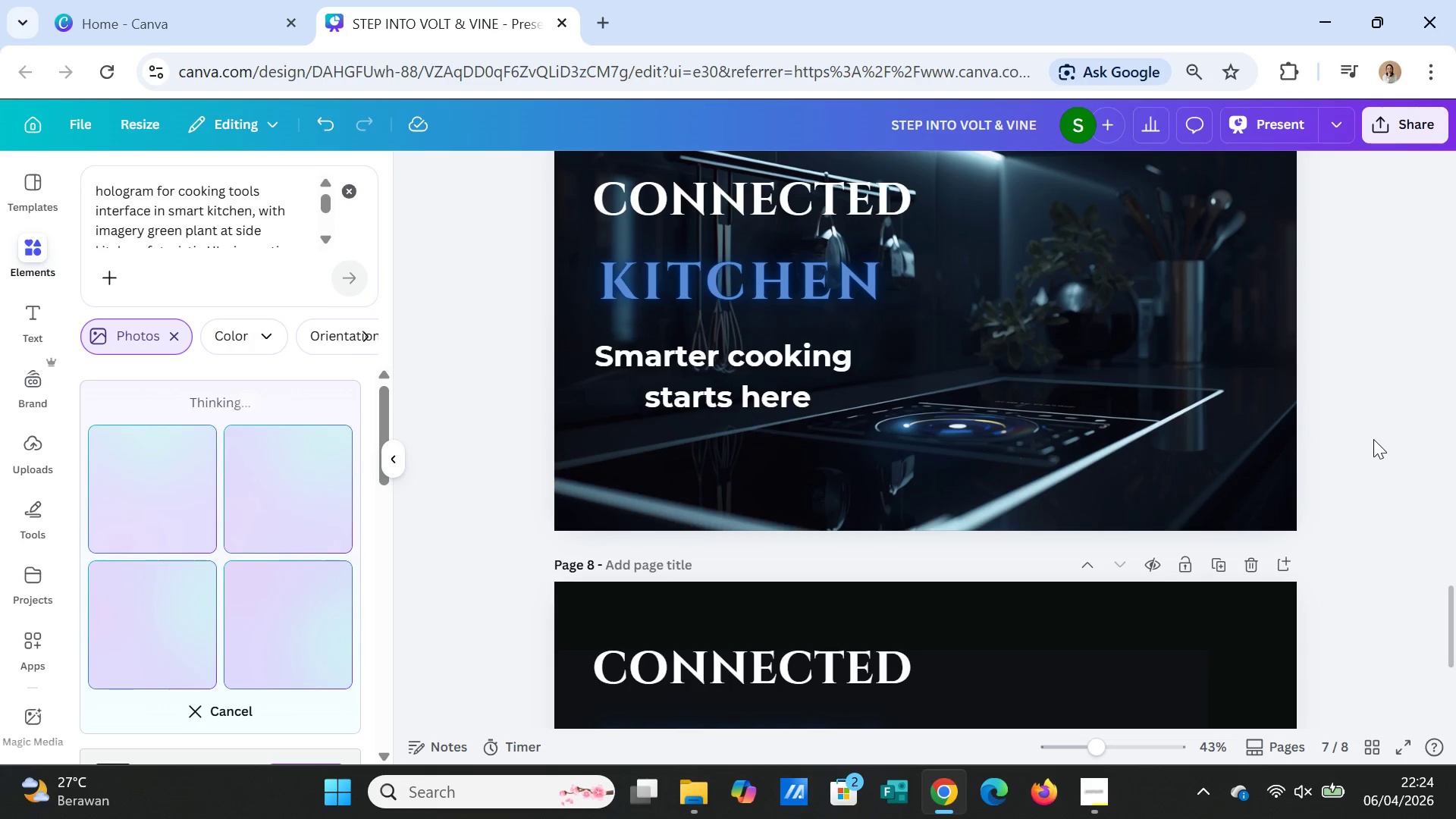 
scroll: coordinate [1373, 439], scroll_direction: down, amount: 1.0
 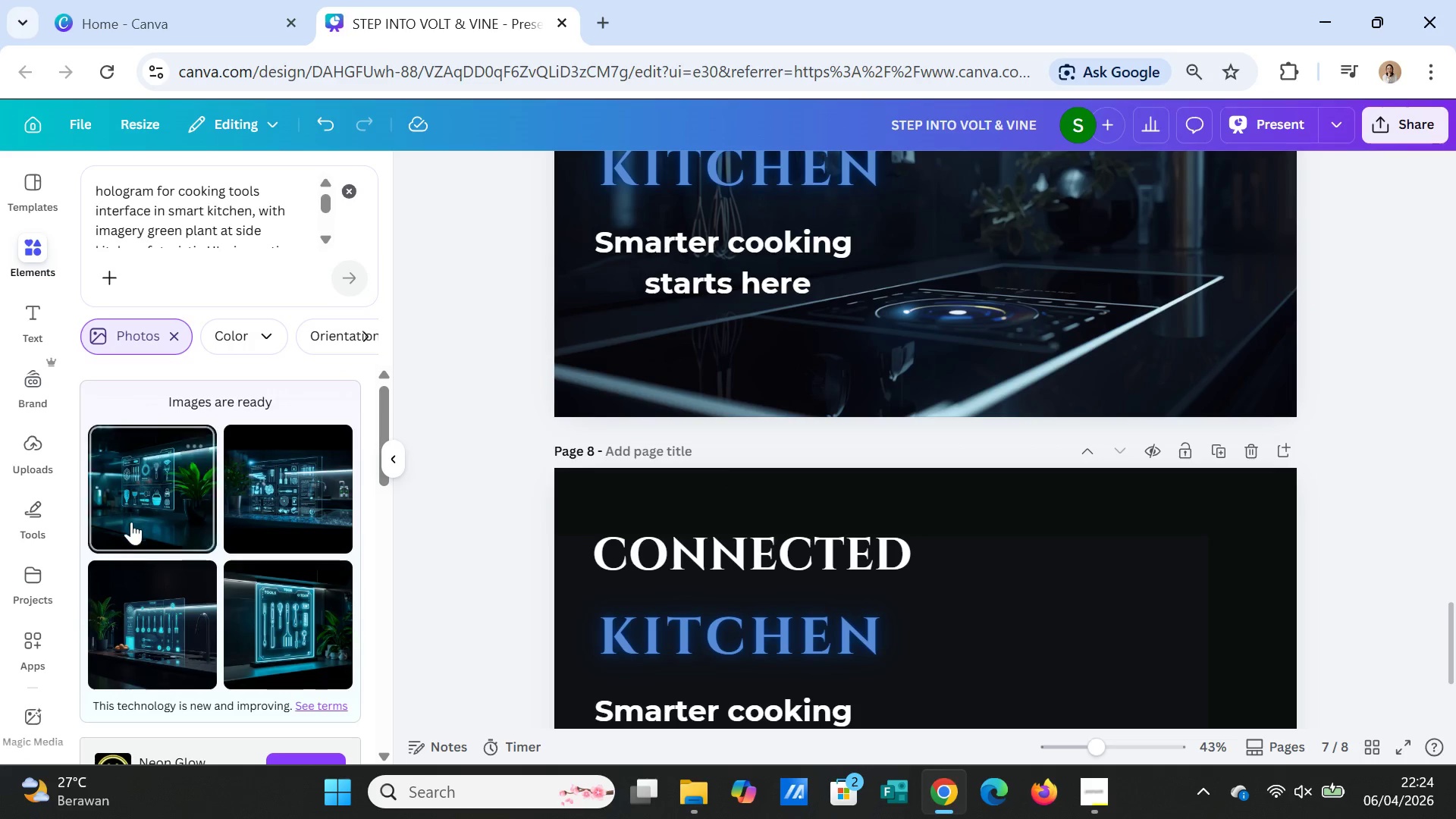 
left_click([143, 508])
 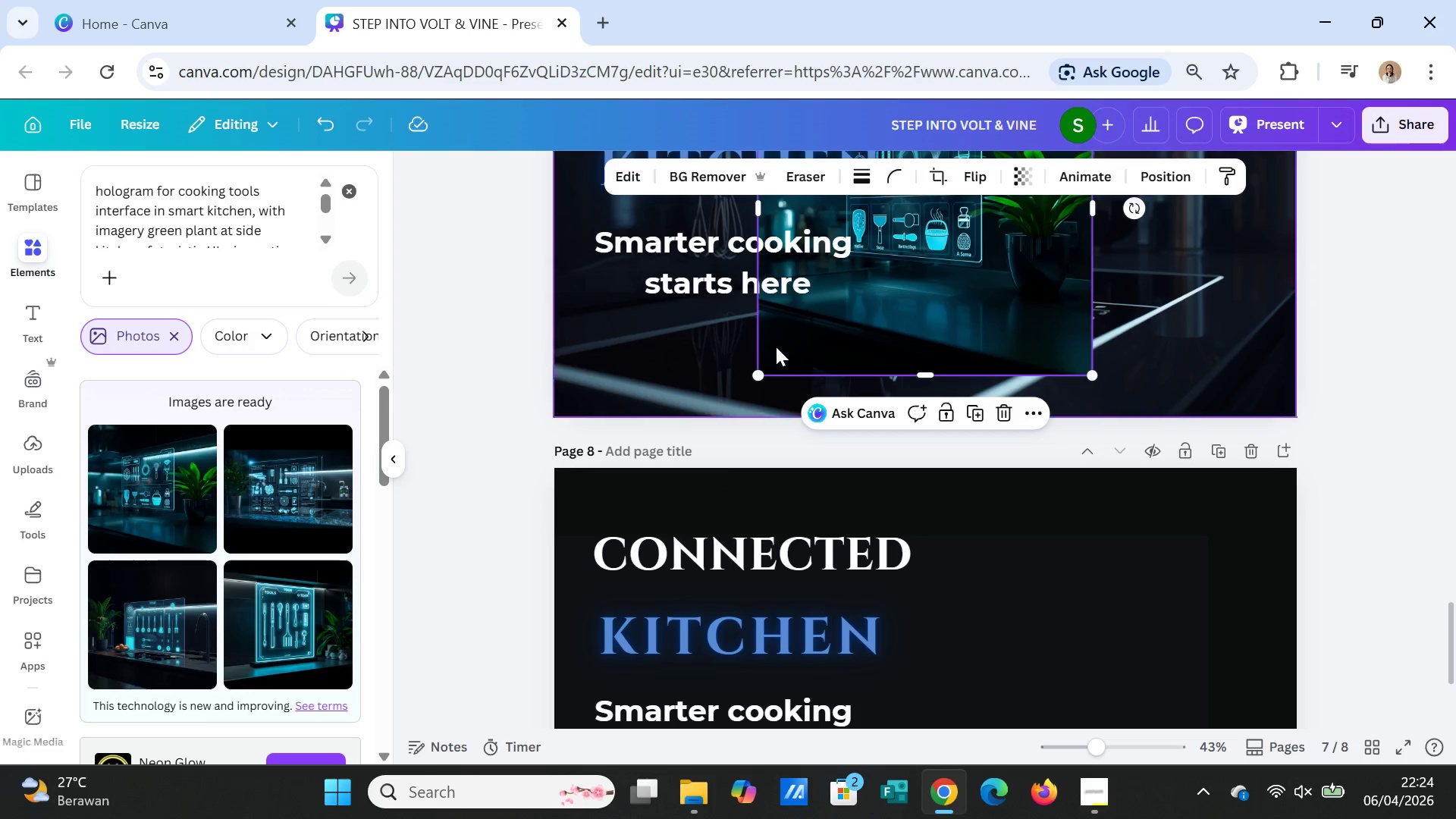 
left_click_drag(start_coordinate=[962, 310], to_coordinate=[1032, 747])
 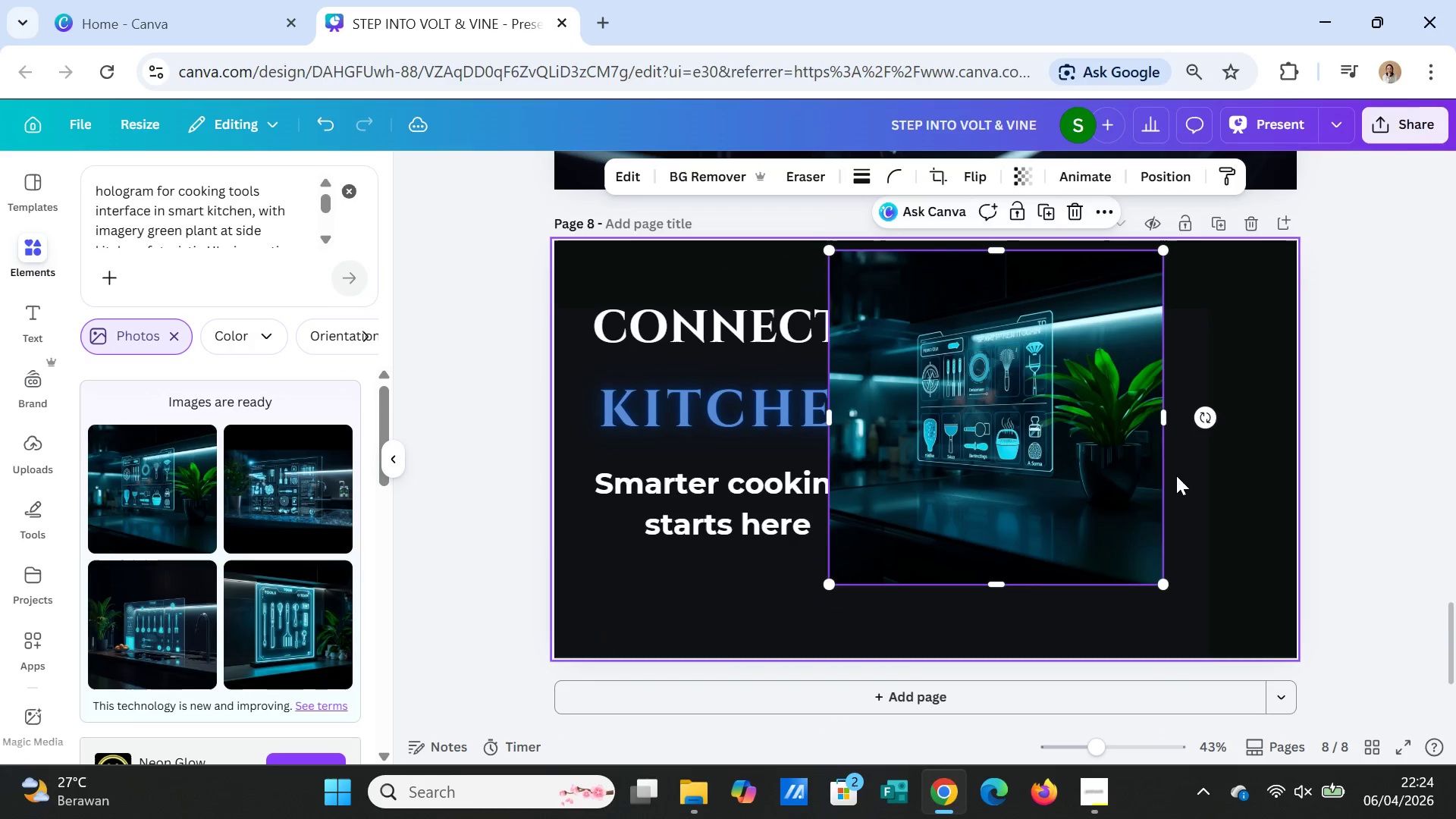 
scroll: coordinate [1176, 475], scroll_direction: down, amount: 2.0
 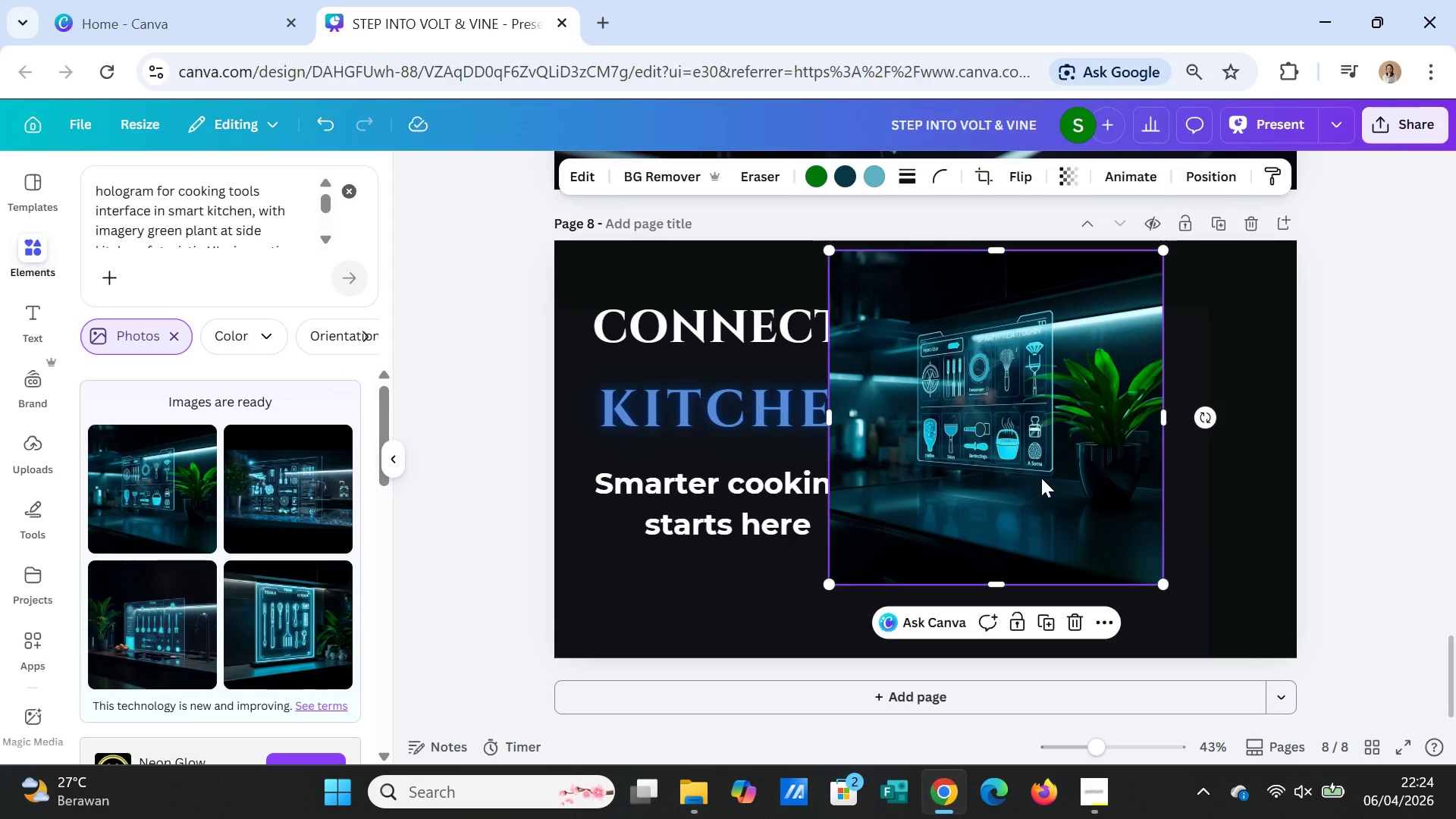 
wait(5.64)
 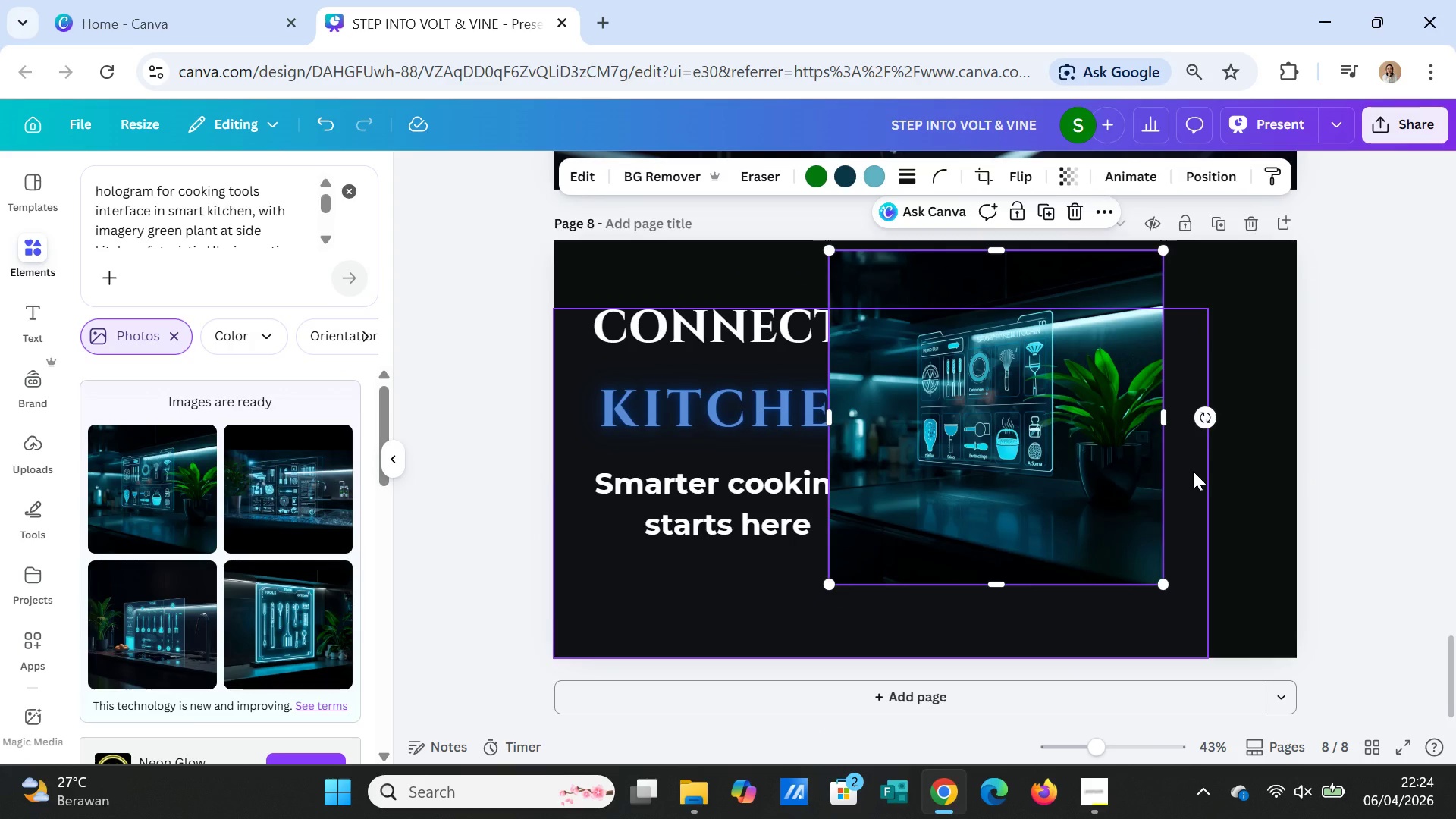 
key(Delete)
 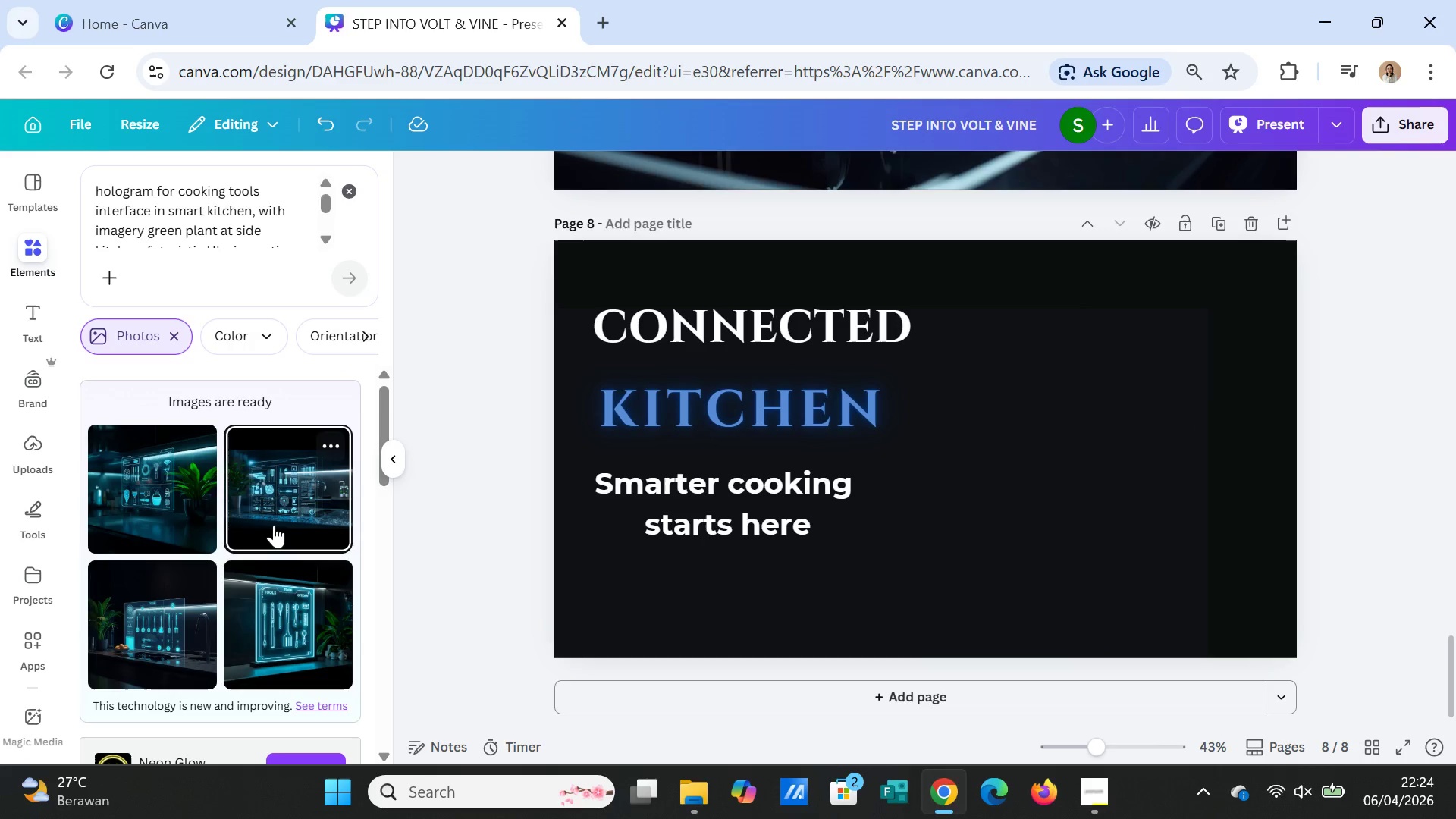 
left_click([274, 525])
 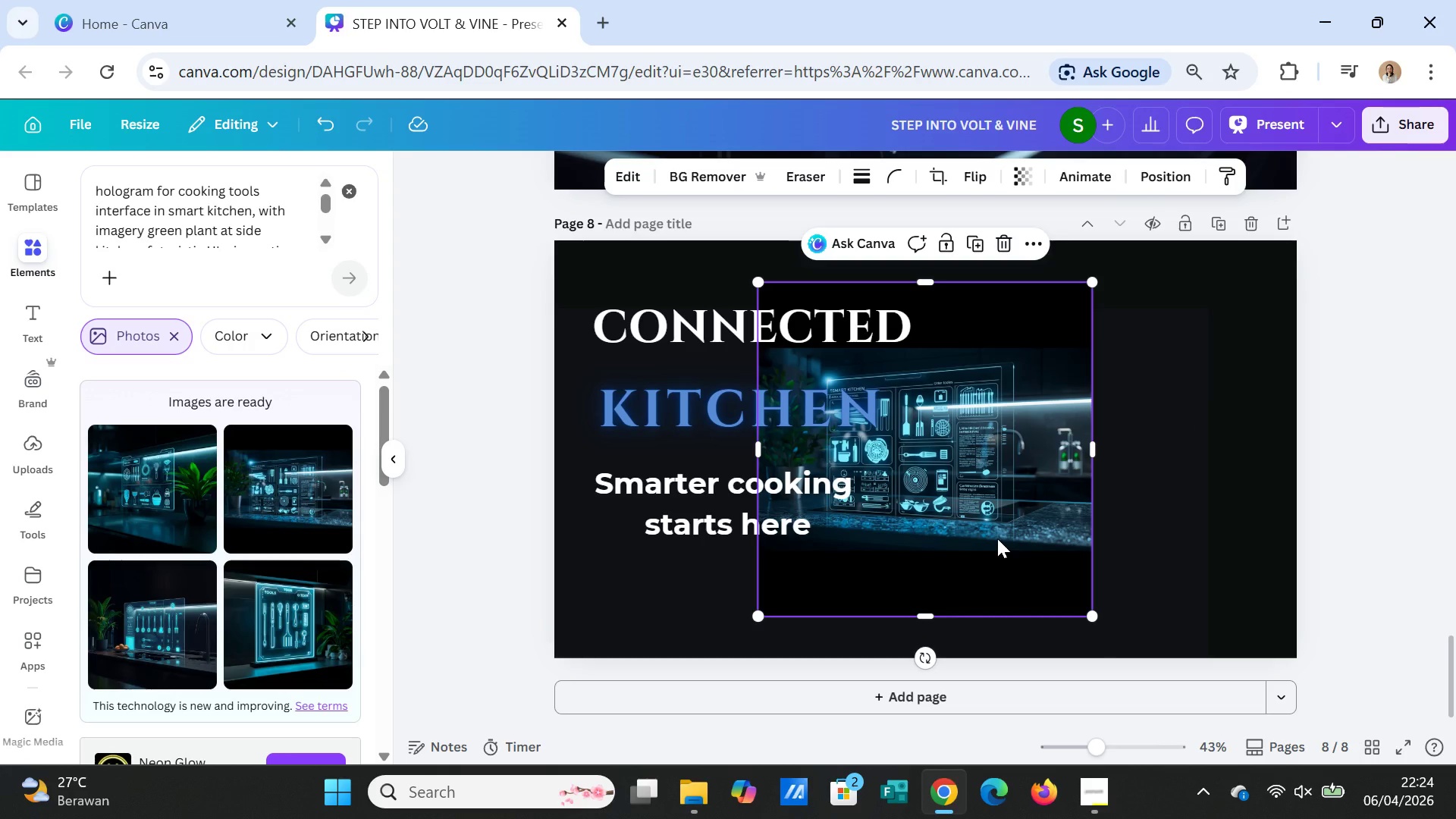 
key(Delete)
 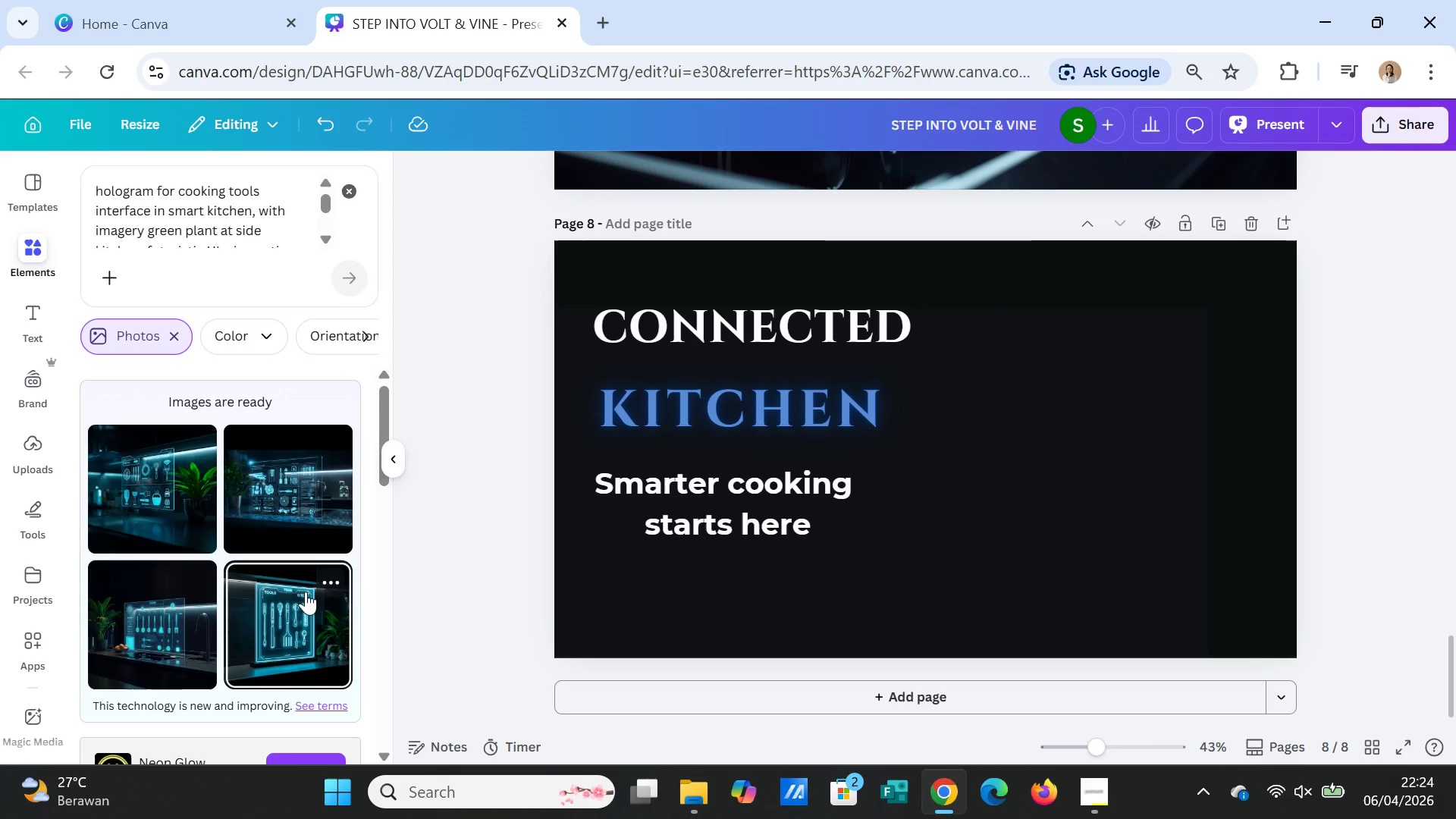 
left_click([303, 596])
 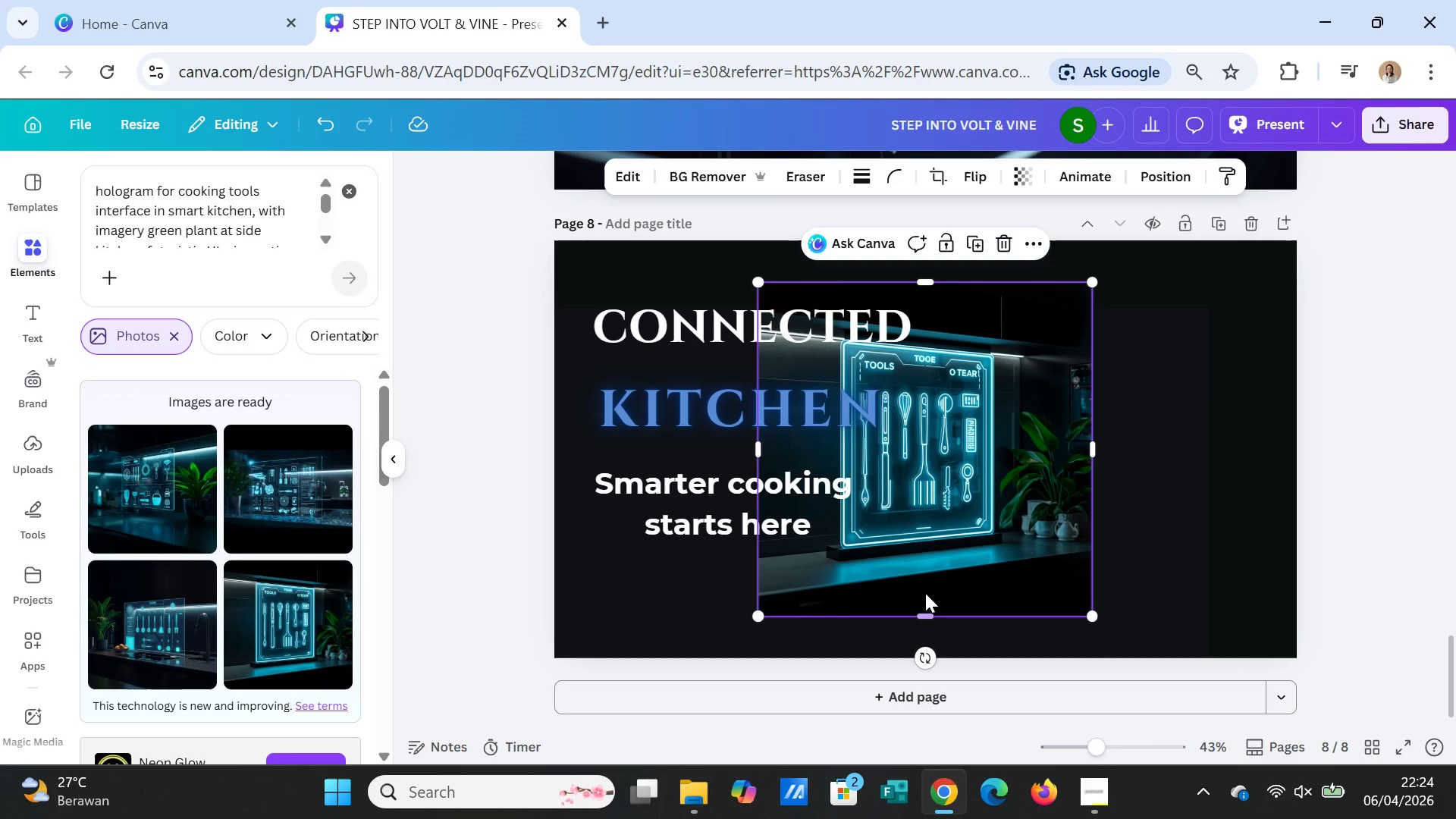 
key(Delete)
 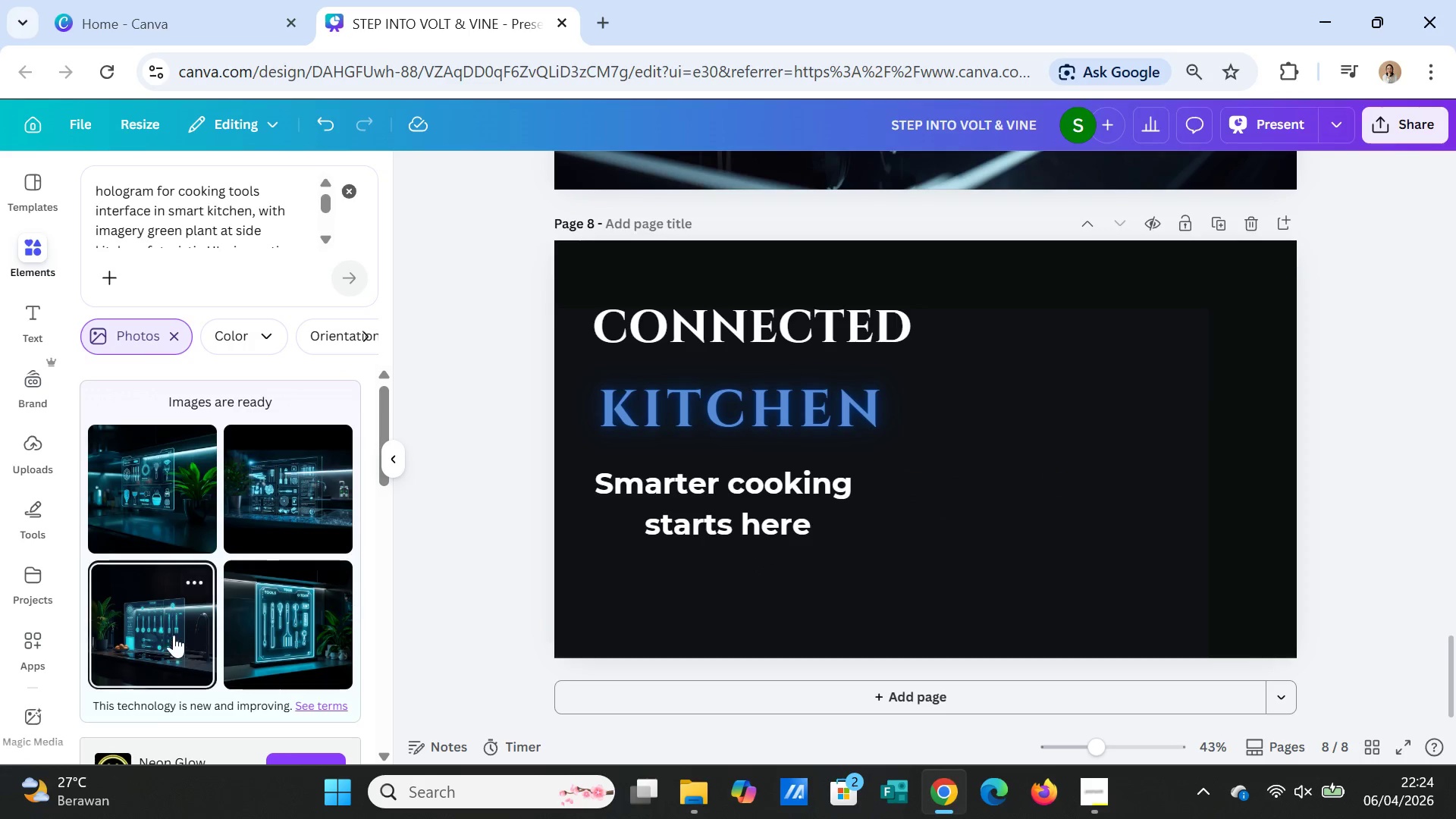 
left_click([166, 626])
 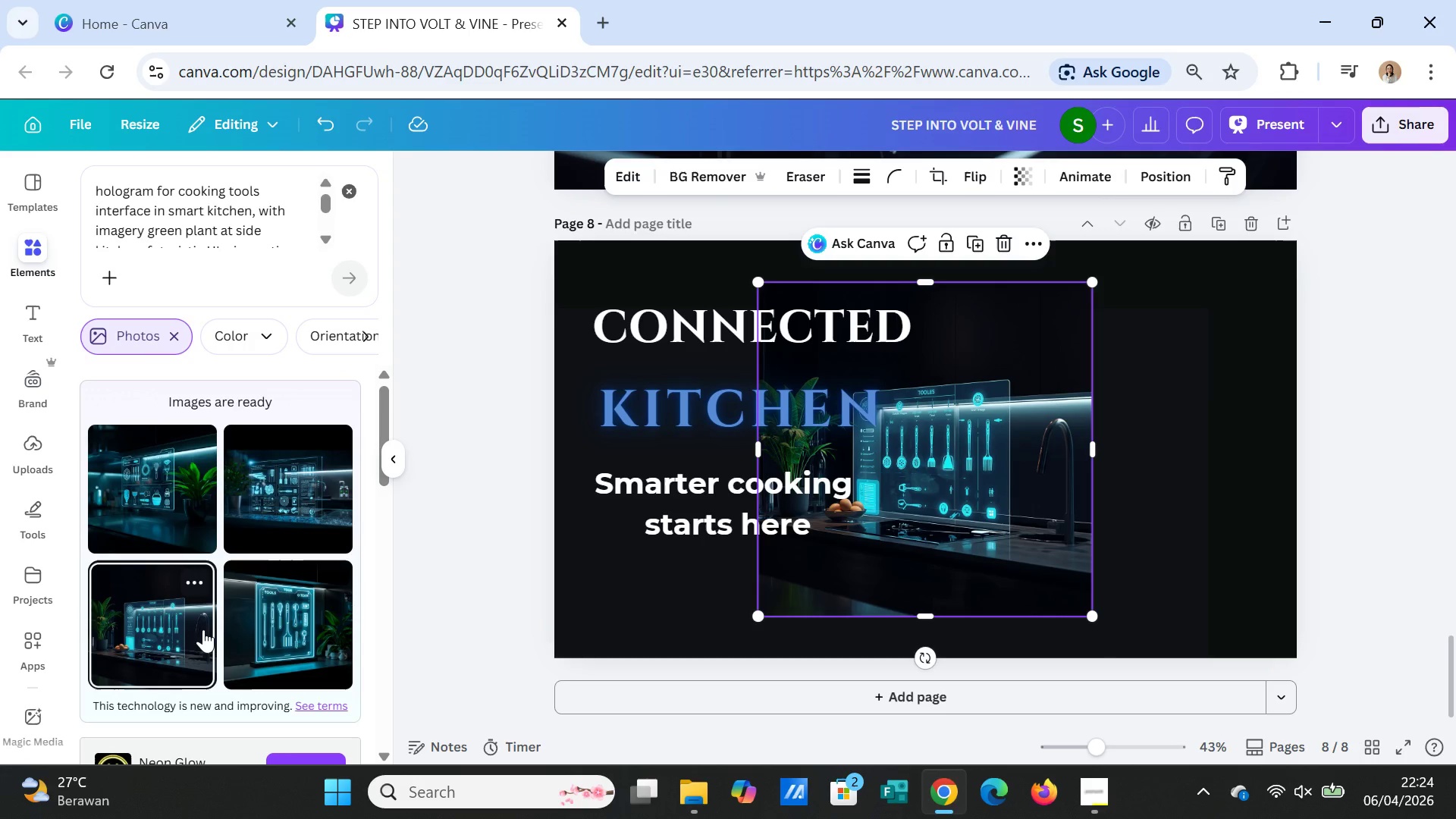 
key(Delete)
 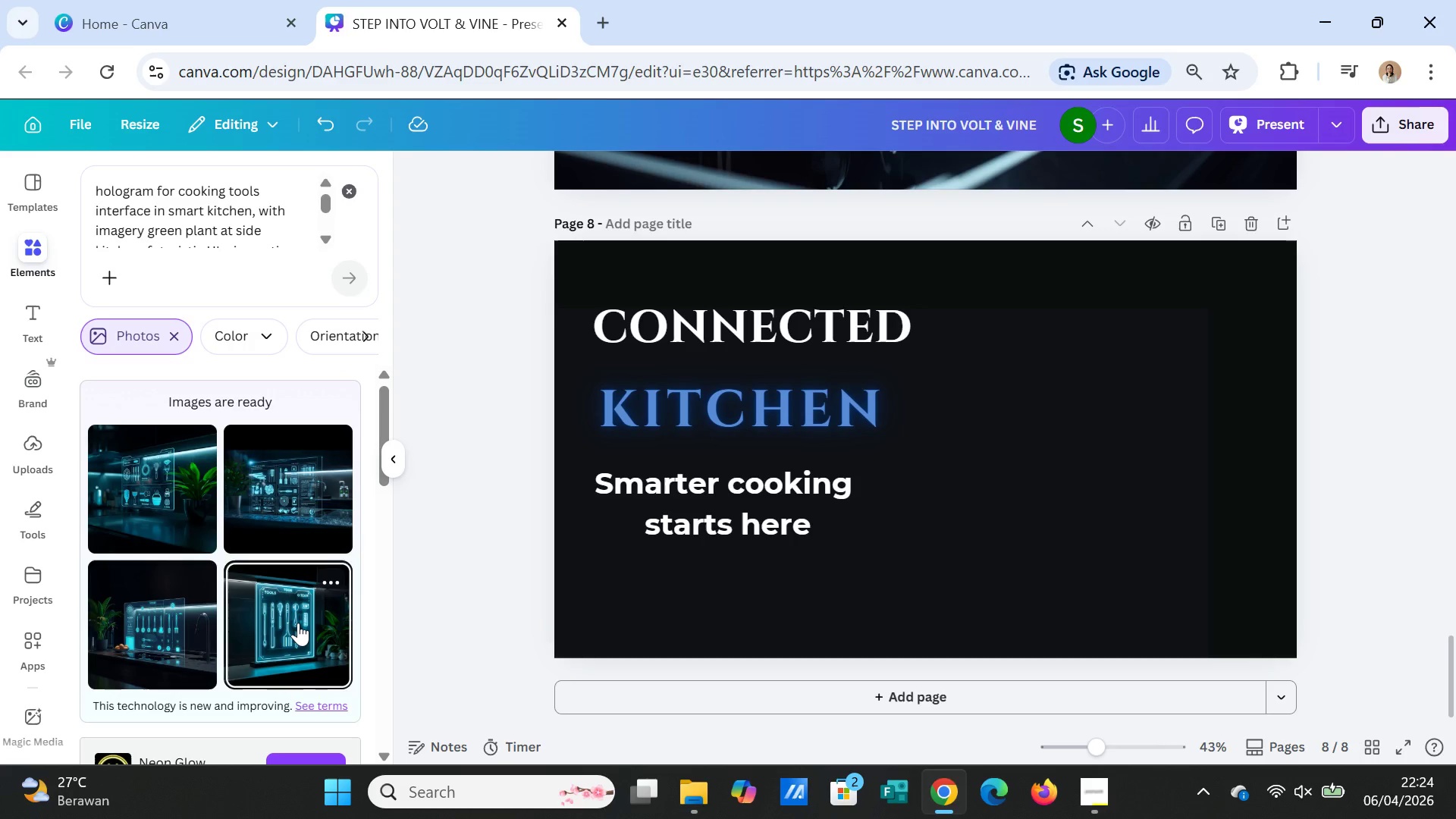 
left_click([298, 623])
 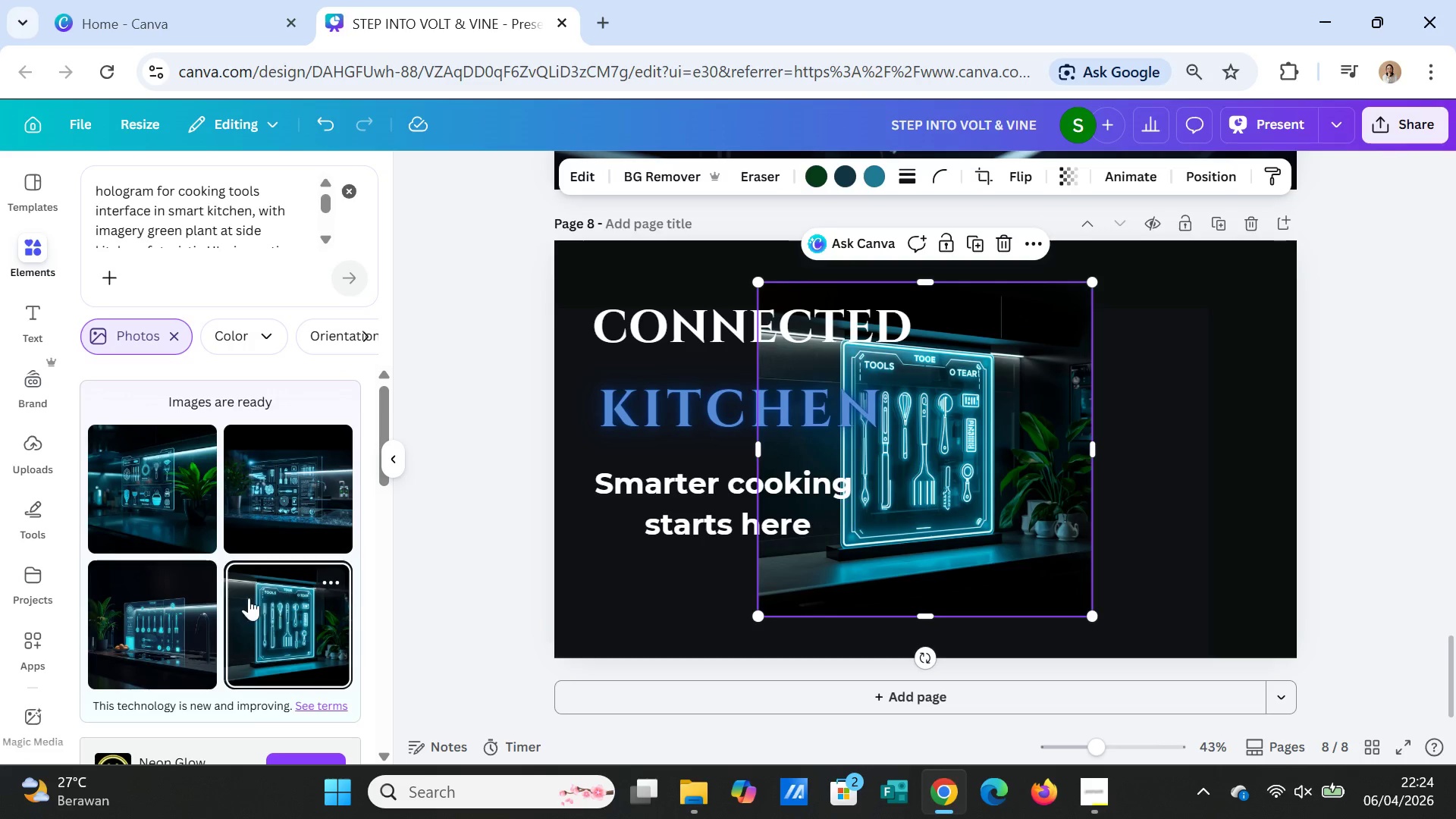 
key(Delete)
 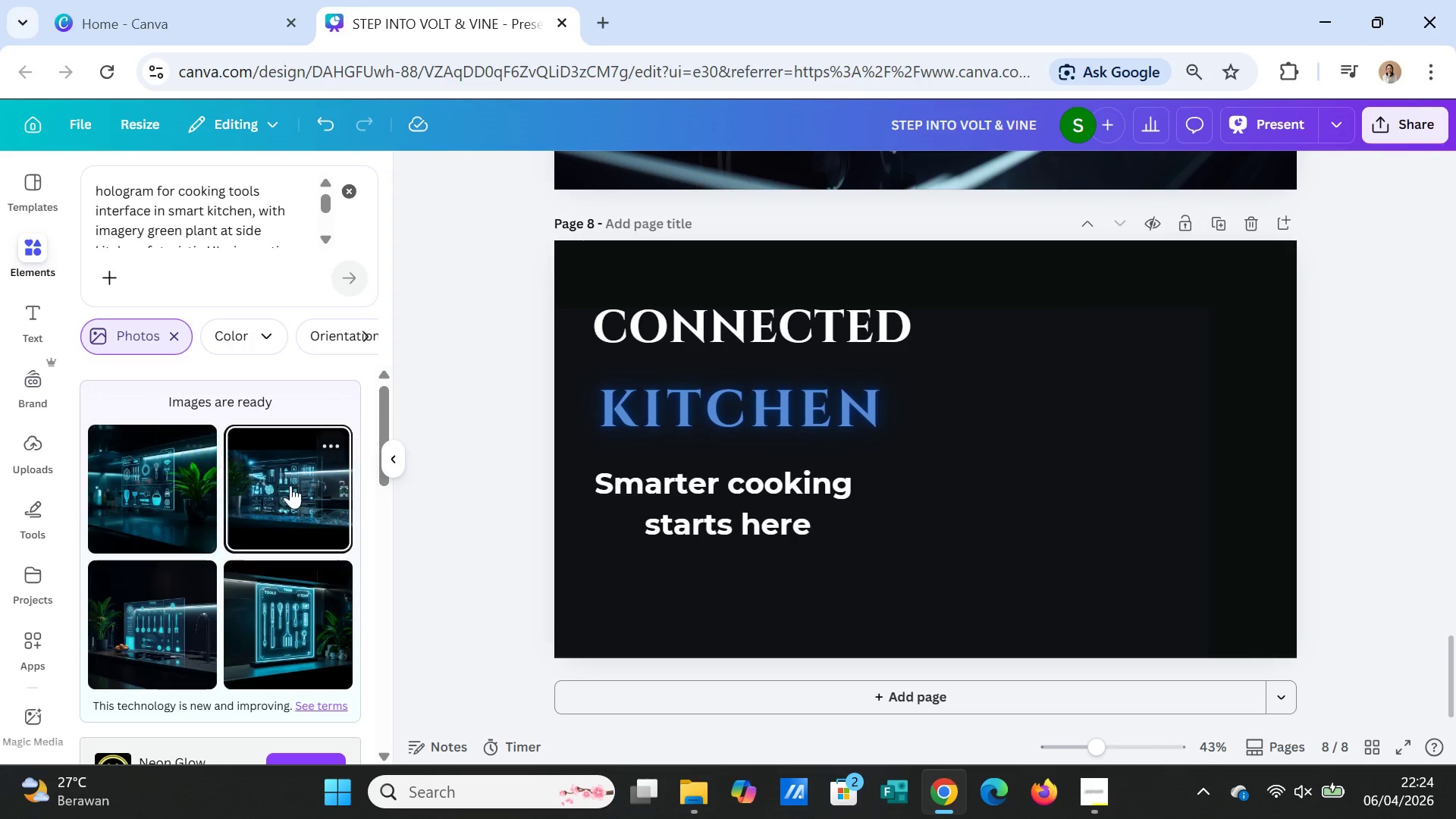 
left_click([292, 485])
 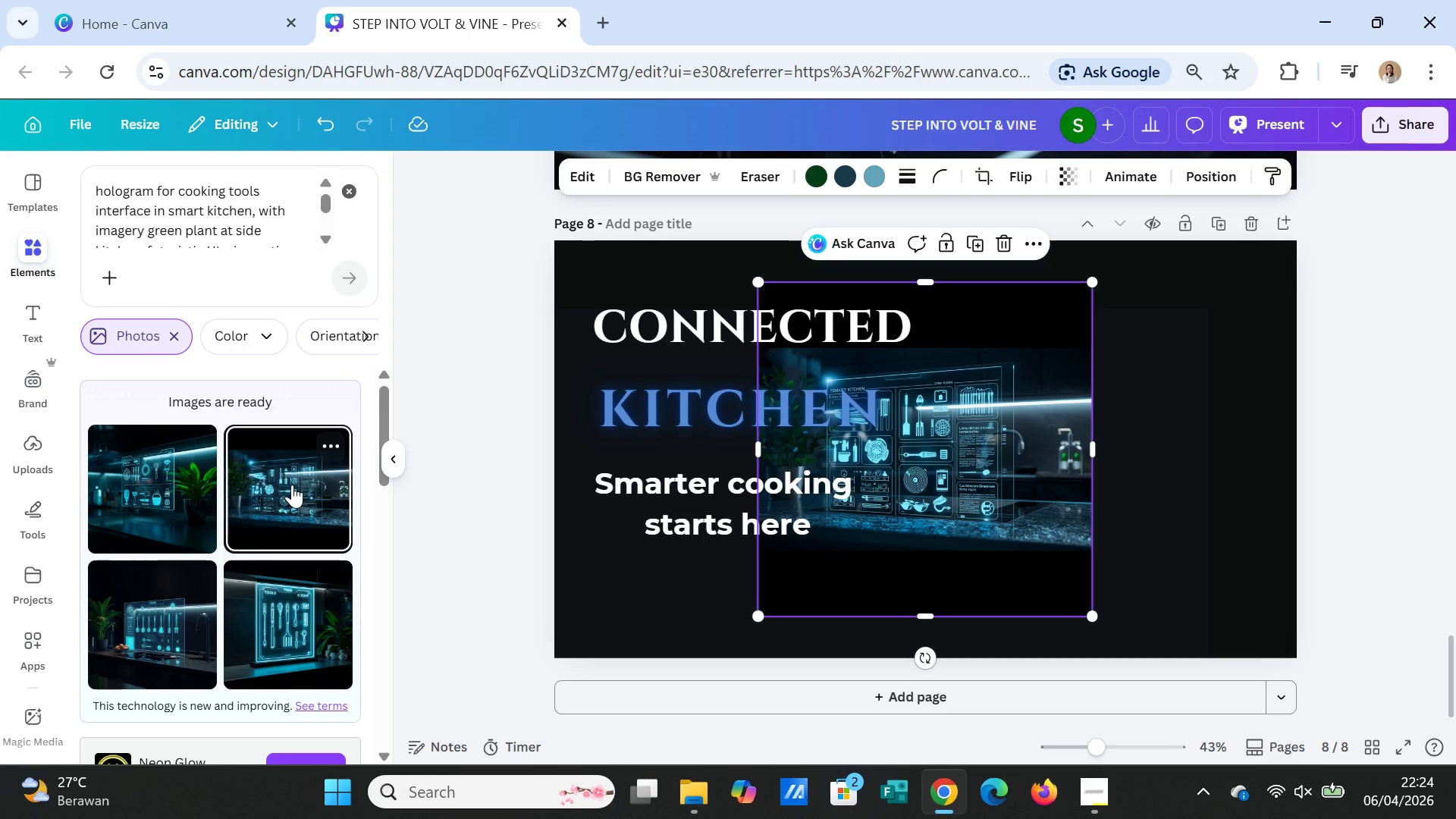 
key(Delete)
 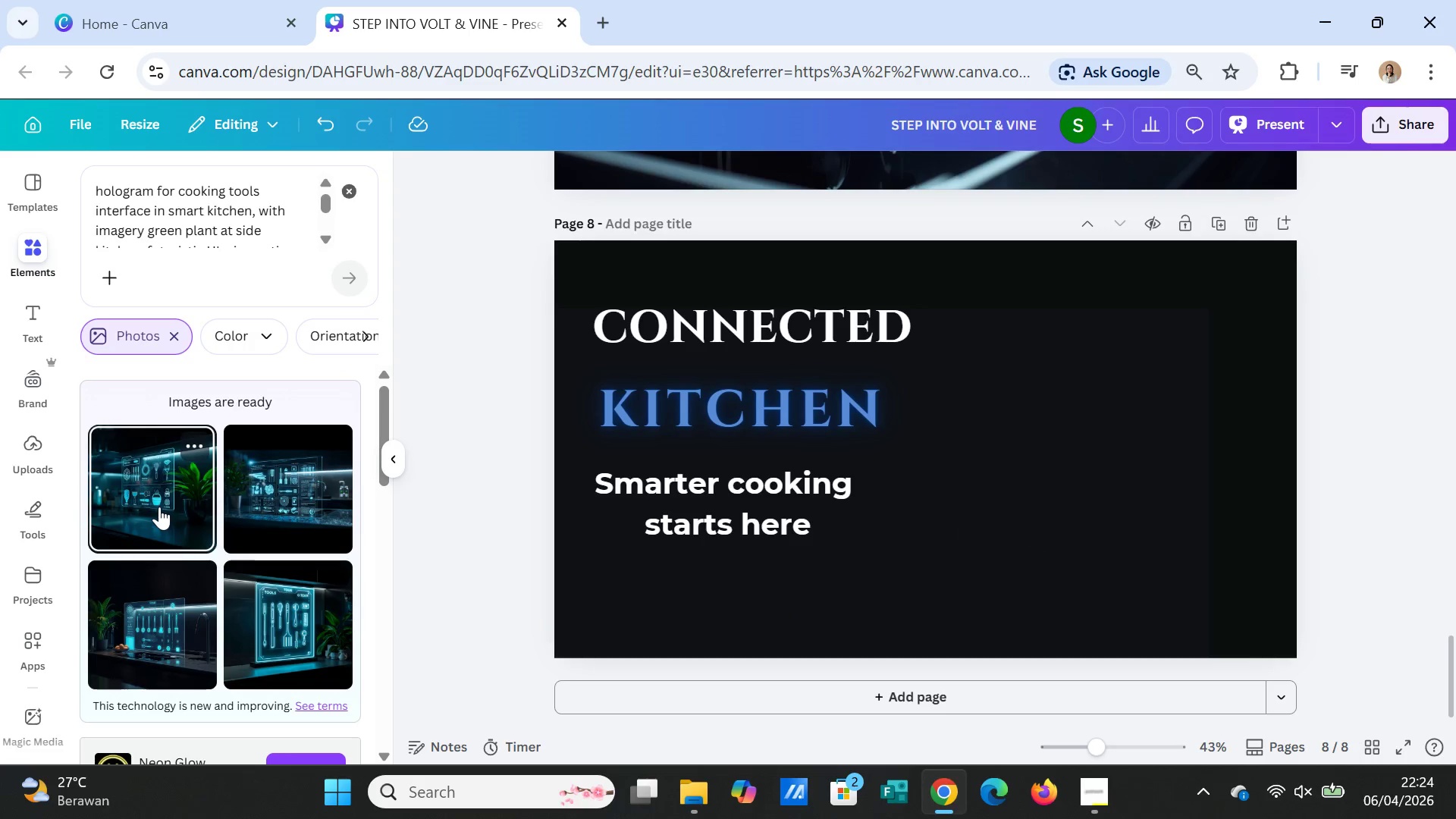 
left_click([159, 507])
 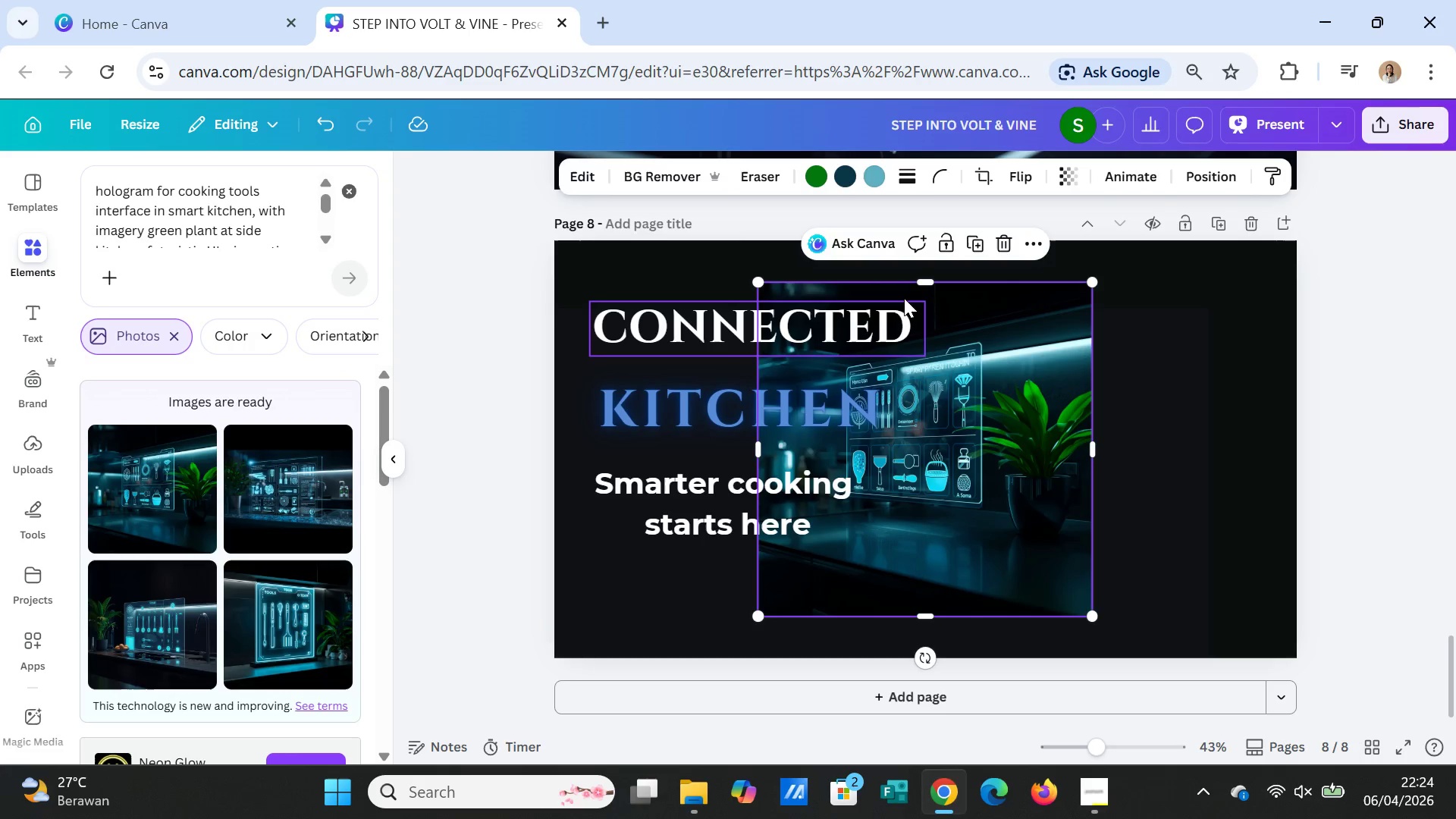 
left_click_drag(start_coordinate=[927, 284], to_coordinate=[930, 246])
 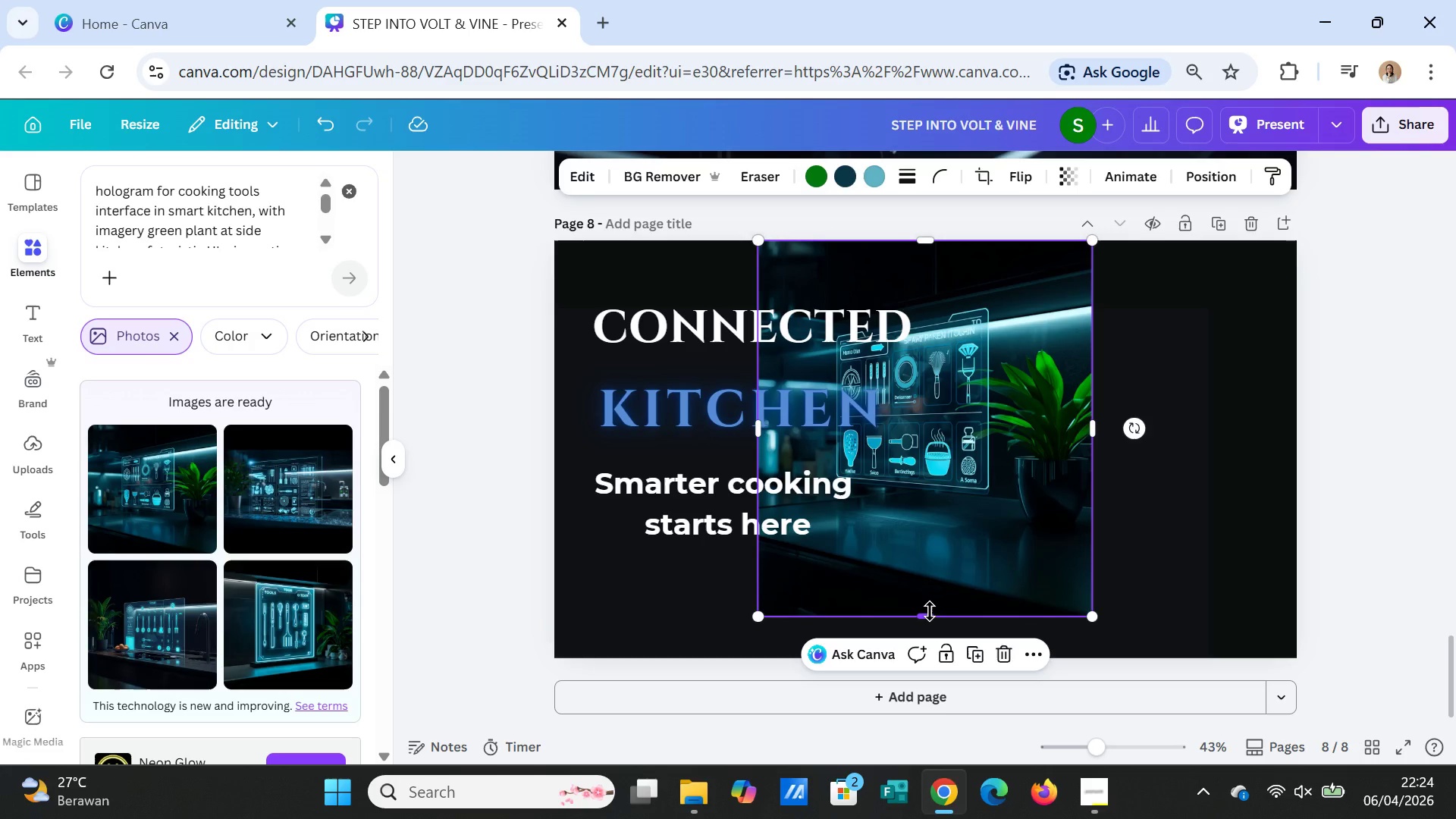 
left_click_drag(start_coordinate=[930, 611], to_coordinate=[926, 649])
 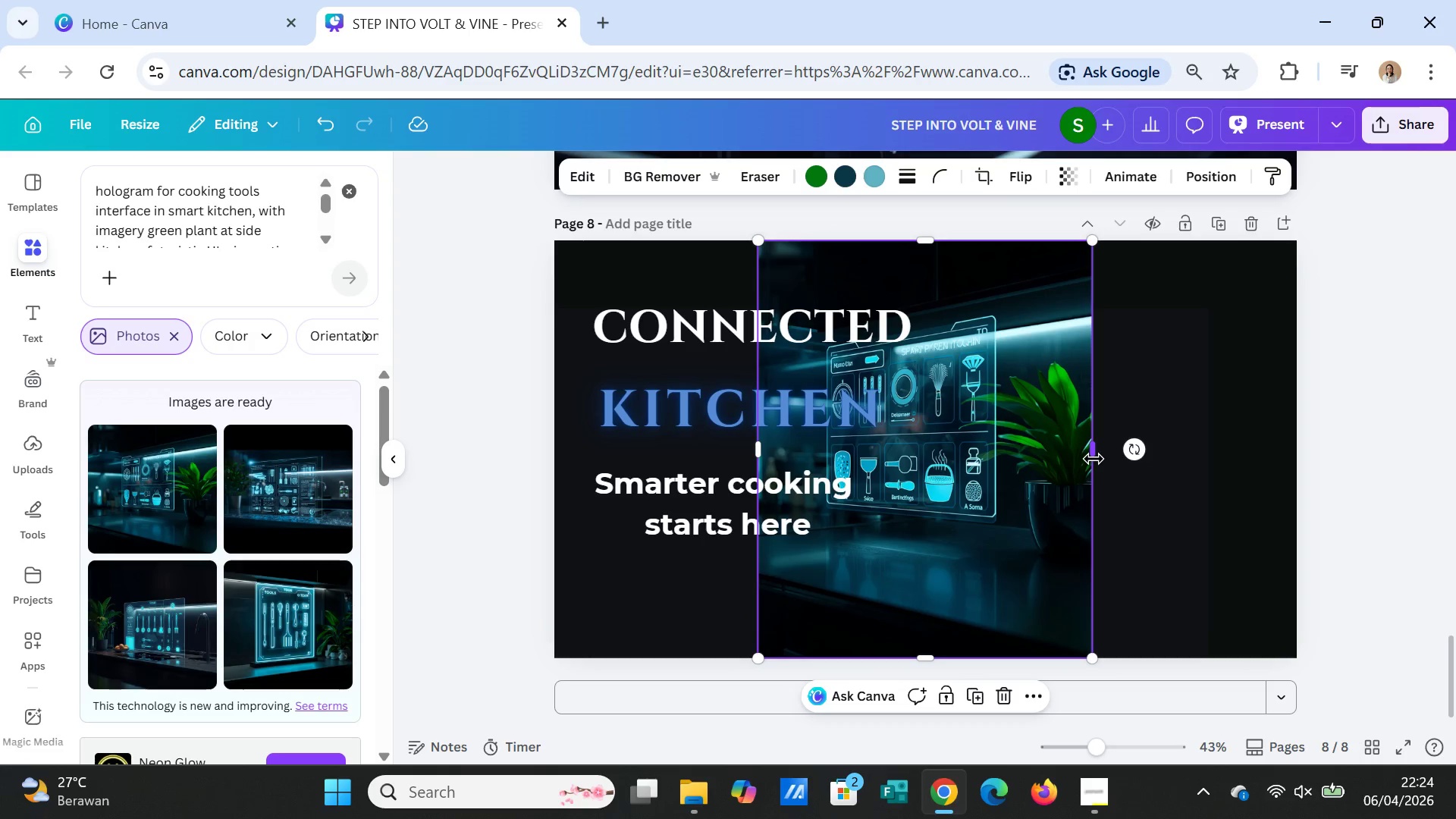 
left_click_drag(start_coordinate=[1094, 459], to_coordinate=[1292, 449])
 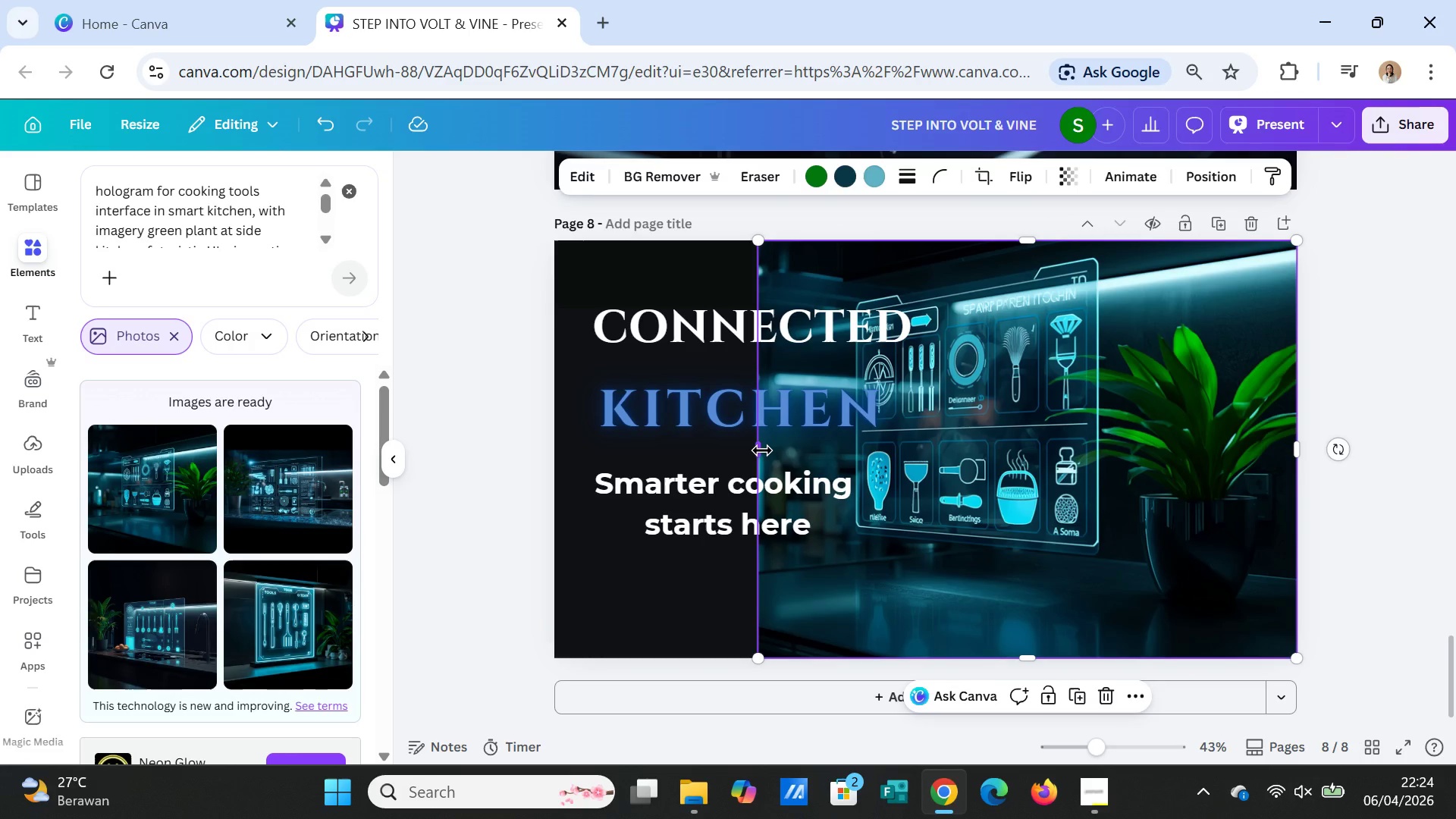 
left_click_drag(start_coordinate=[762, 450], to_coordinate=[557, 455])
 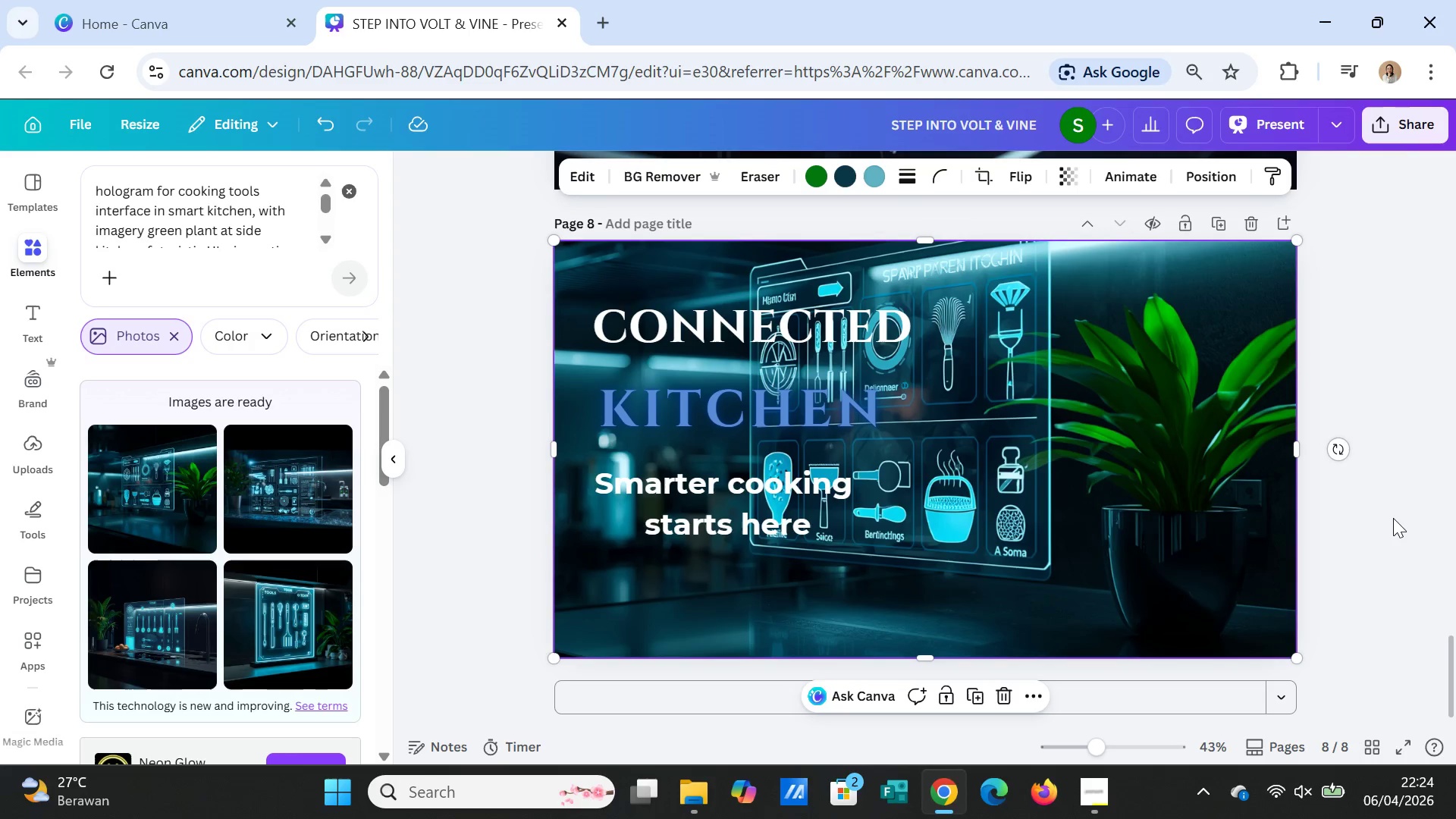 
left_click([1393, 519])
 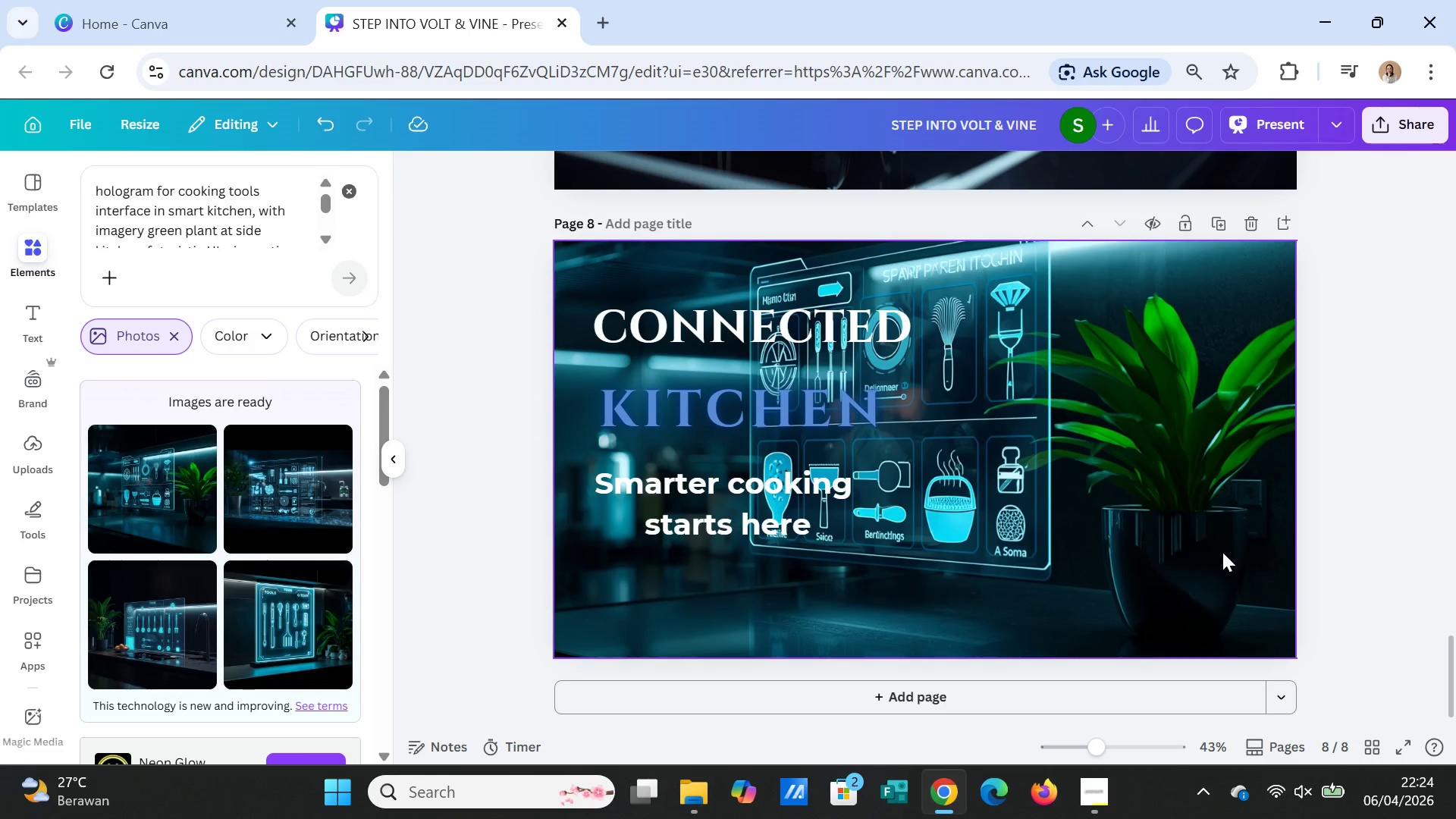 
double_click([1222, 552])
 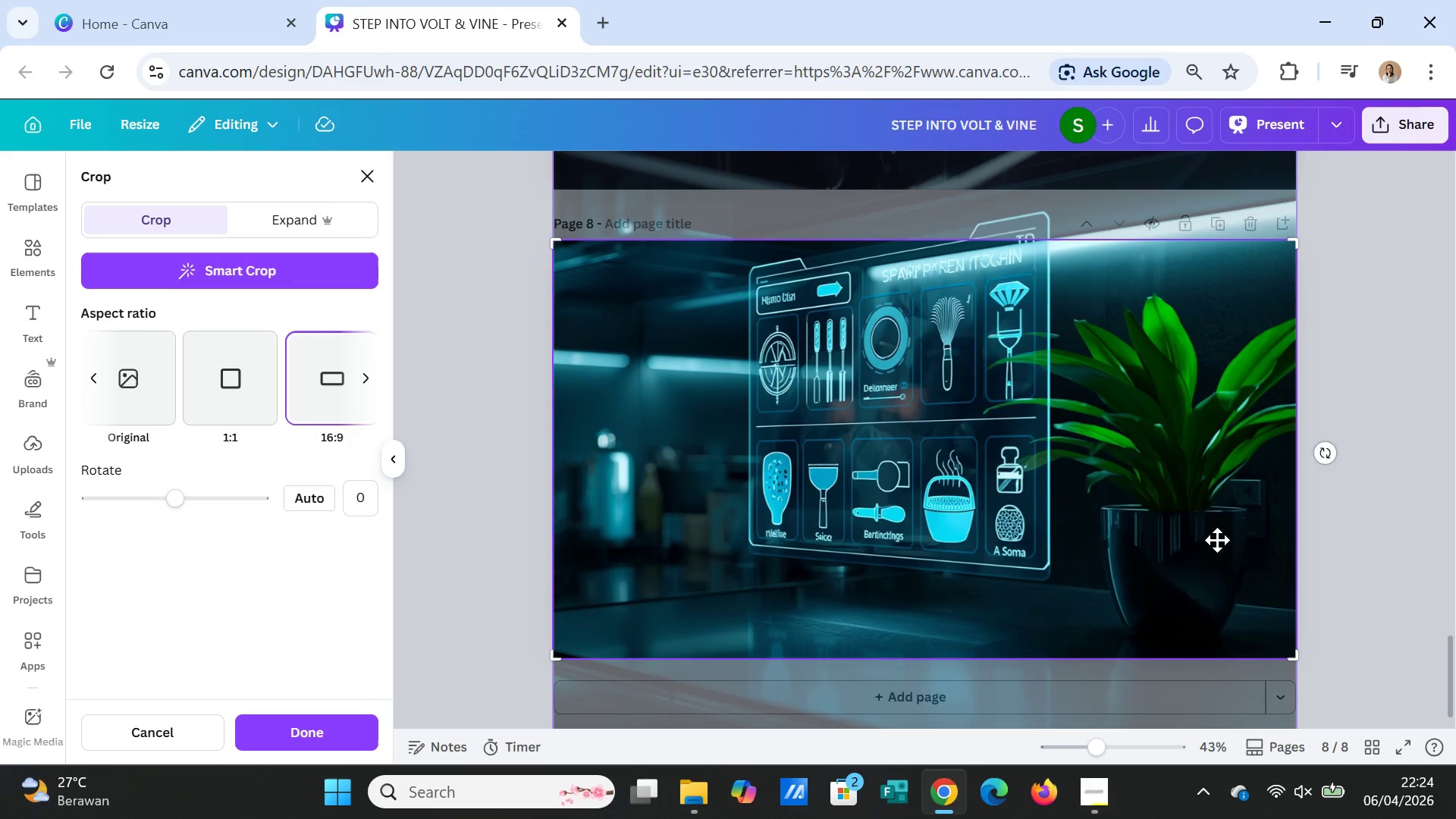 
left_click_drag(start_coordinate=[1217, 540], to_coordinate=[1217, 579])
 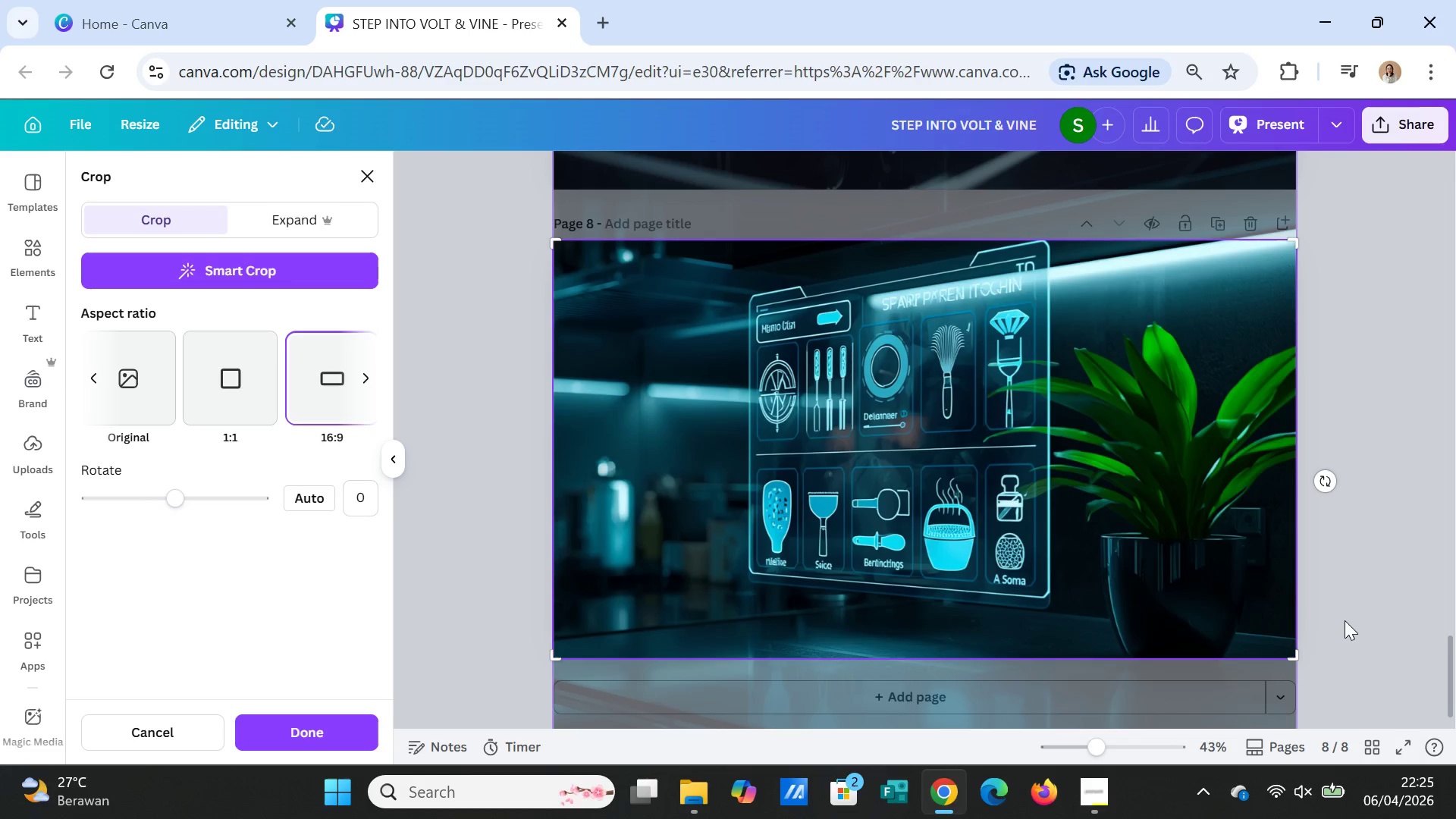 
left_click([1345, 620])
 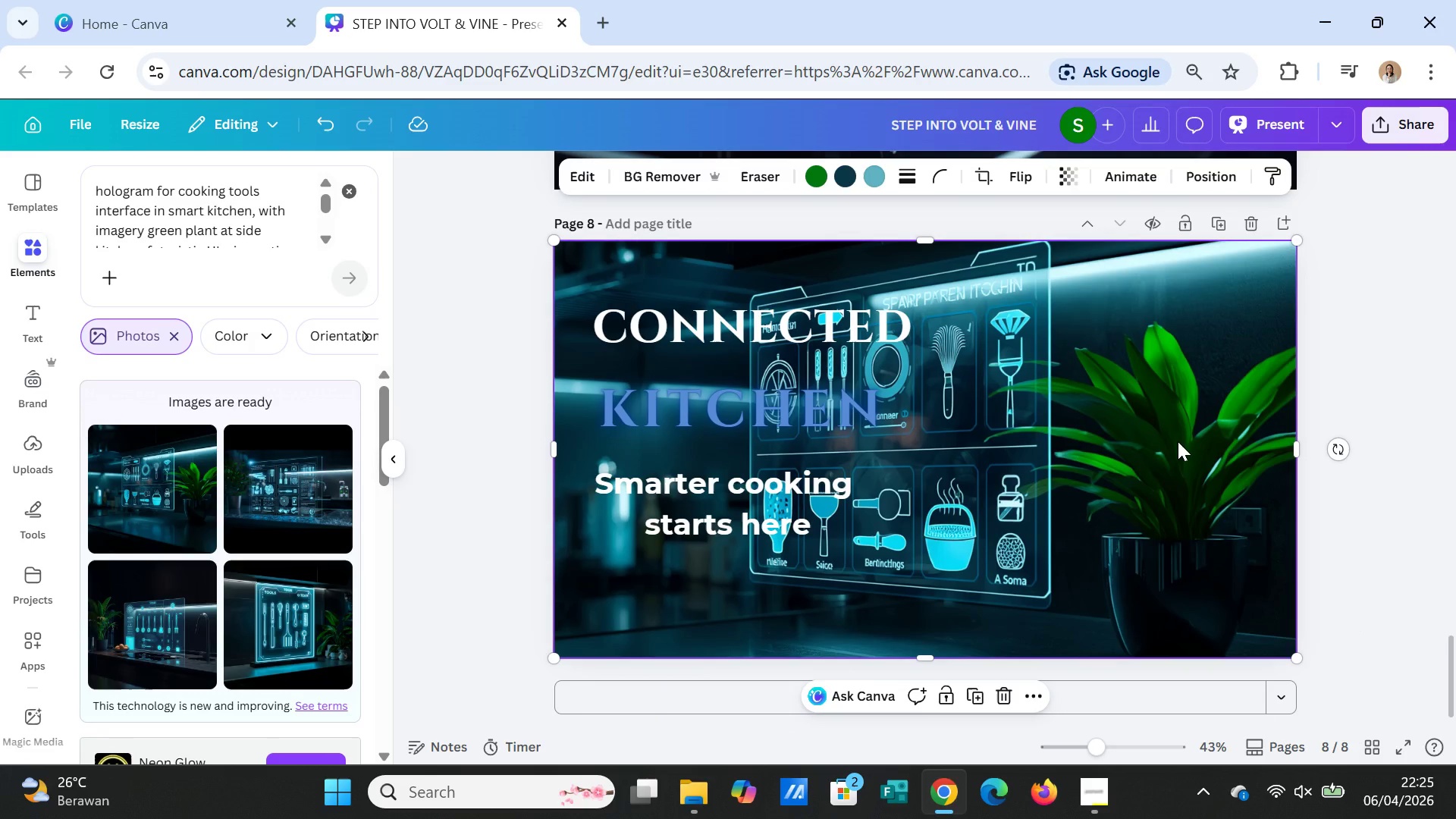 
wait(5.41)
 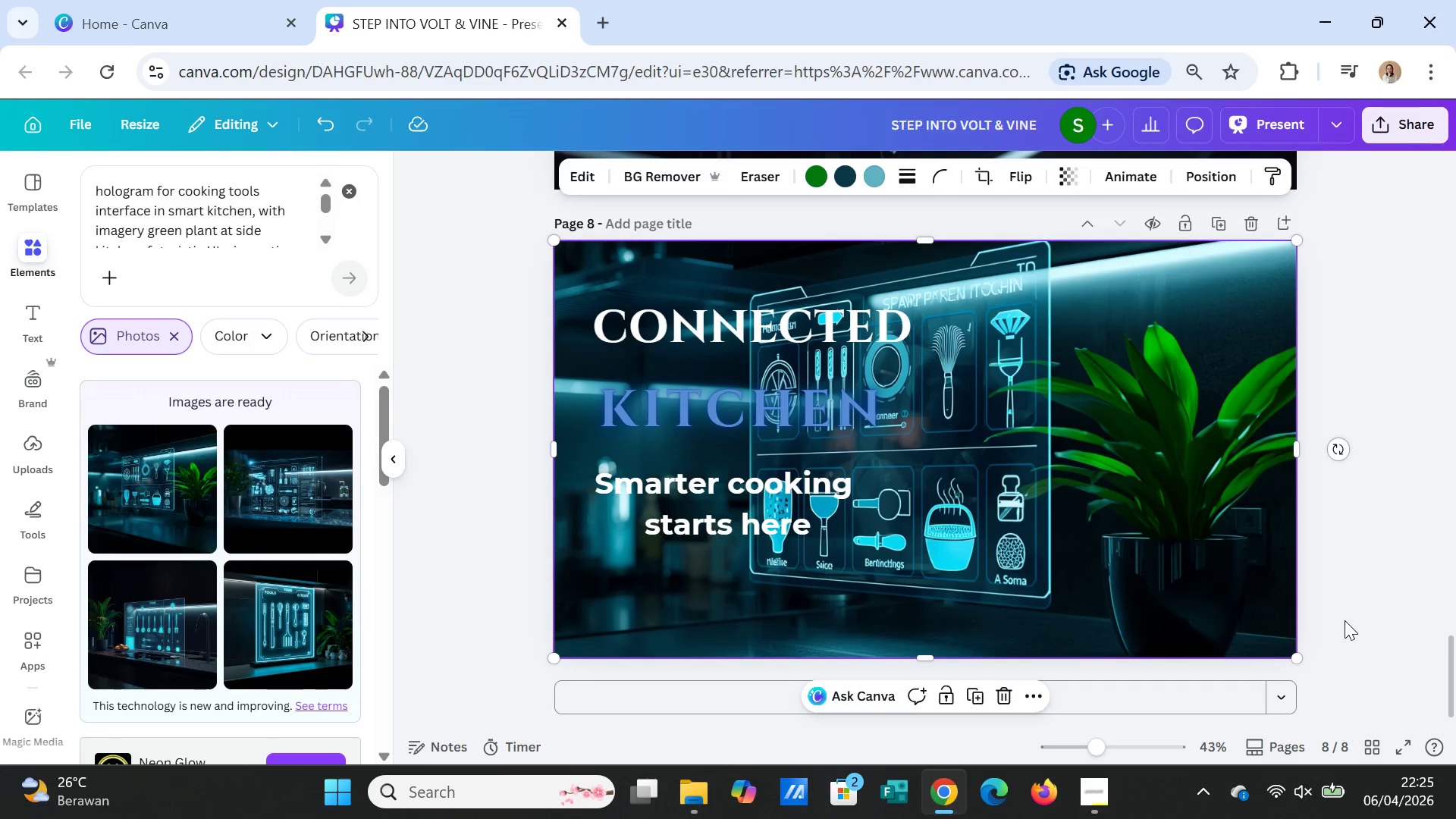 
left_click([1162, 359])
 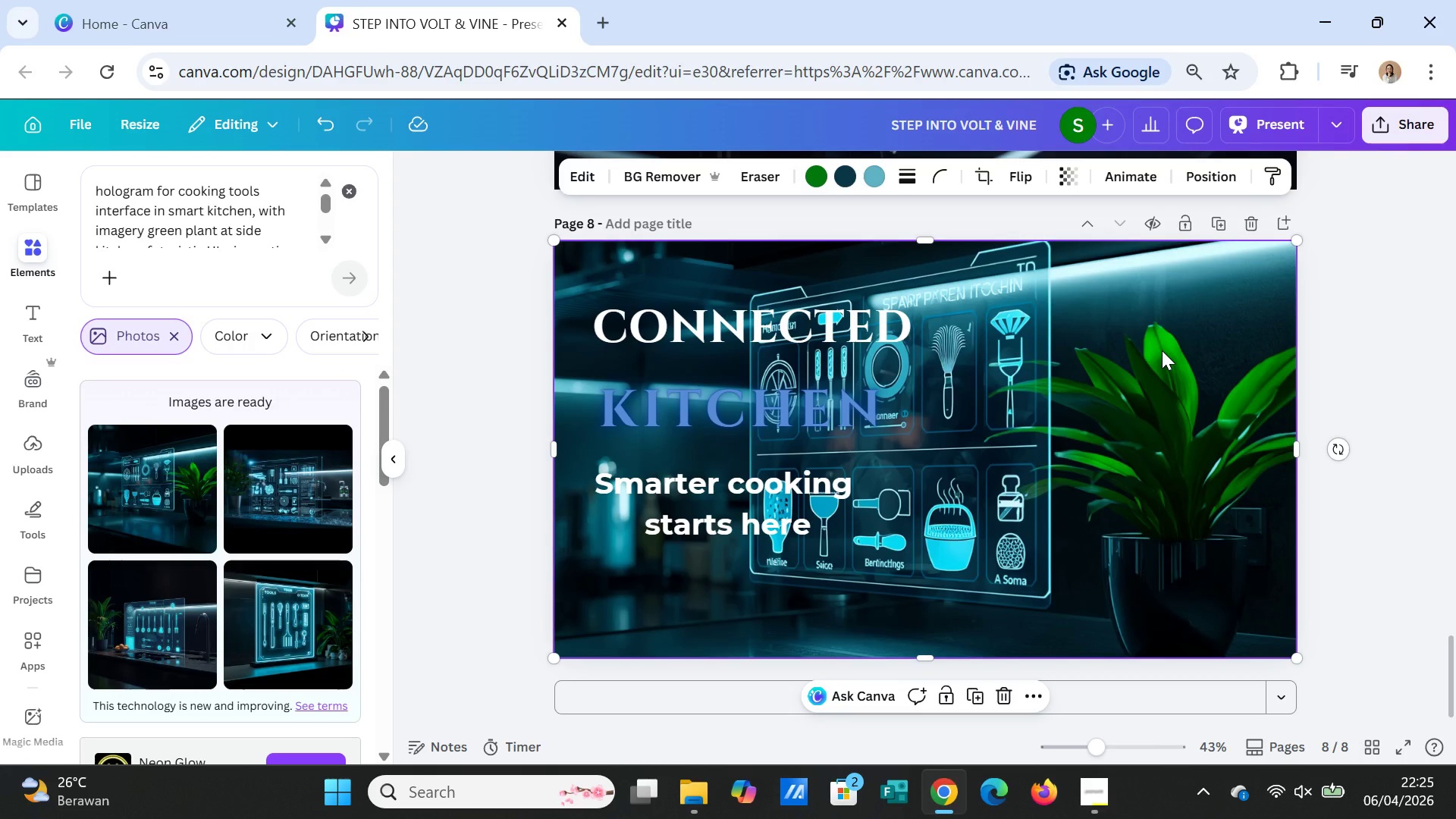 
right_click([1162, 350])
 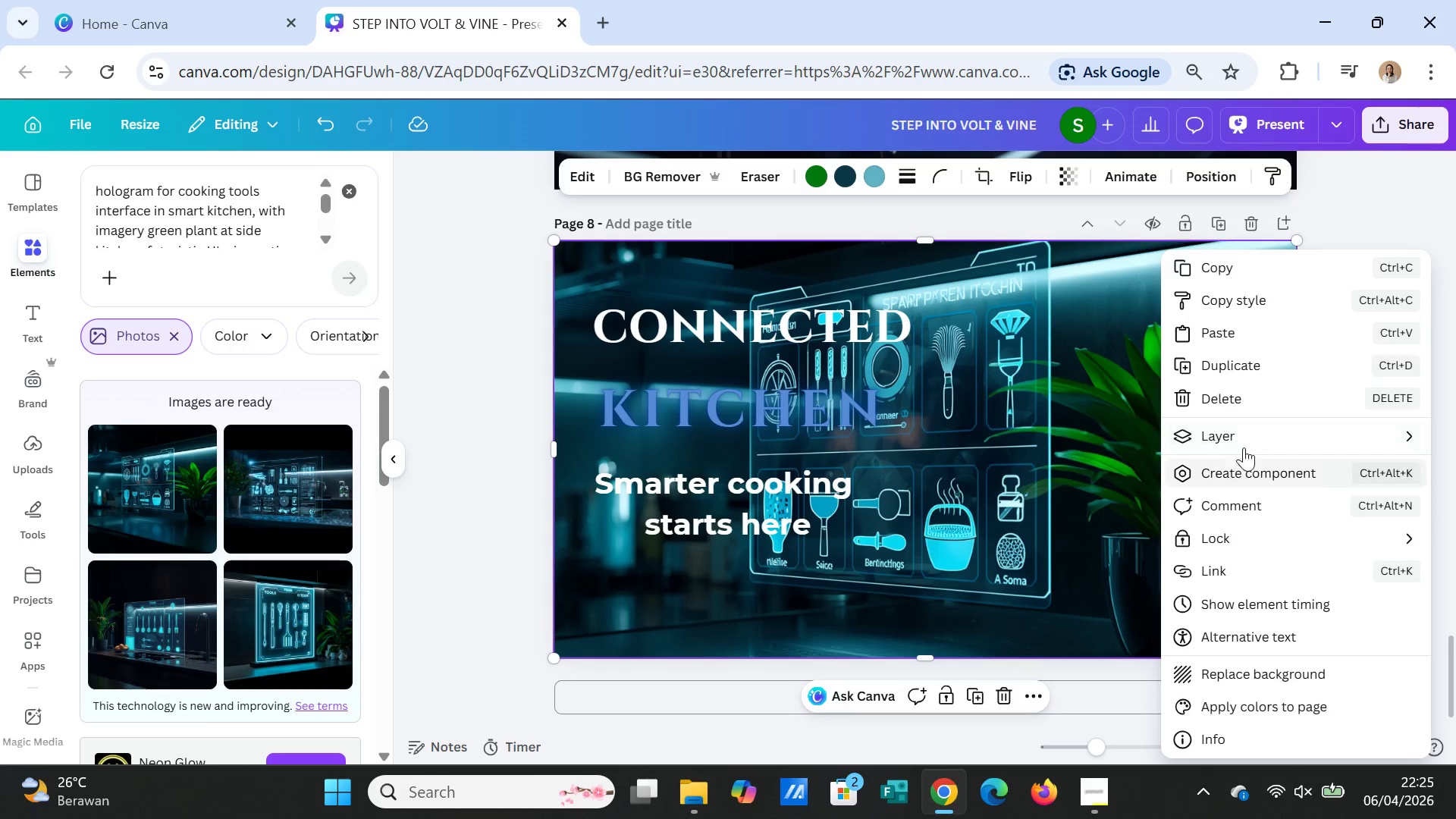 
left_click([1247, 437])
 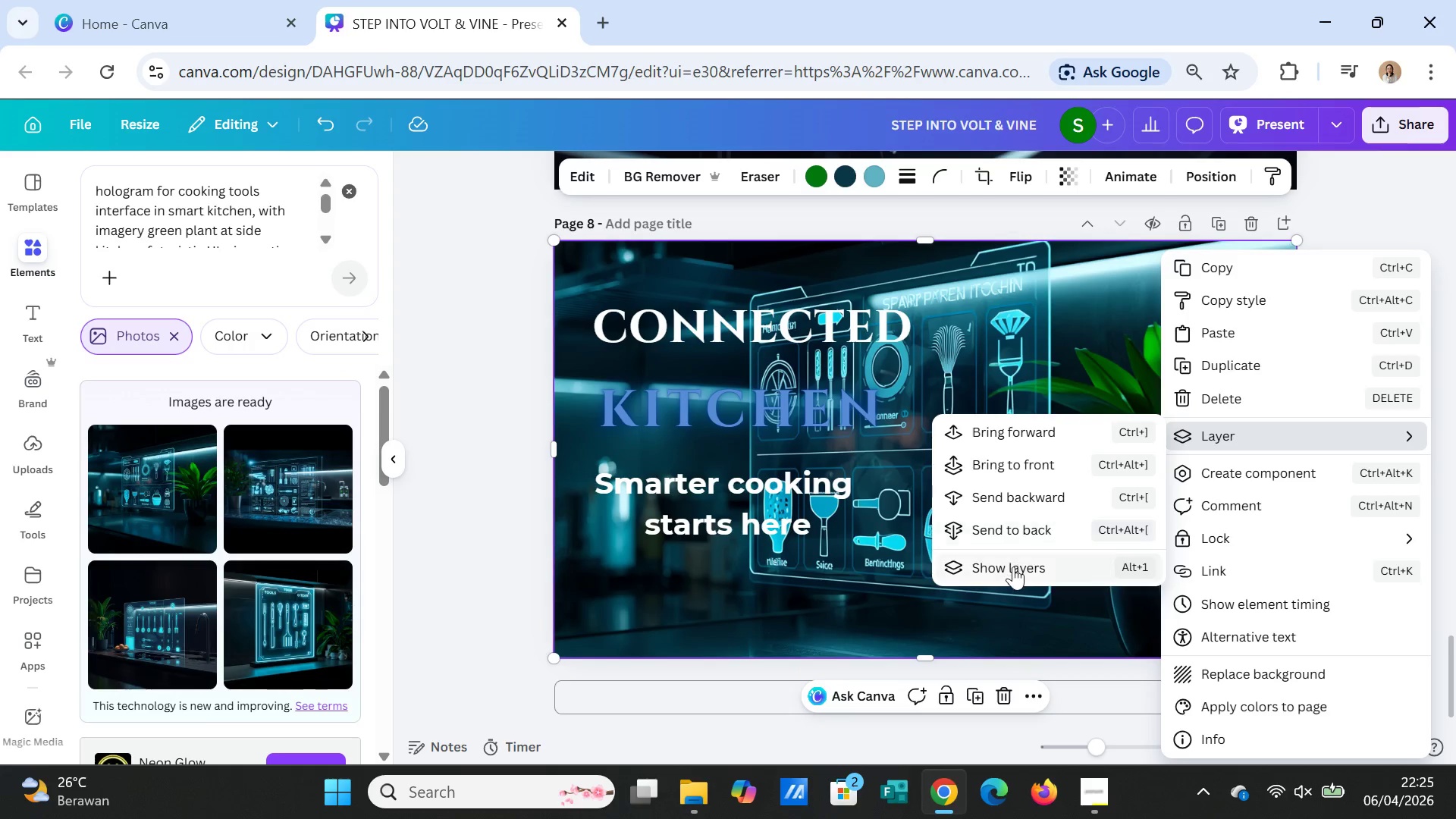 
left_click([1012, 566])
 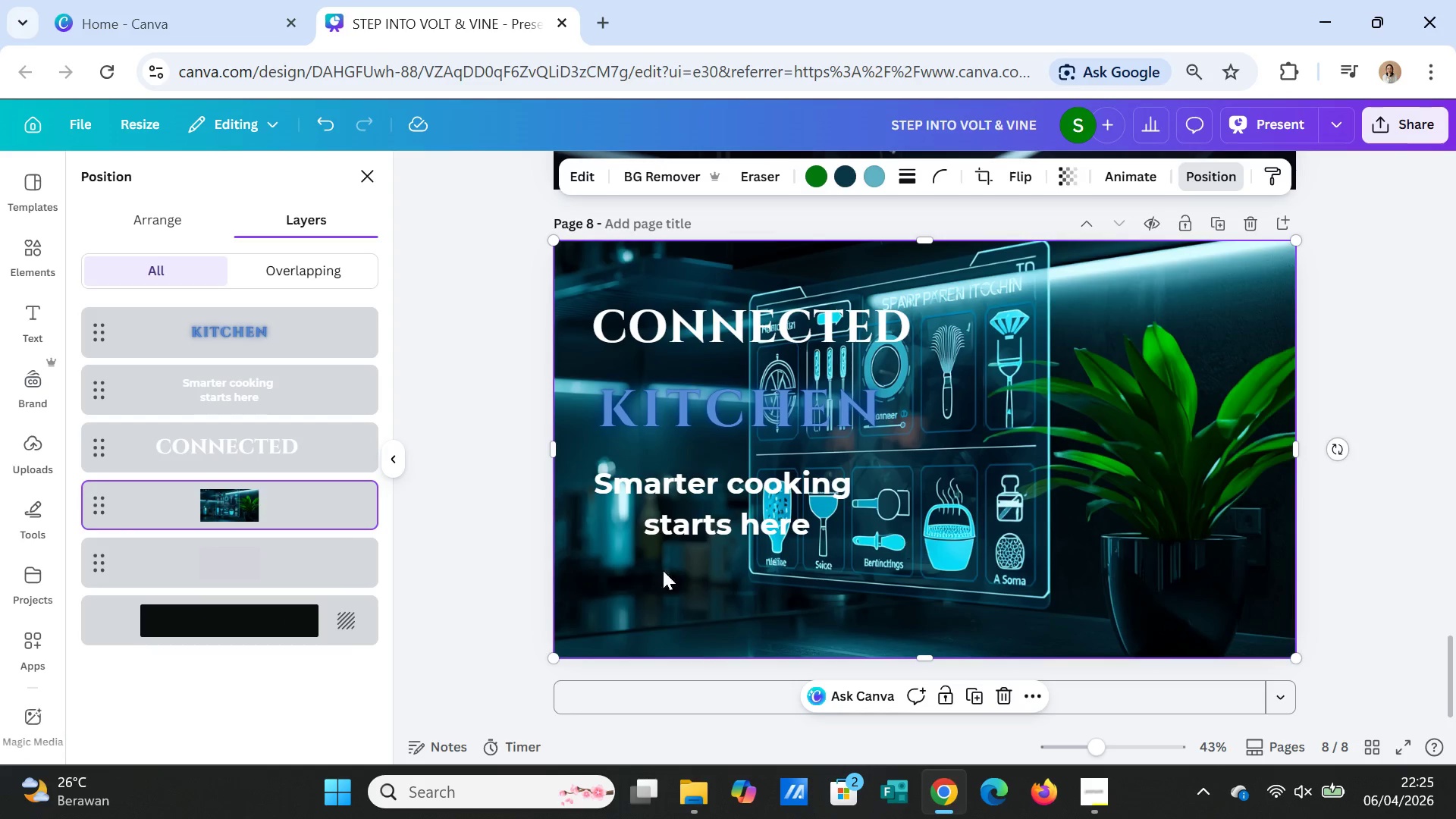 
left_click_drag(start_coordinate=[278, 564], to_coordinate=[278, 497])
 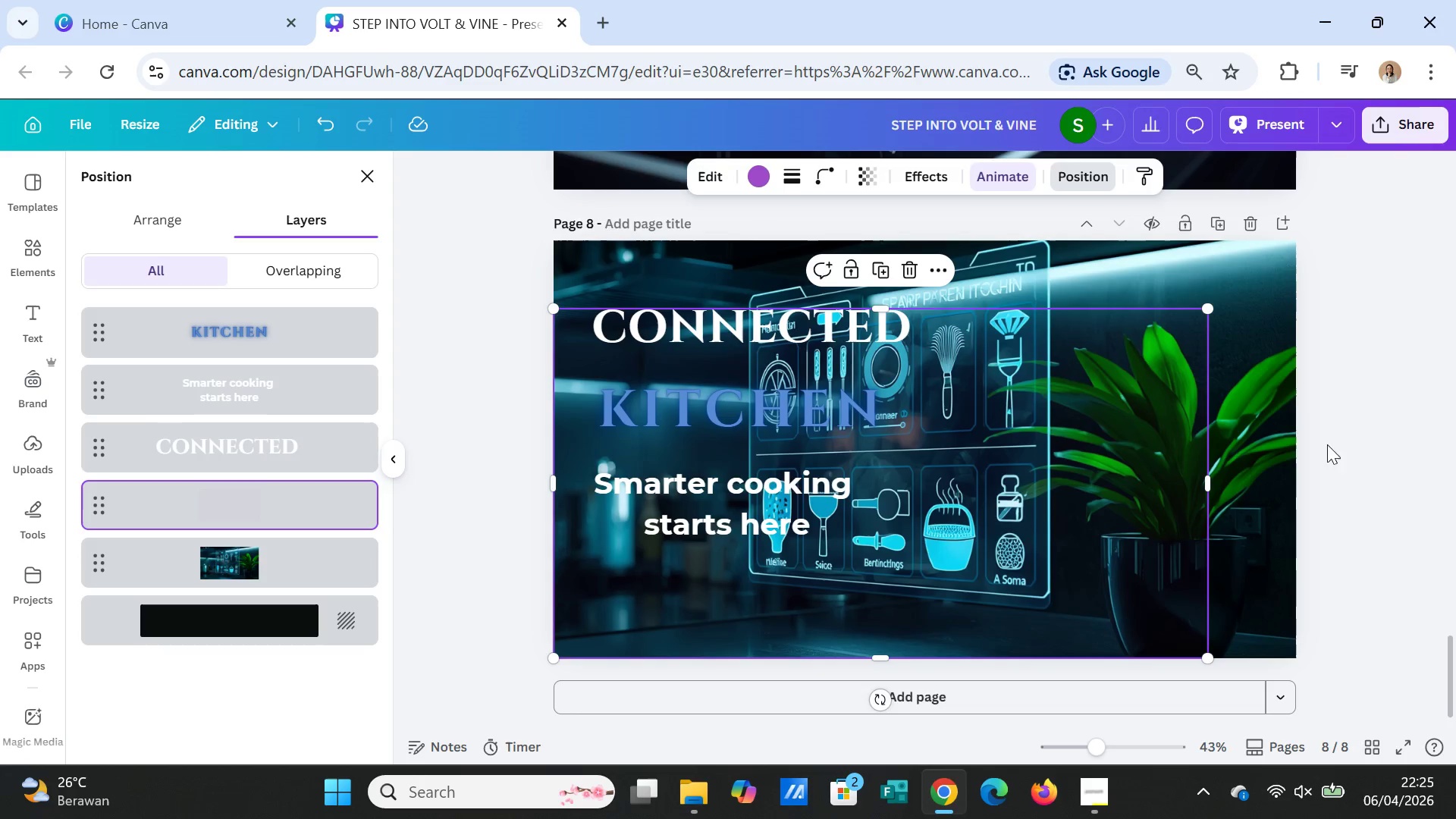 
left_click([1345, 461])
 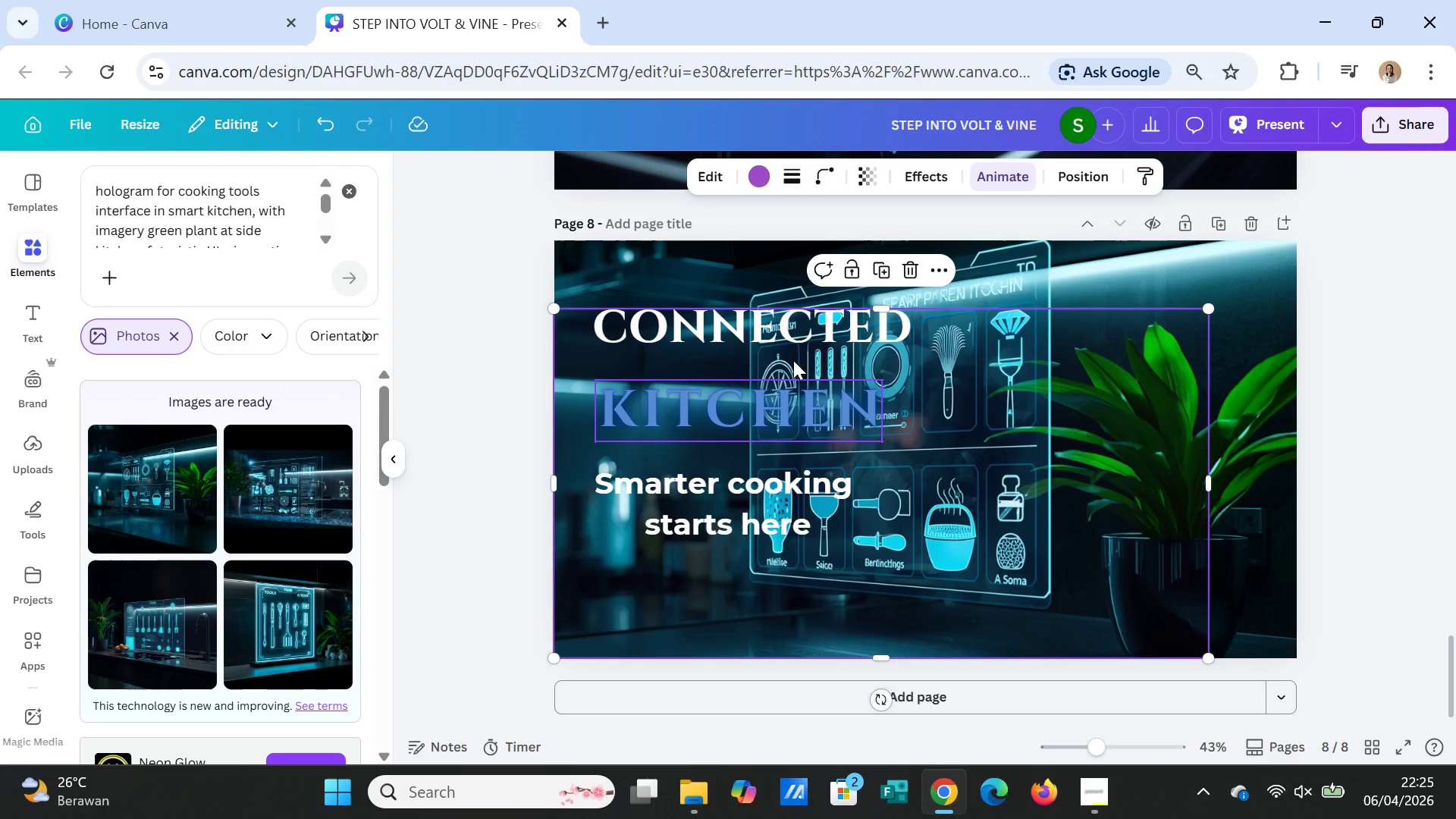 
scroll: coordinate [1007, 475], scroll_direction: up, amount: 7.0
 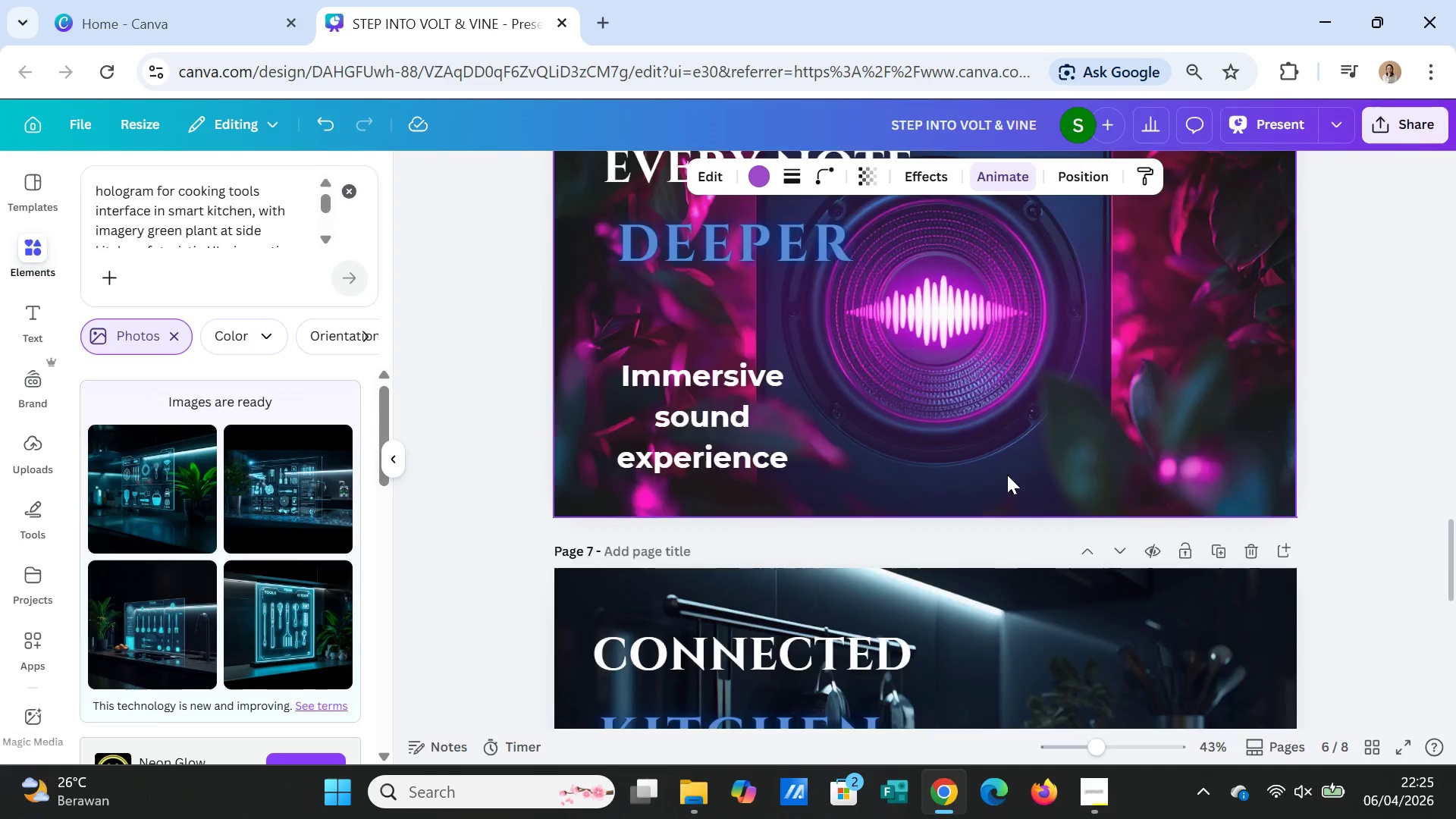 
scroll: coordinate [1007, 475], scroll_direction: down, amount: 4.0
 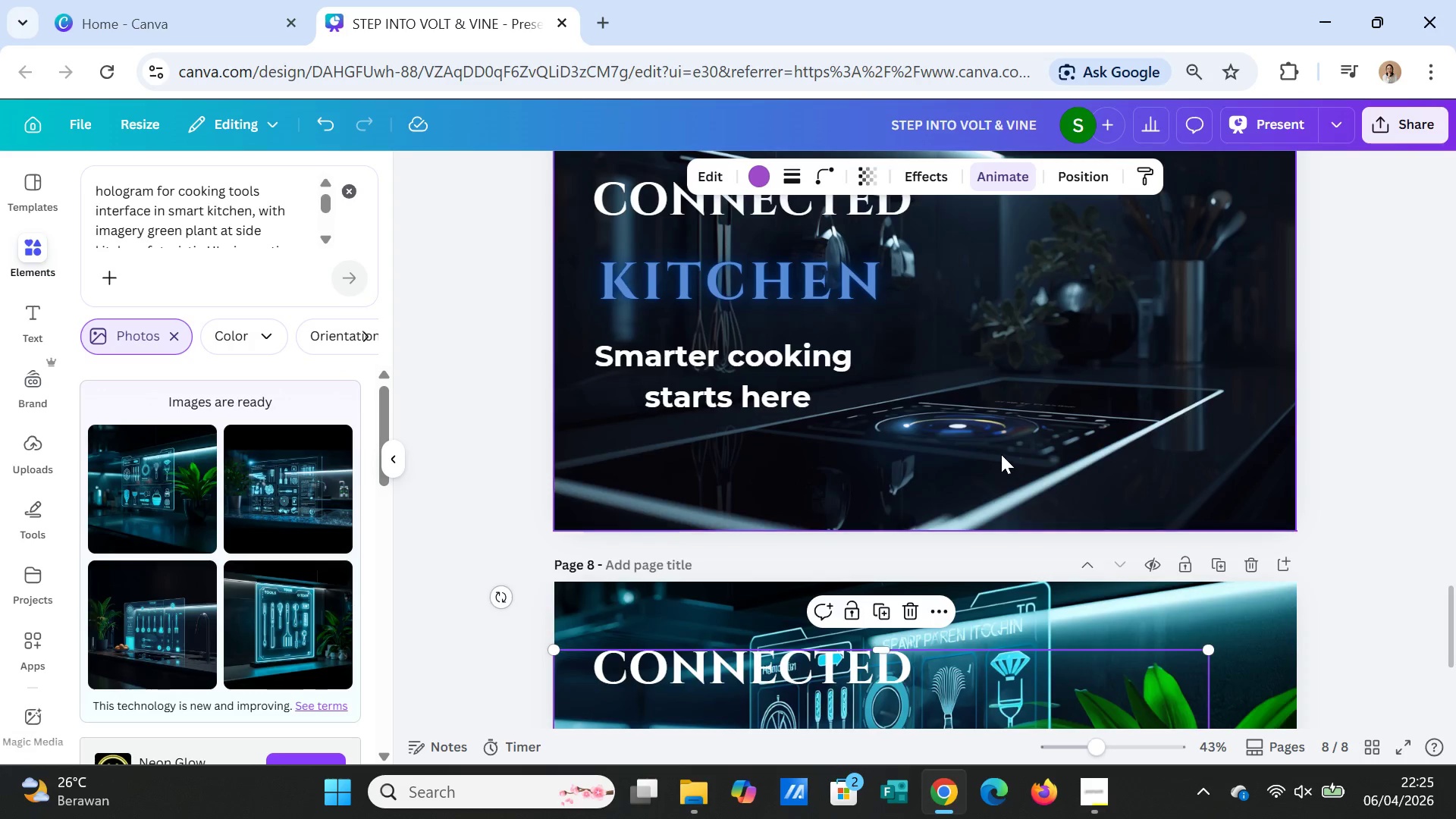 
scroll: coordinate [1001, 454], scroll_direction: up, amount: 7.0
 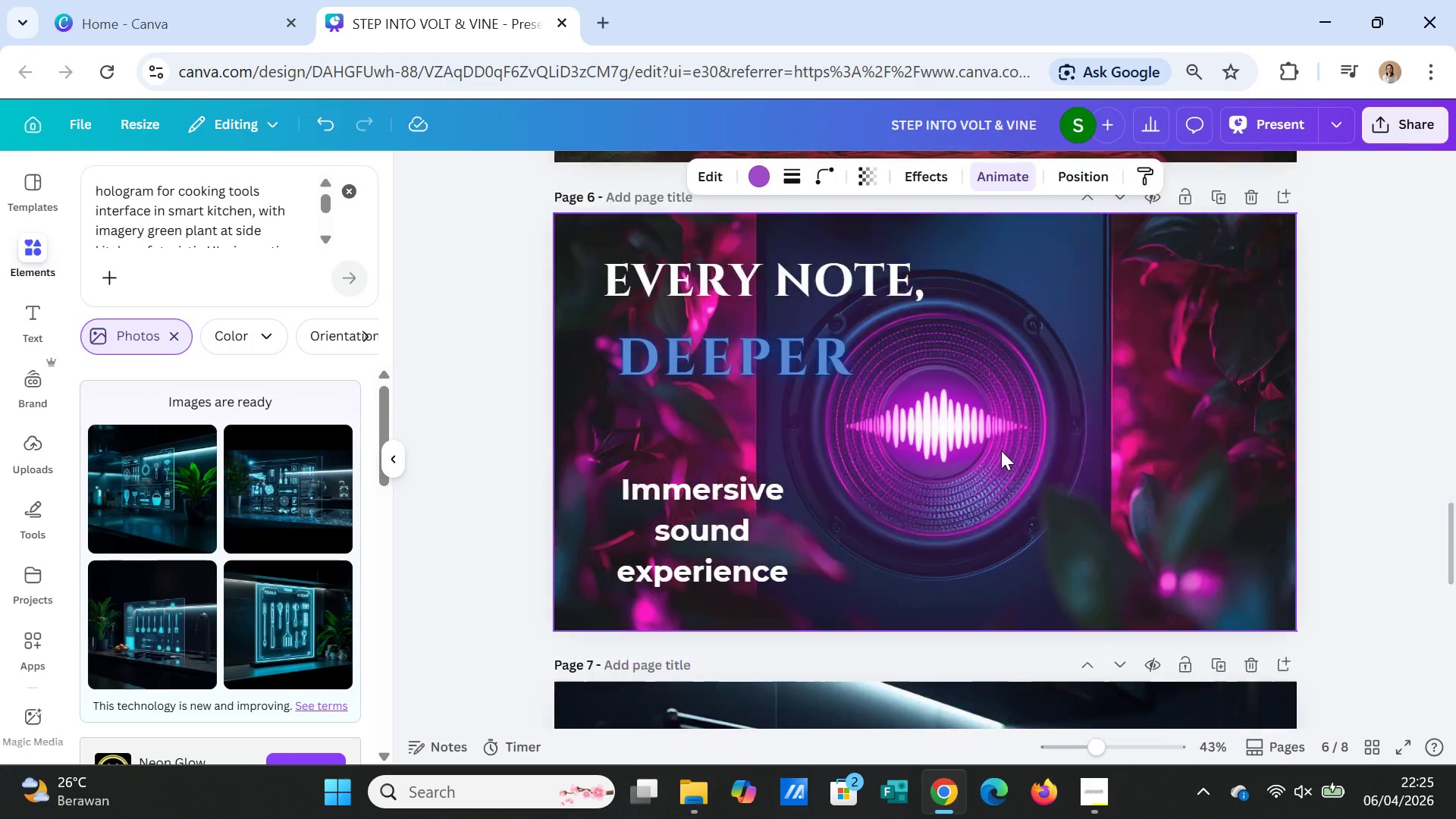 
scroll: coordinate [1001, 450], scroll_direction: down, amount: 5.0
 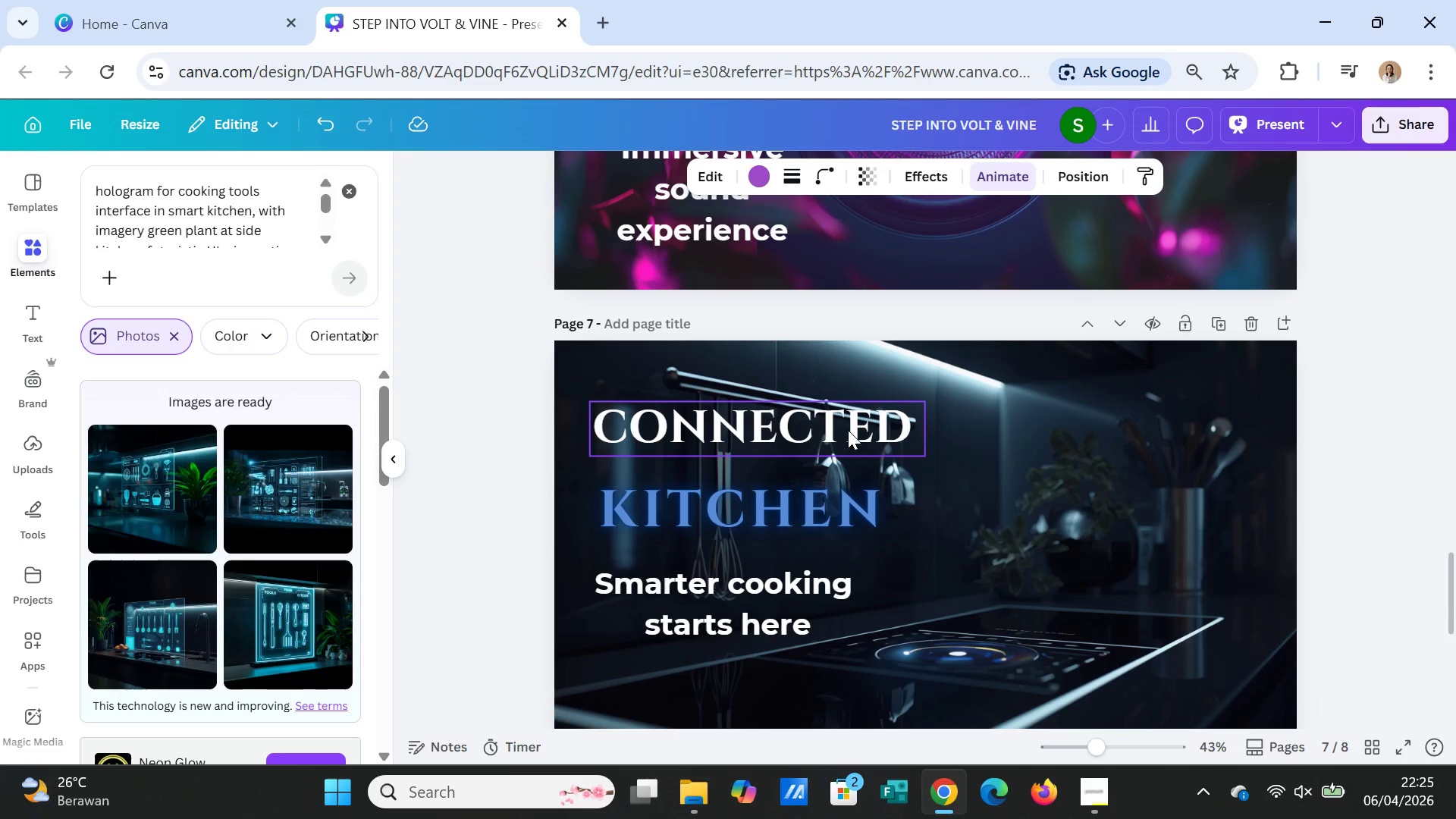 
left_click_drag(start_coordinate=[847, 430], to_coordinate=[1119, 428])
 